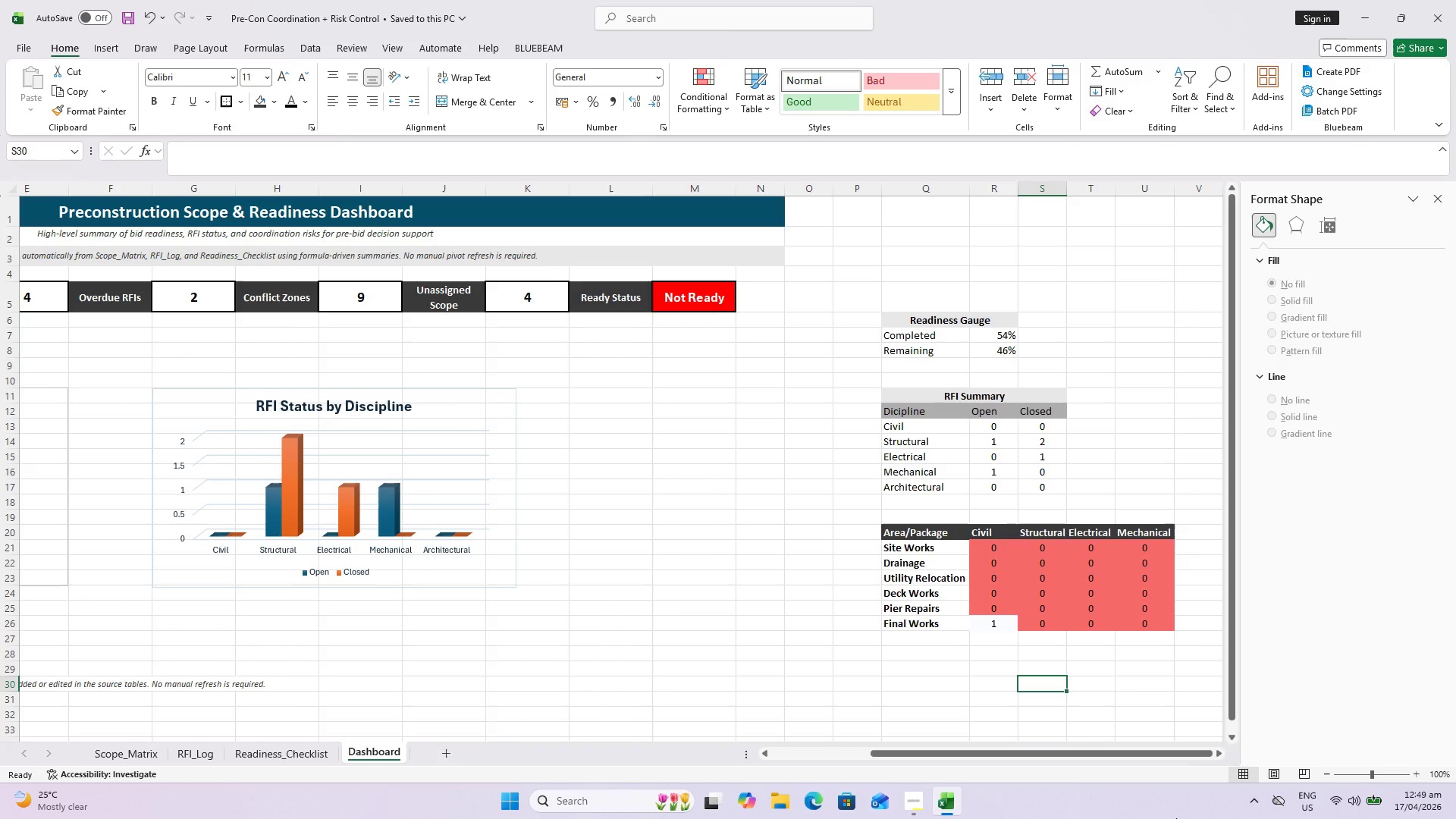 
wait(28.92)
 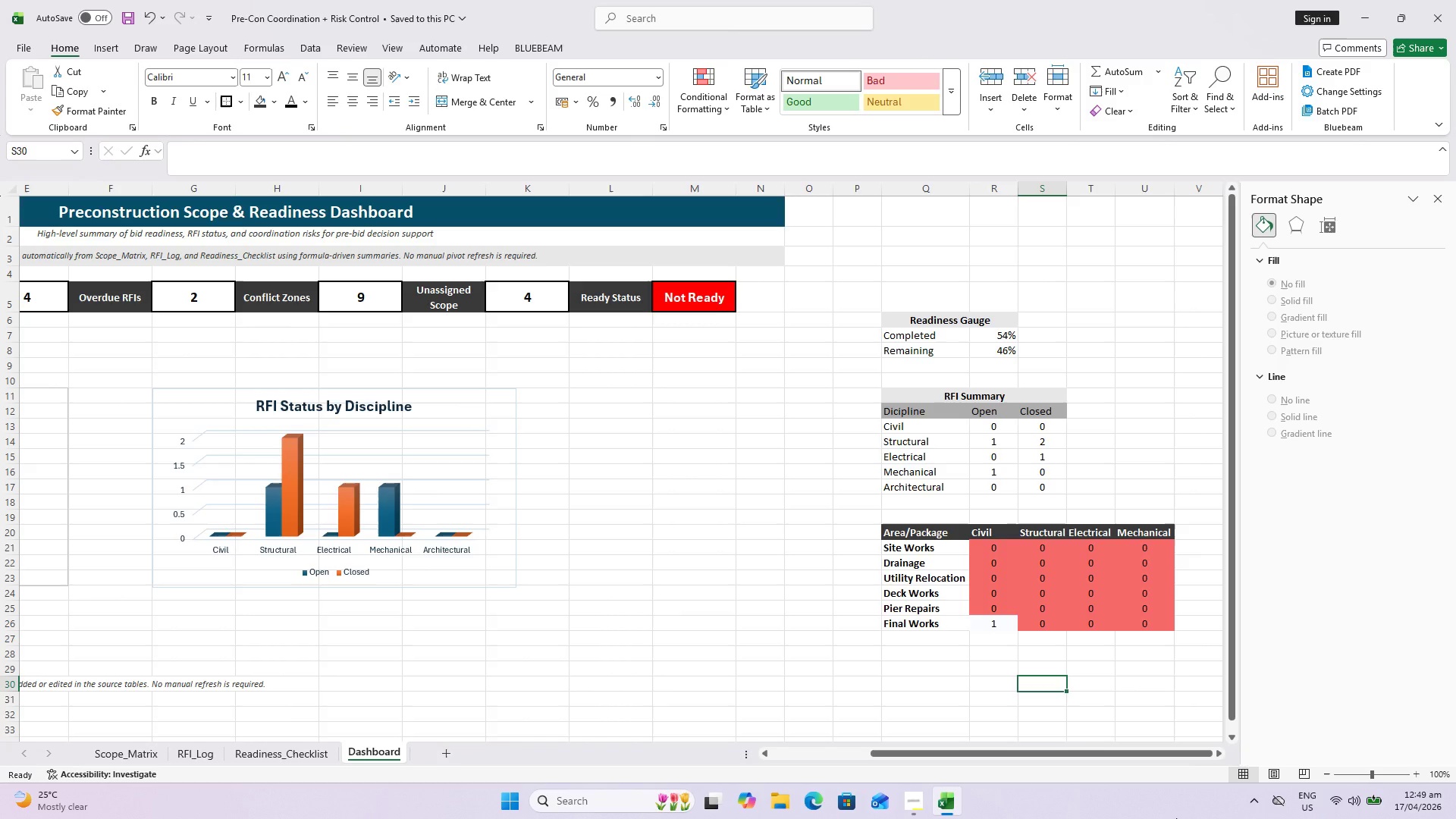 
left_click([105, 755])
 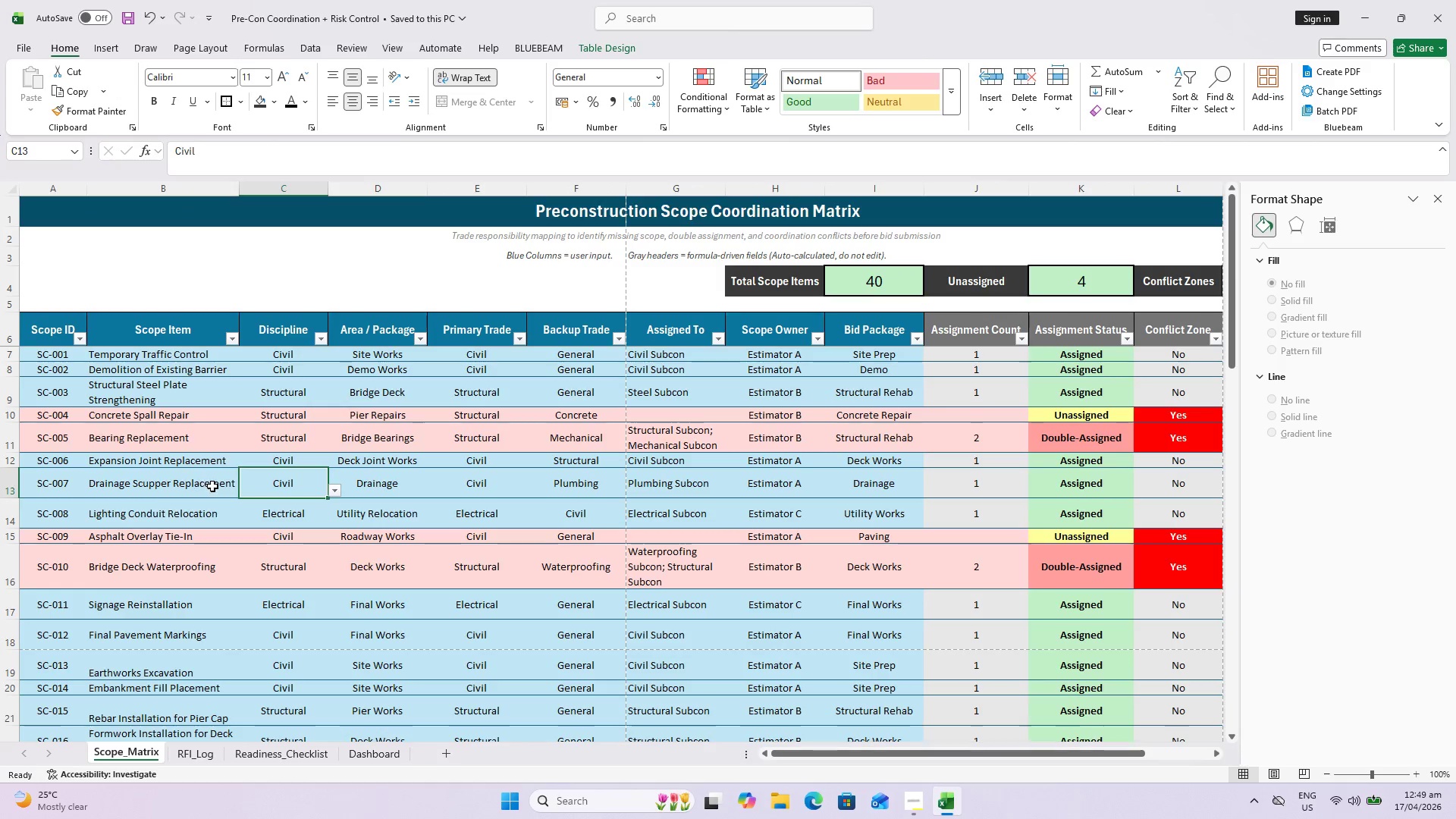 
scroll: coordinate [231, 485], scroll_direction: down, amount: 9.0
 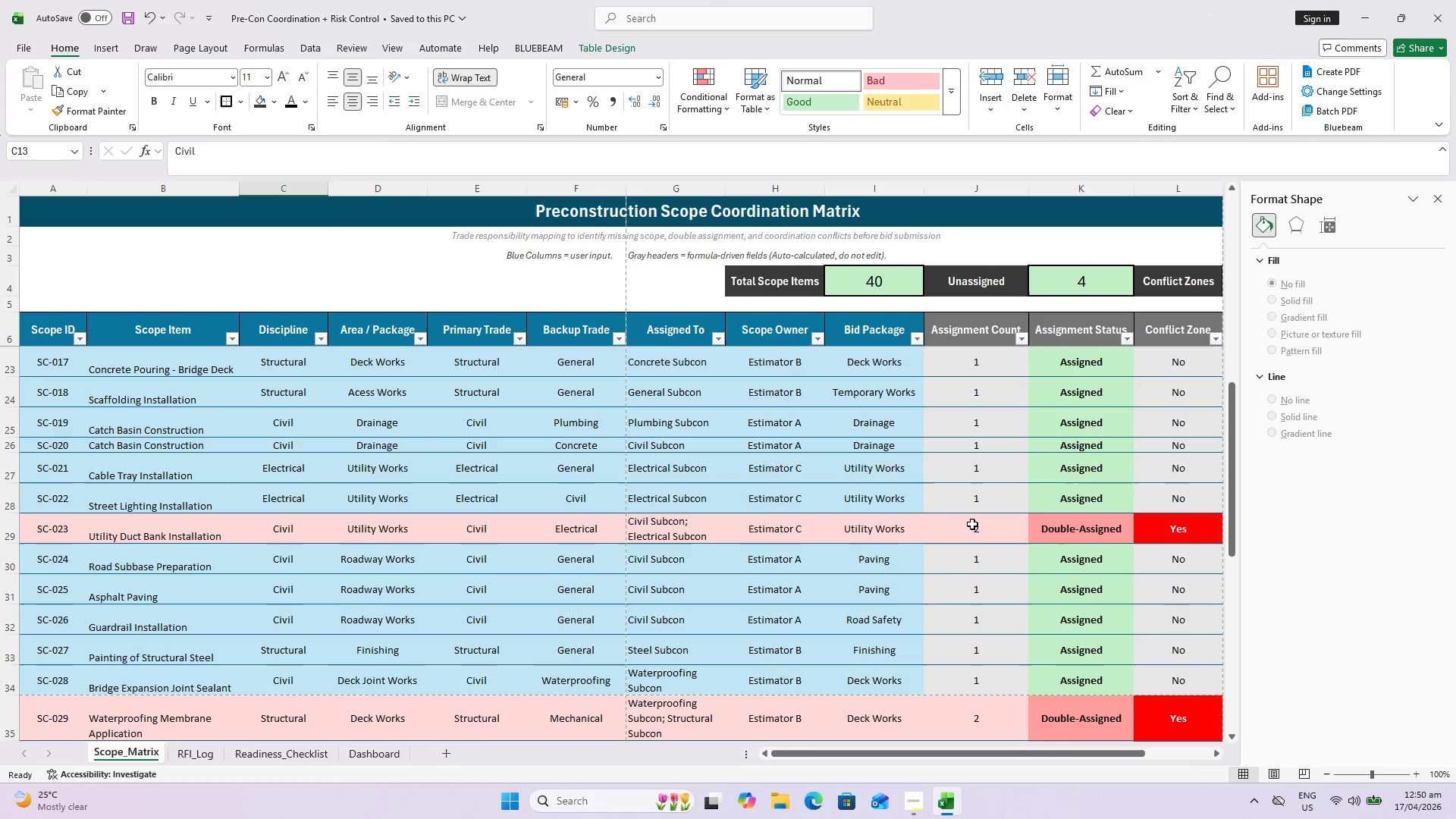 
scroll: coordinate [1028, 543], scroll_direction: up, amount: 1.0
 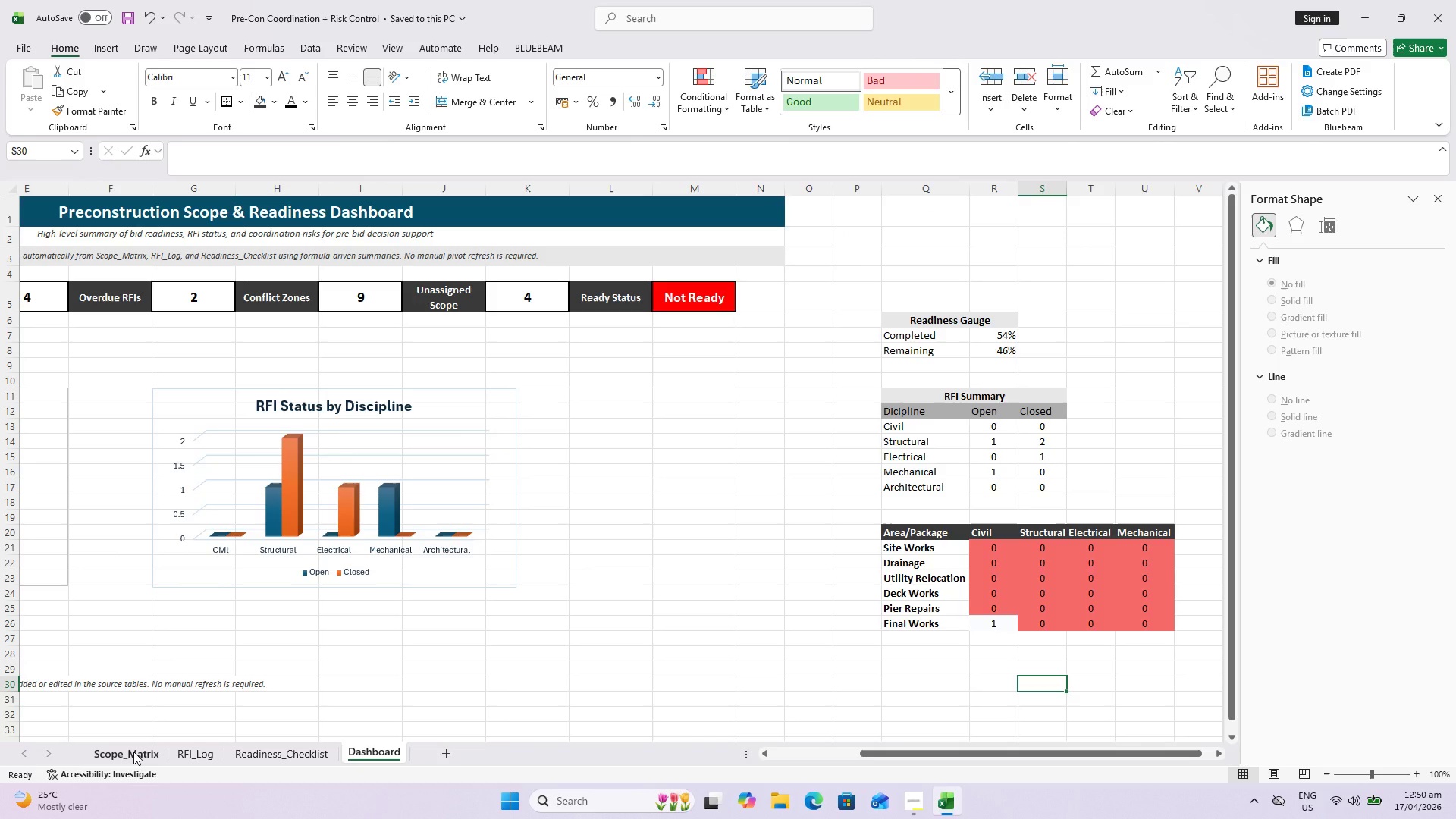 
wait(5.11)
 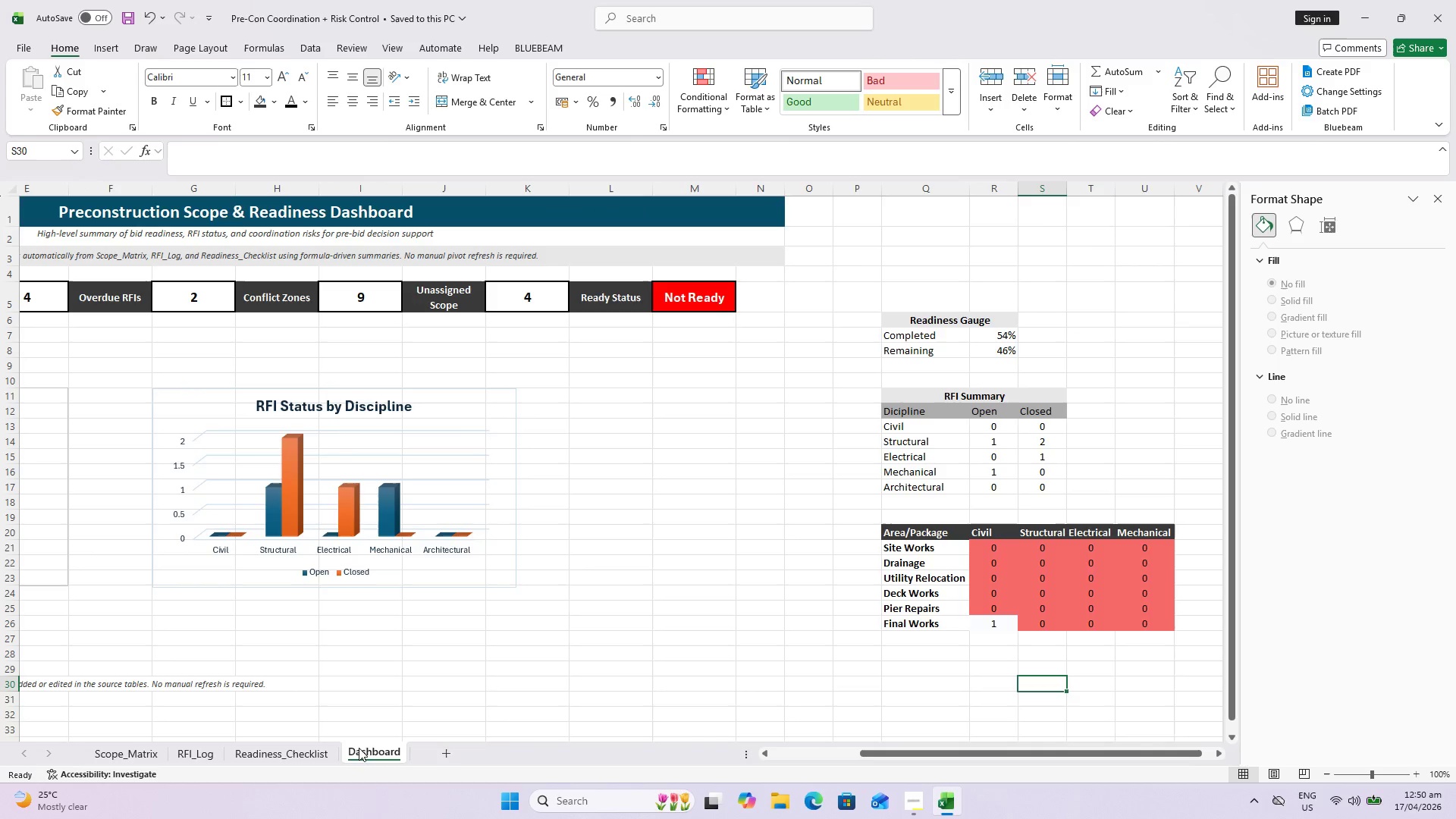 
left_click([133, 752])
 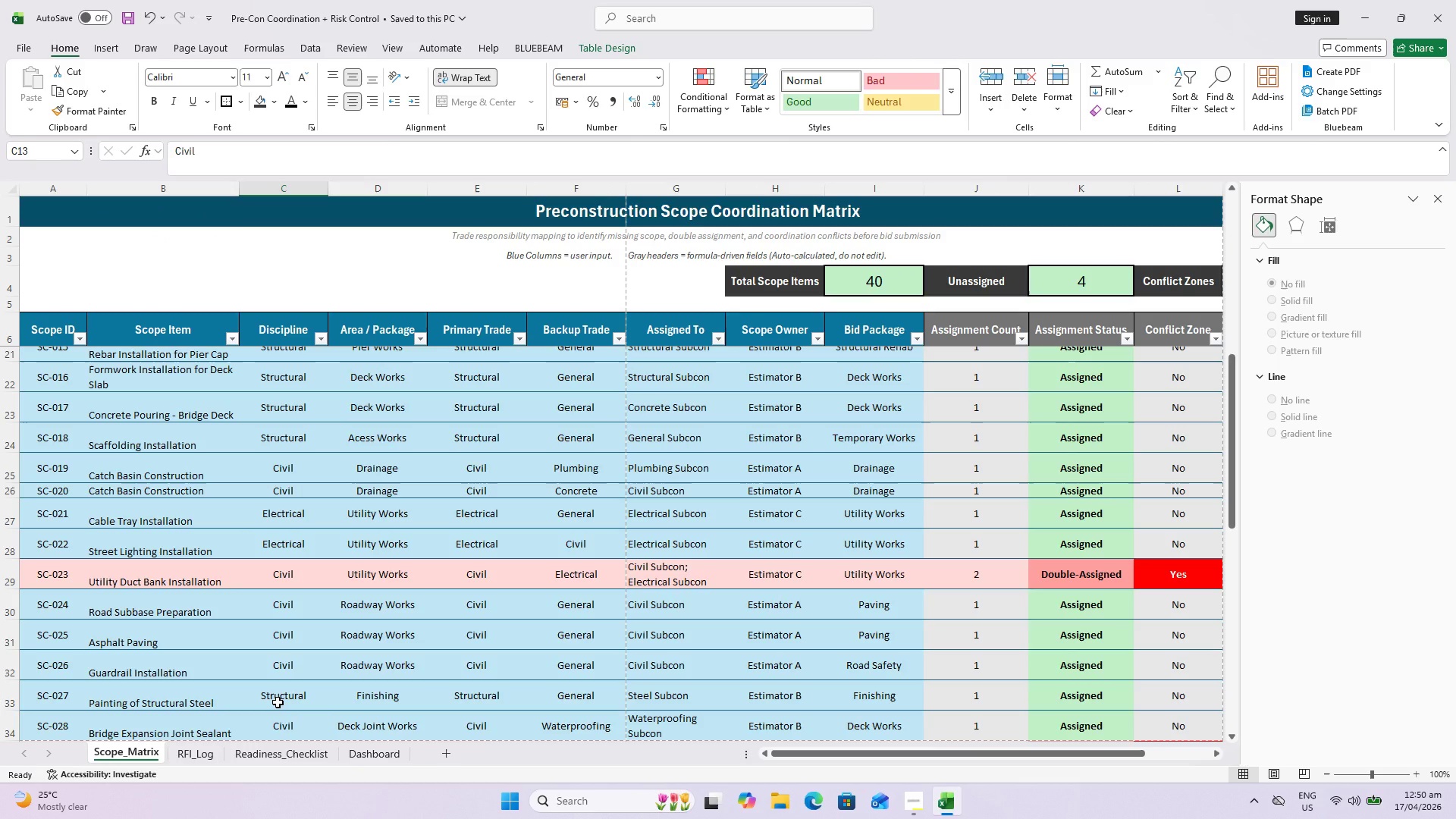 
wait(49.2)
 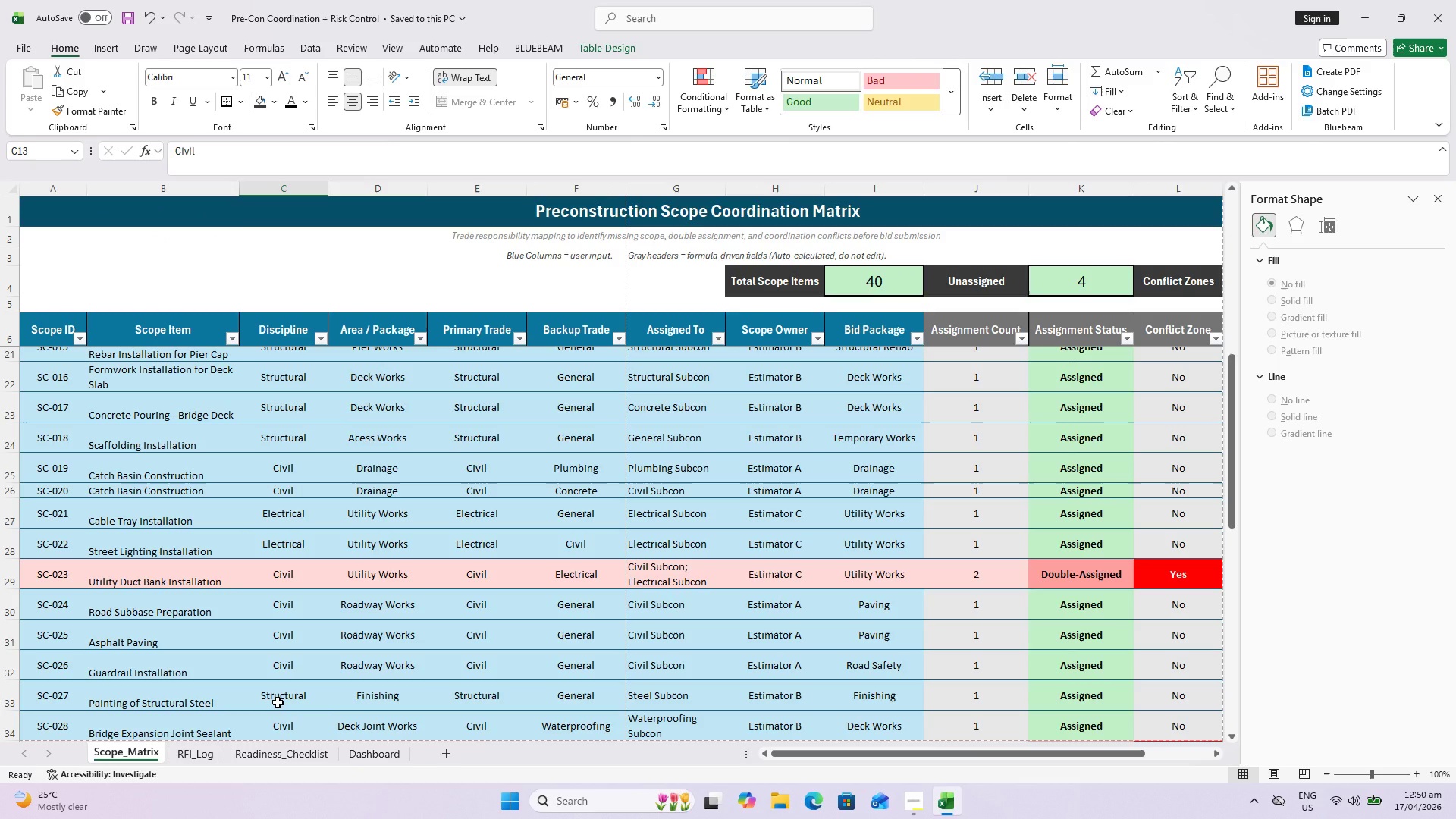 
scroll: coordinate [397, 604], scroll_direction: down, amount: 1.0
 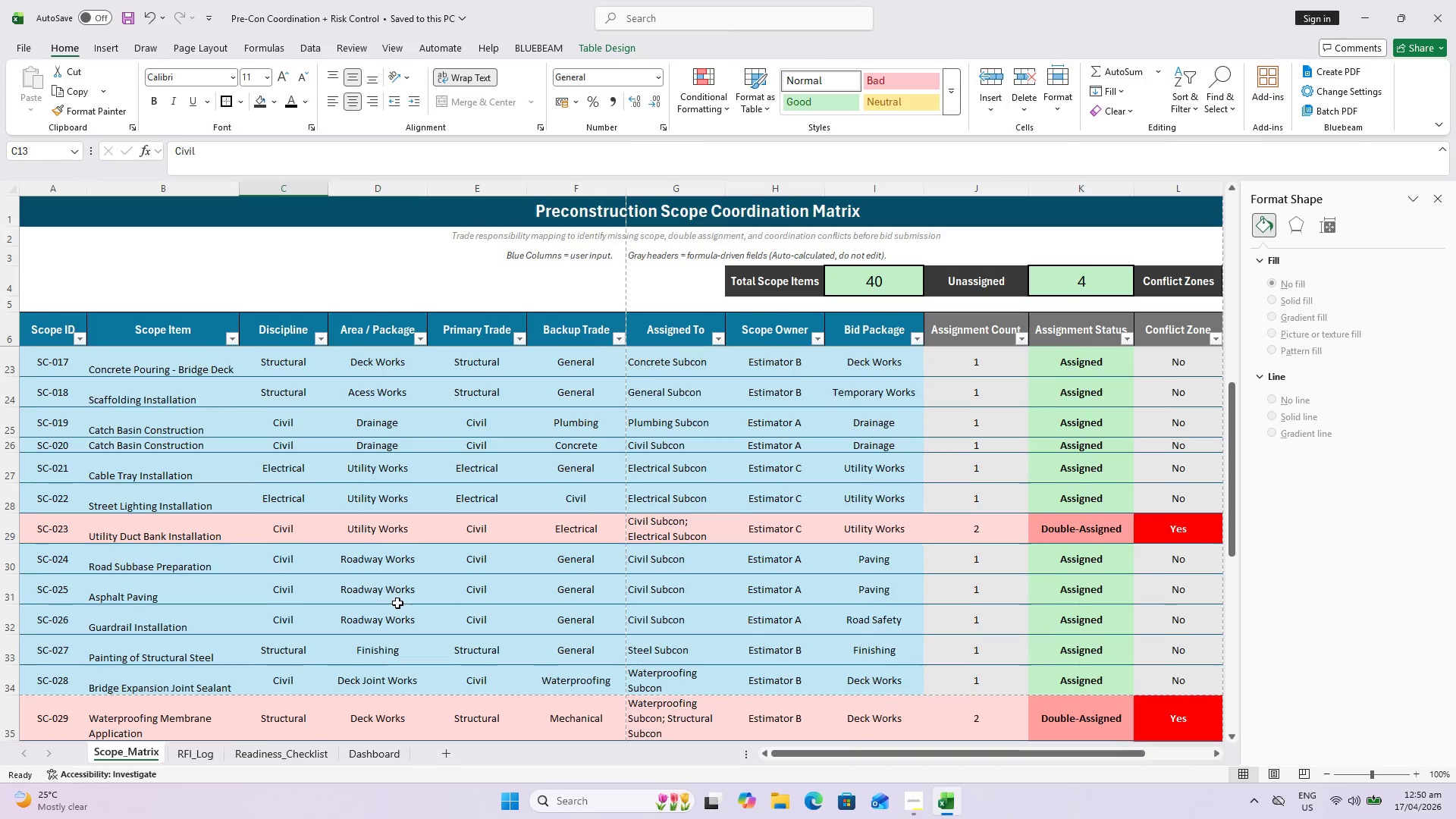 
scroll: coordinate [400, 485], scroll_direction: up, amount: 9.0
 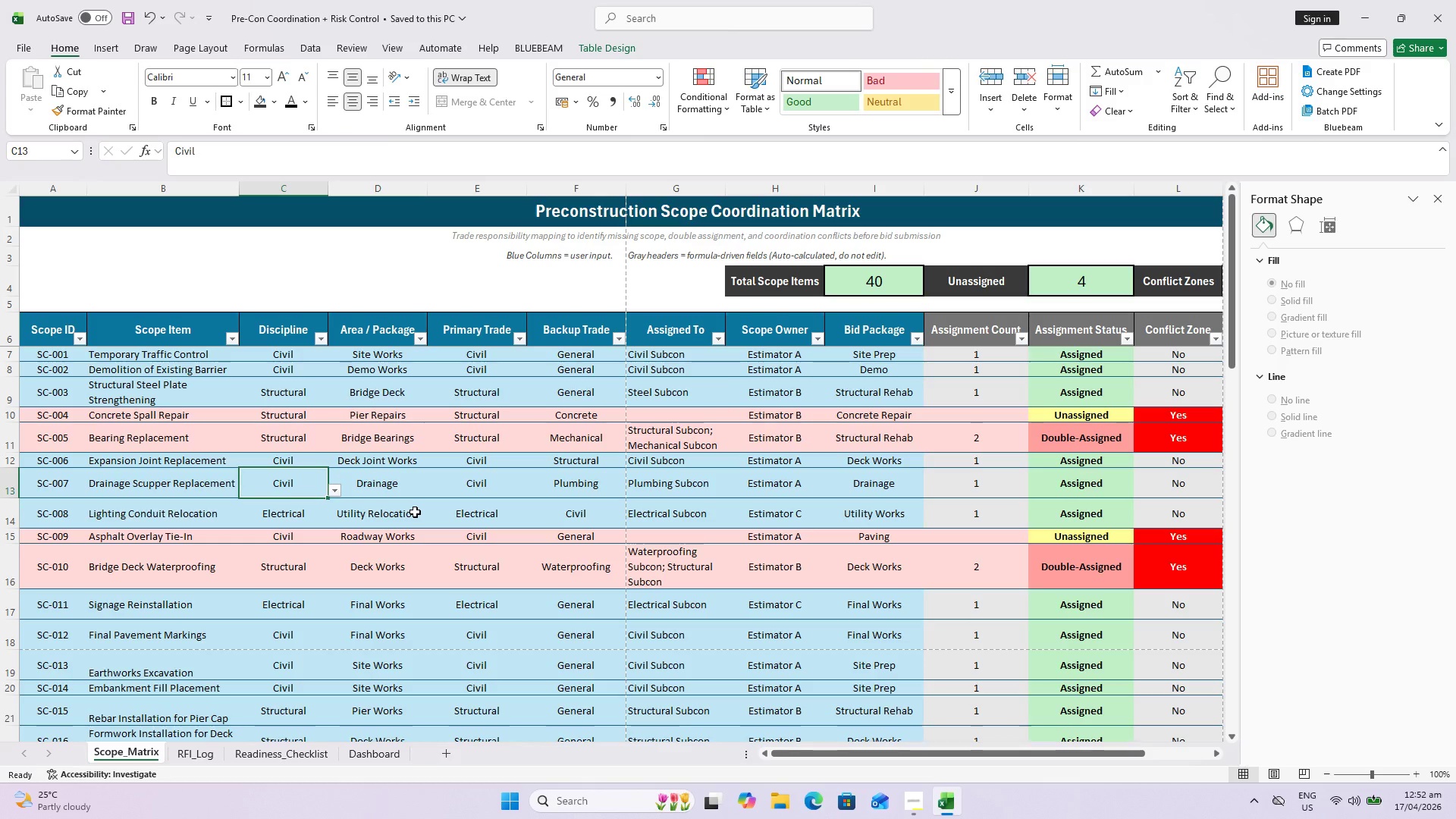 
wait(99.17)
 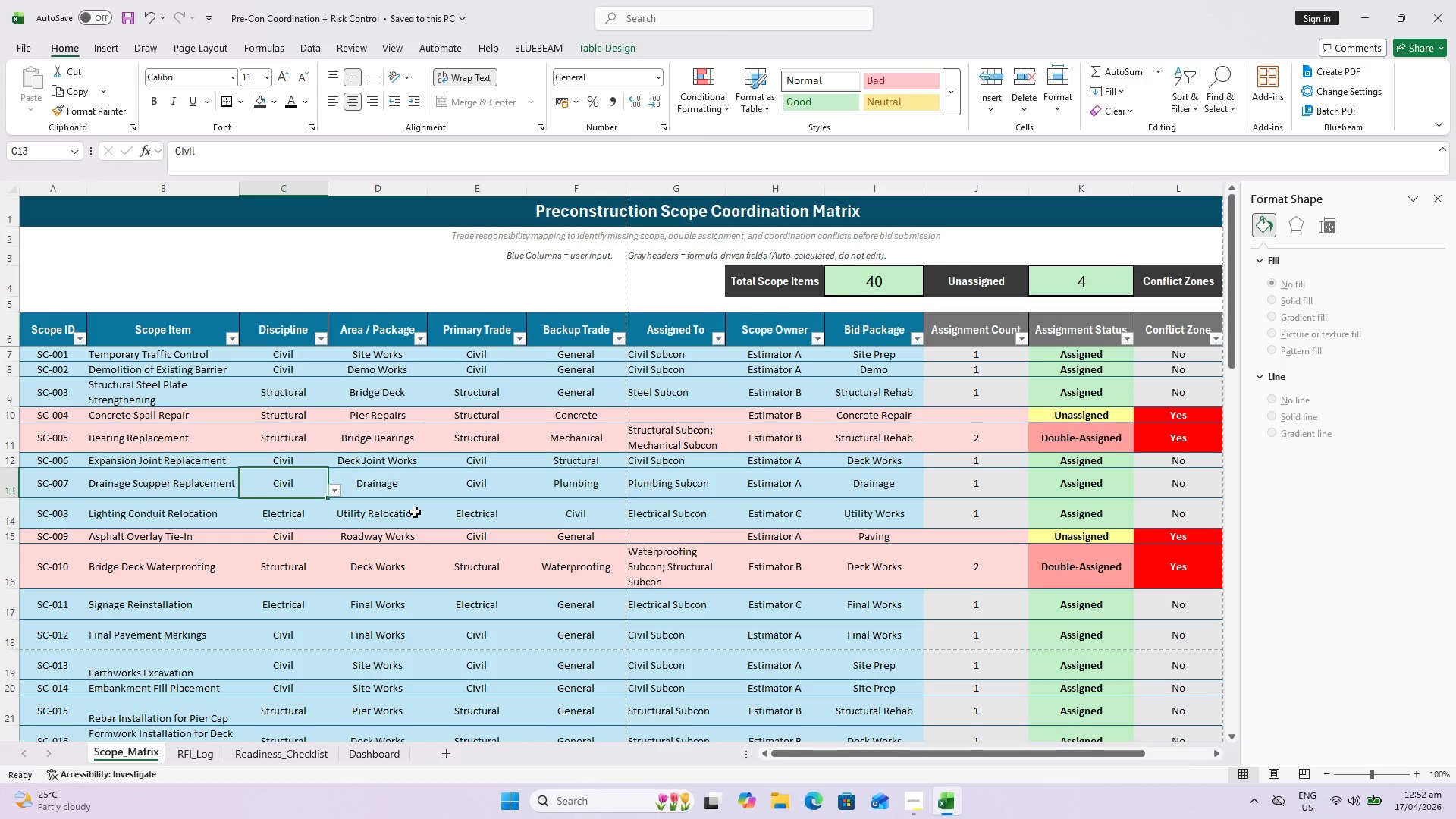 
left_click([334, 544])
 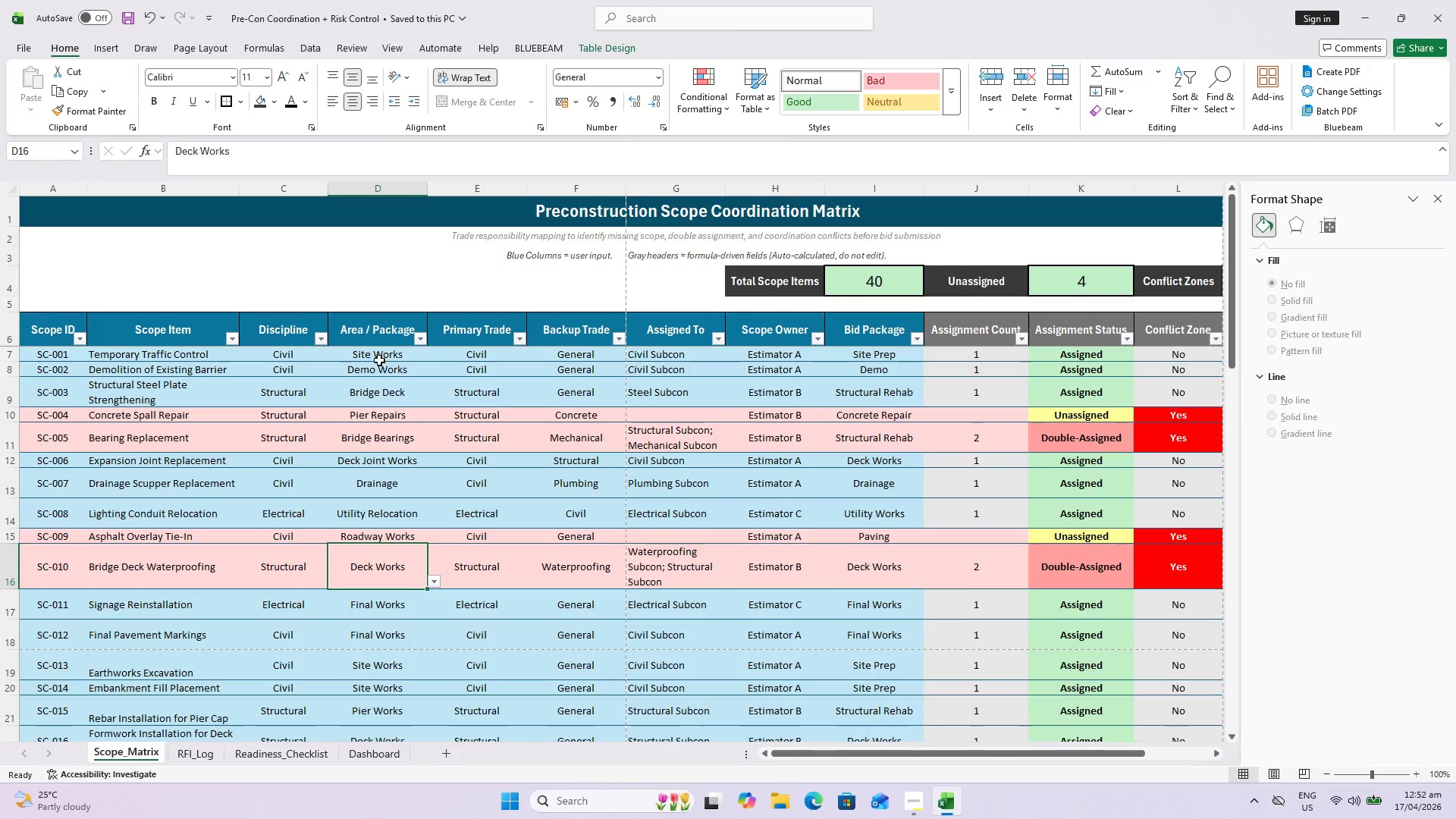 
left_click([381, 356])
 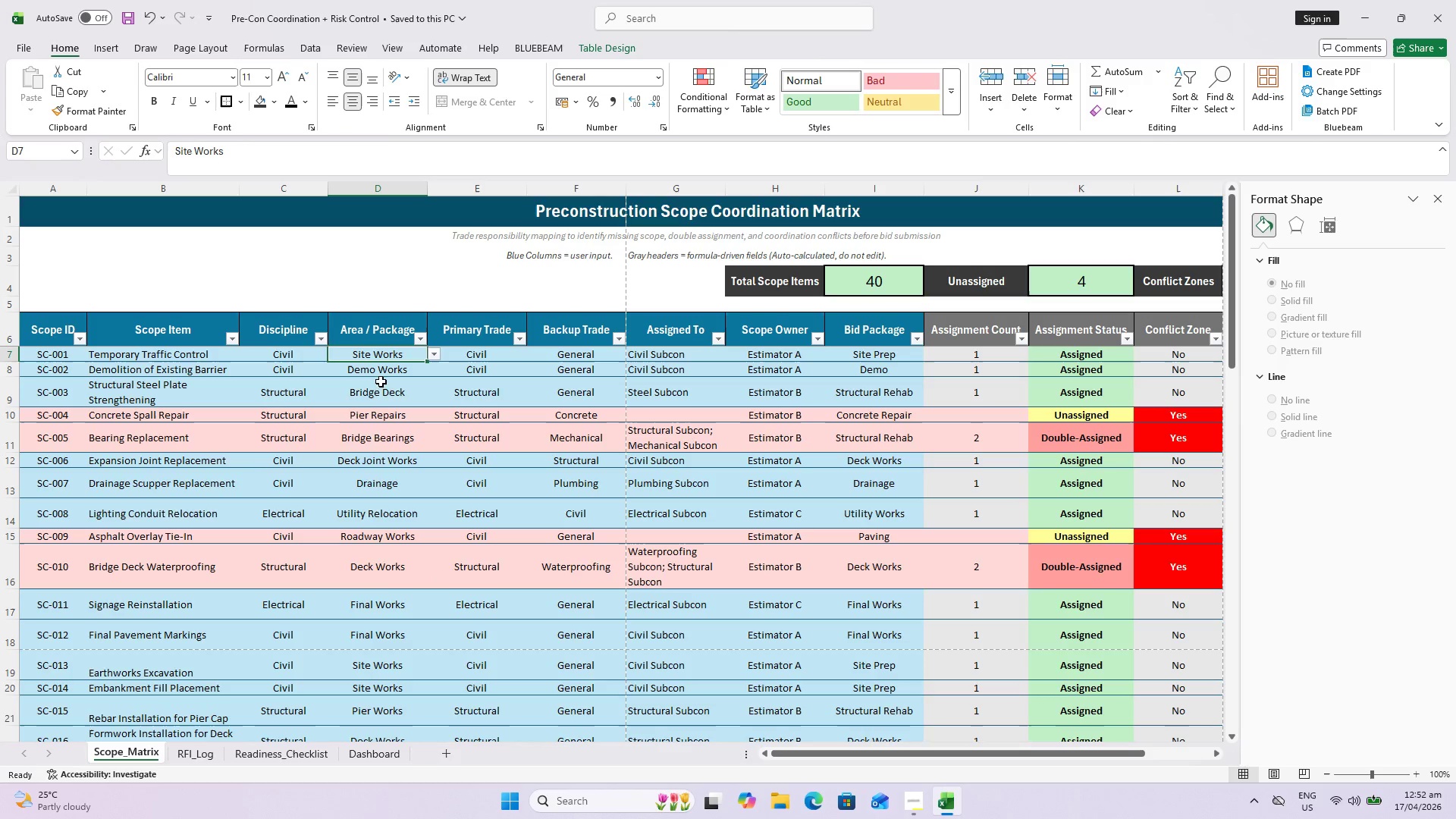 
scroll: coordinate [384, 392], scroll_direction: up, amount: 5.0
 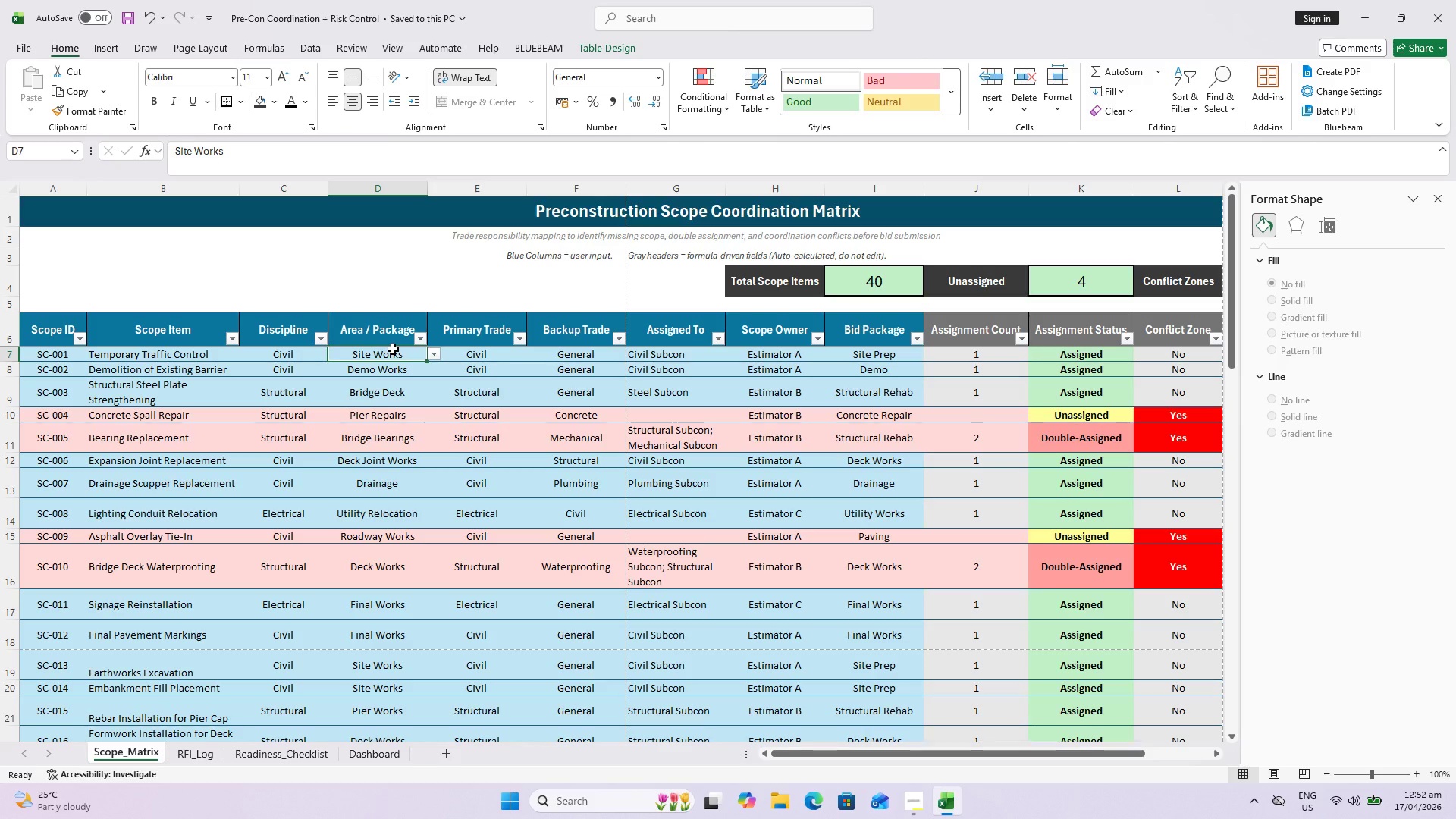 
wait(14.01)
 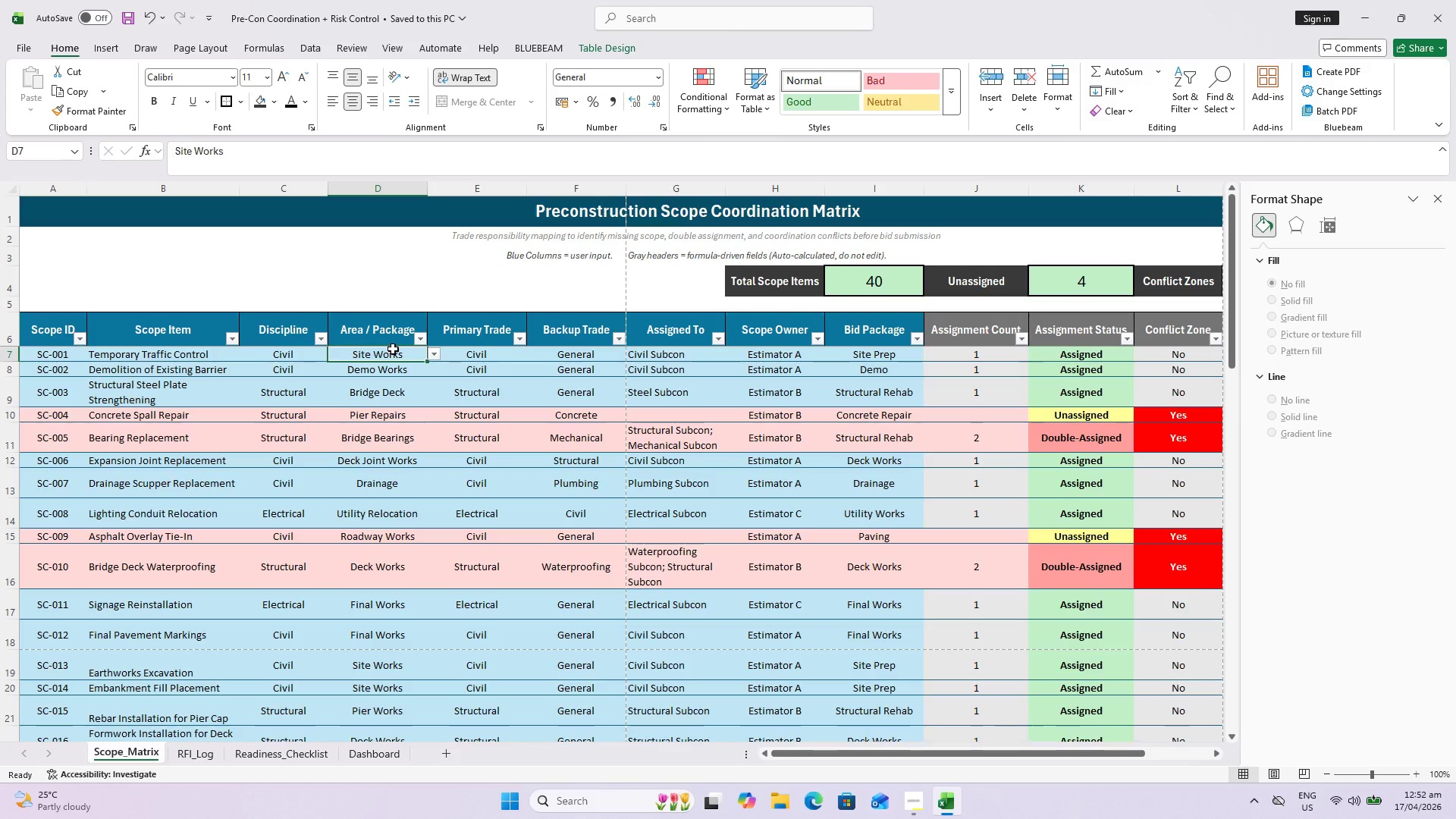 
left_click([401, 369])
 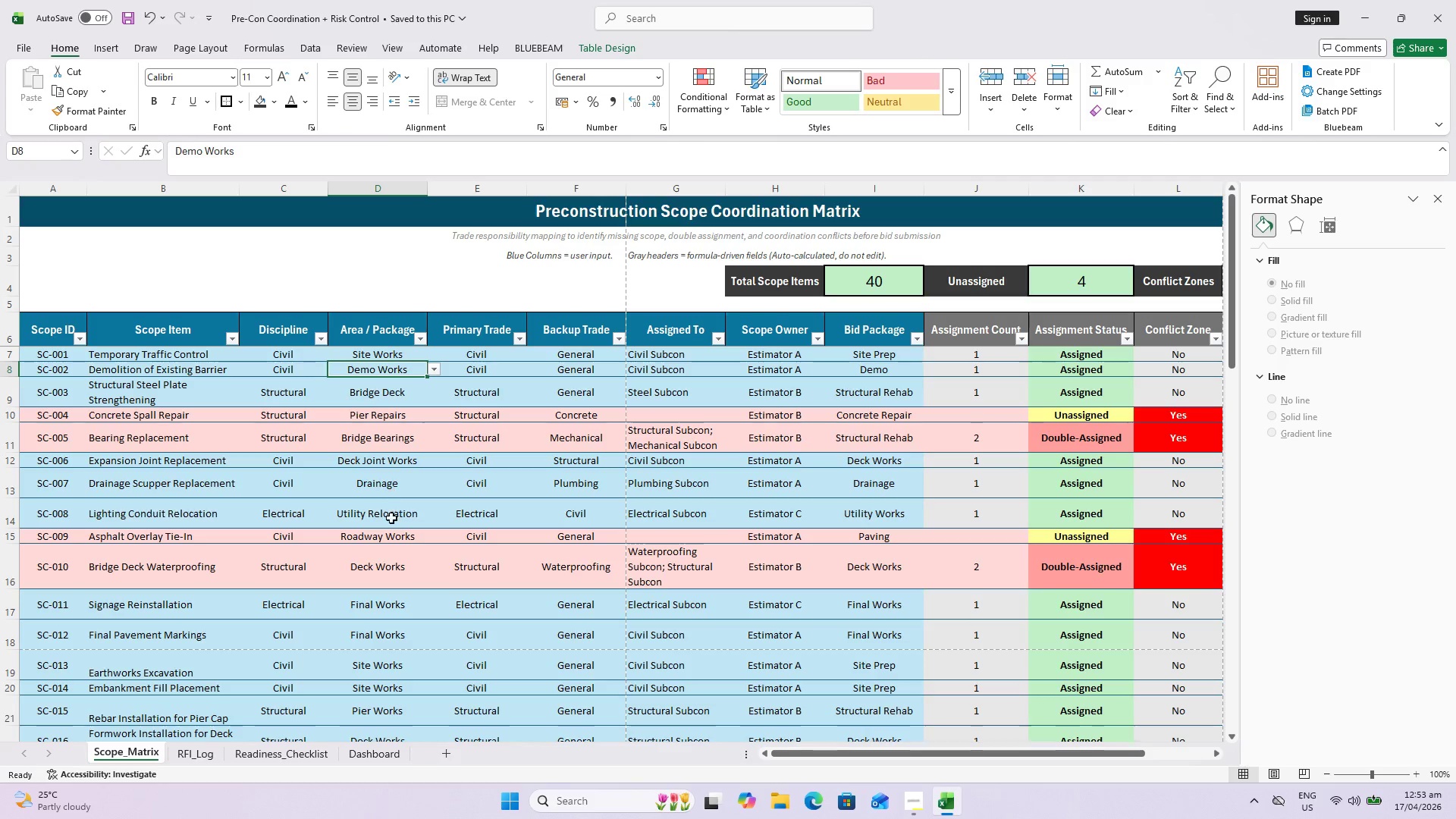 
wait(18.58)
 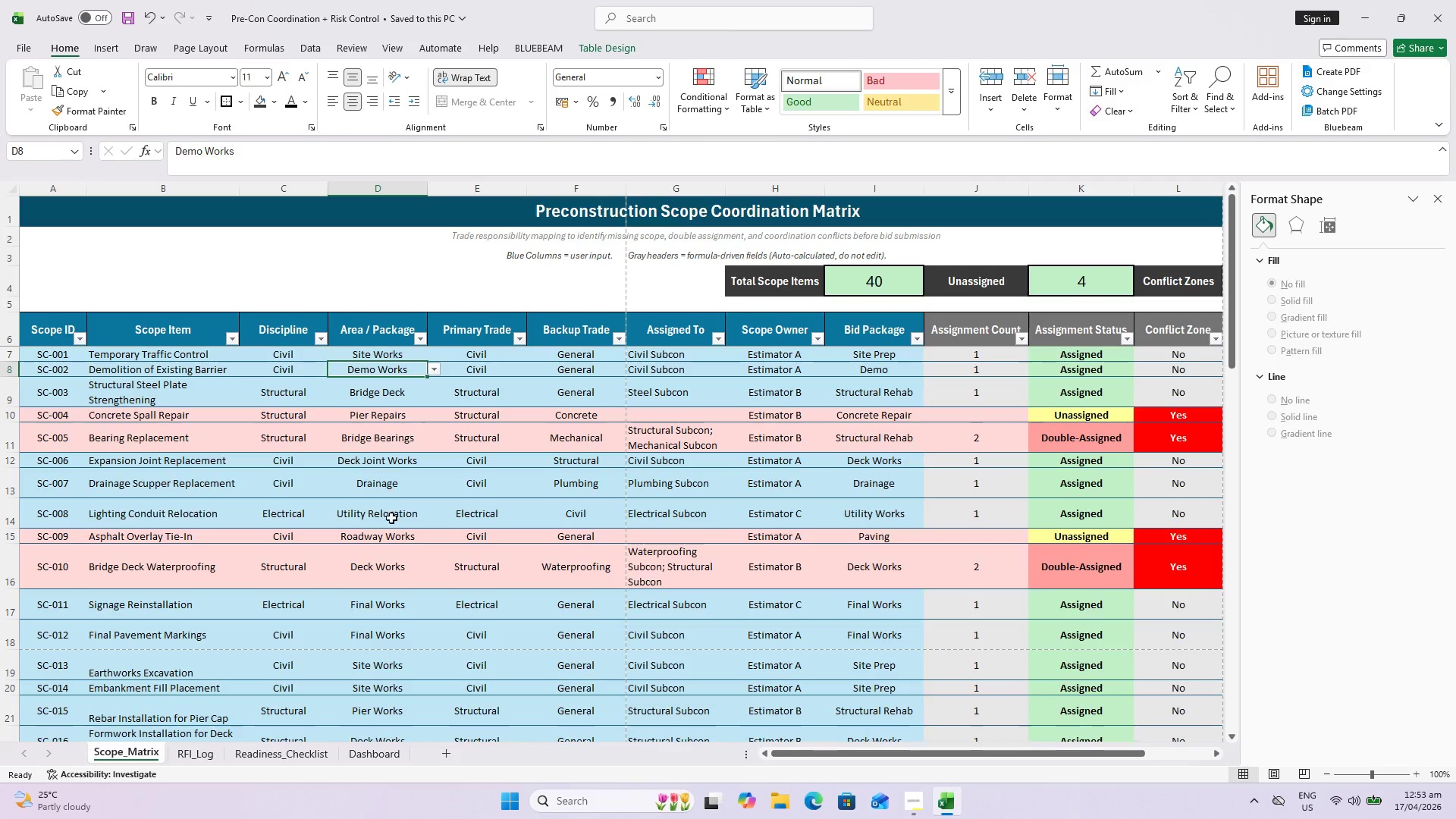 
left_click([389, 389])
 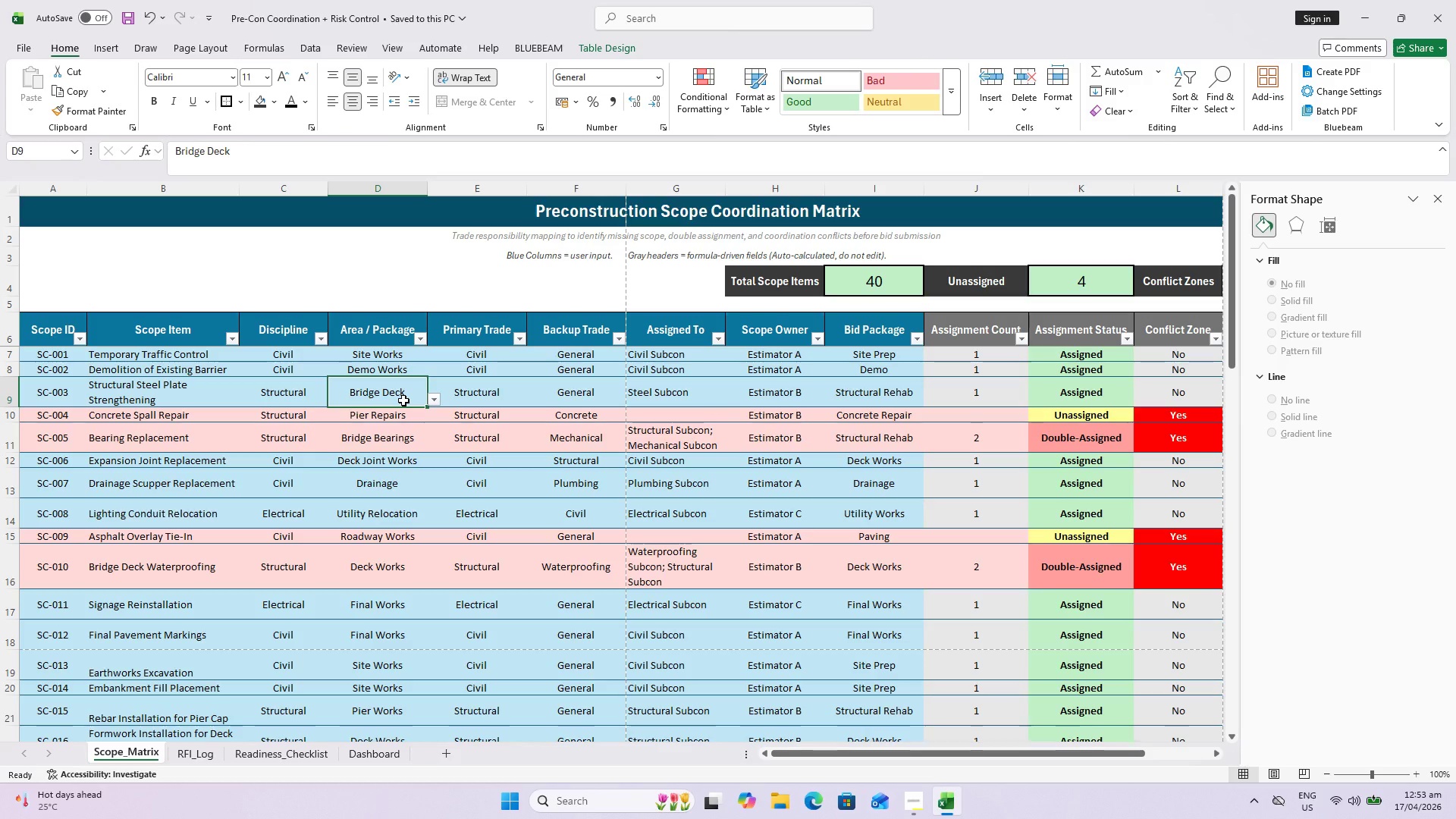 
wait(10.53)
 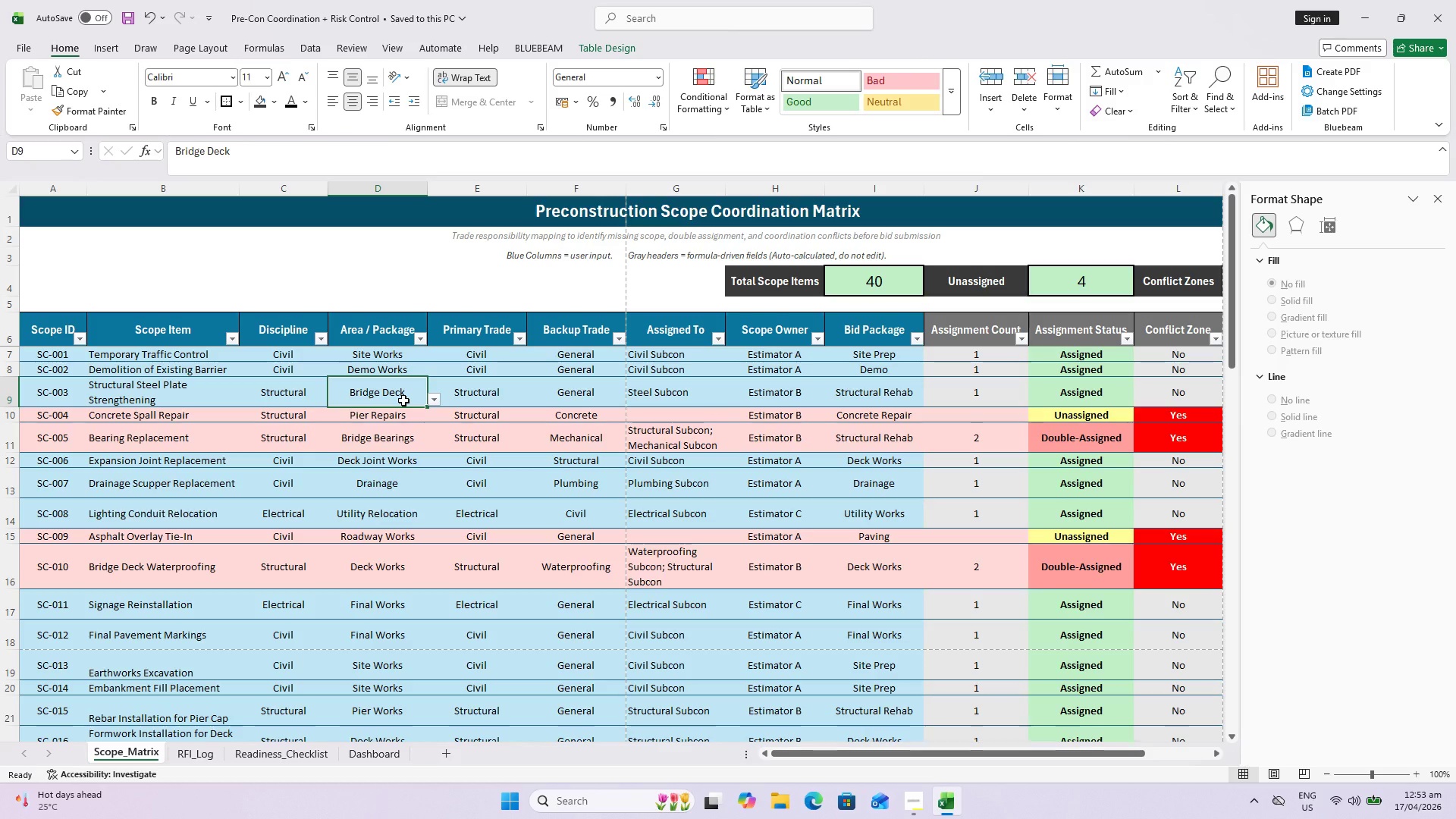 
scroll: coordinate [416, 448], scroll_direction: down, amount: 1.0
 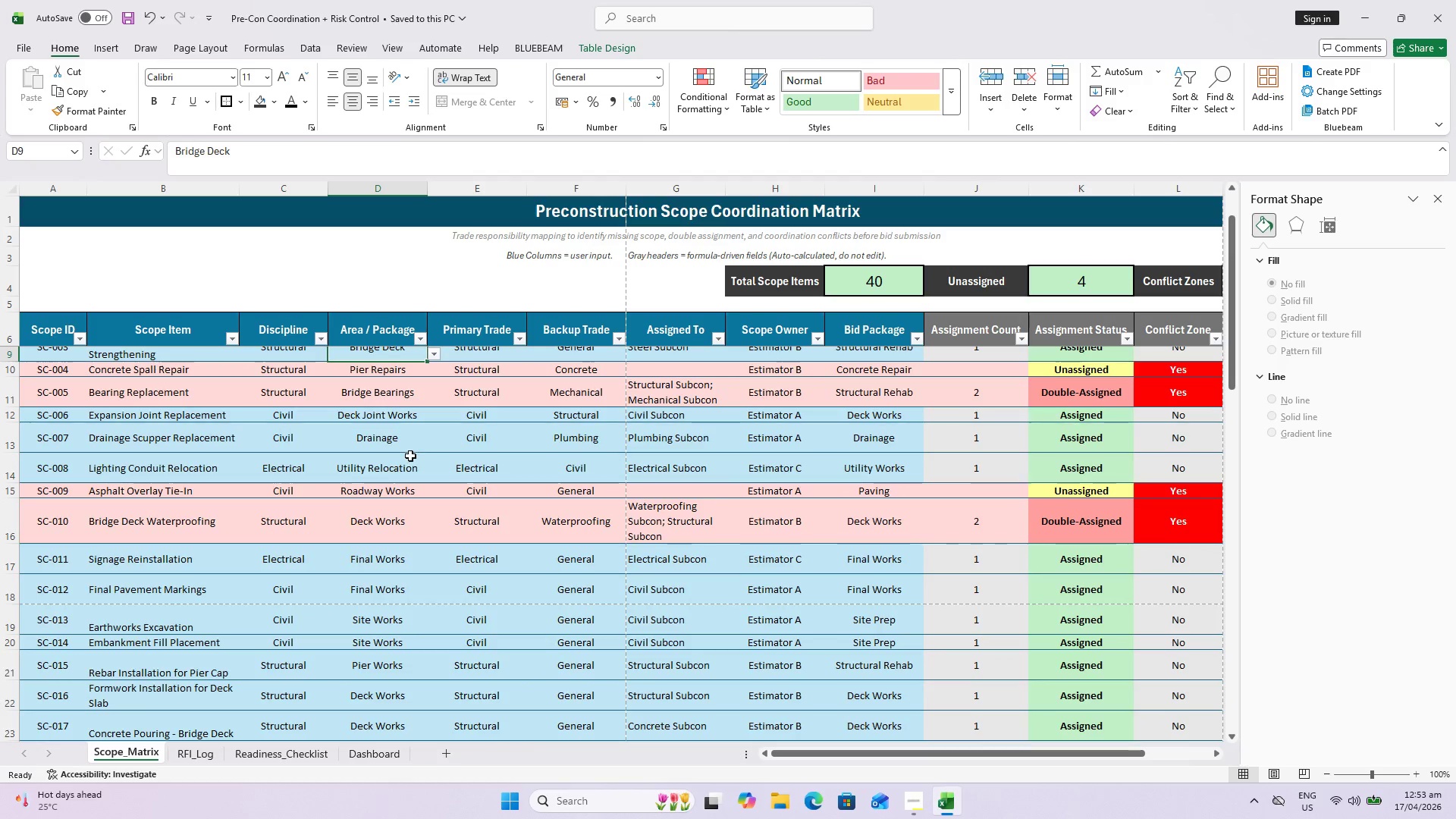 
hold_key(key=ControlLeft, duration=0.94)
scroll: coordinate [388, 520], scroll_direction: down, amount: 1.0
 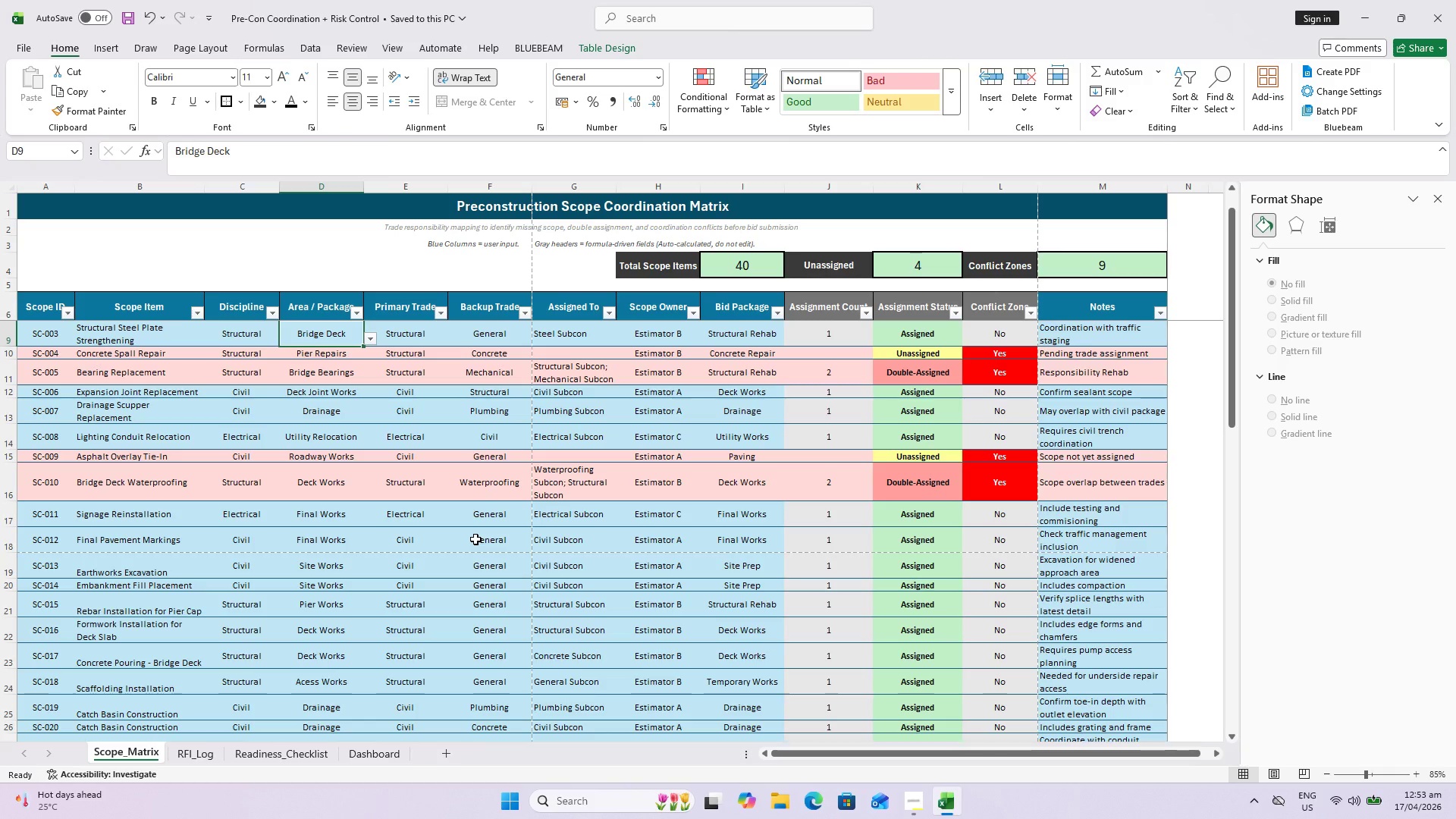 
wait(9.39)
 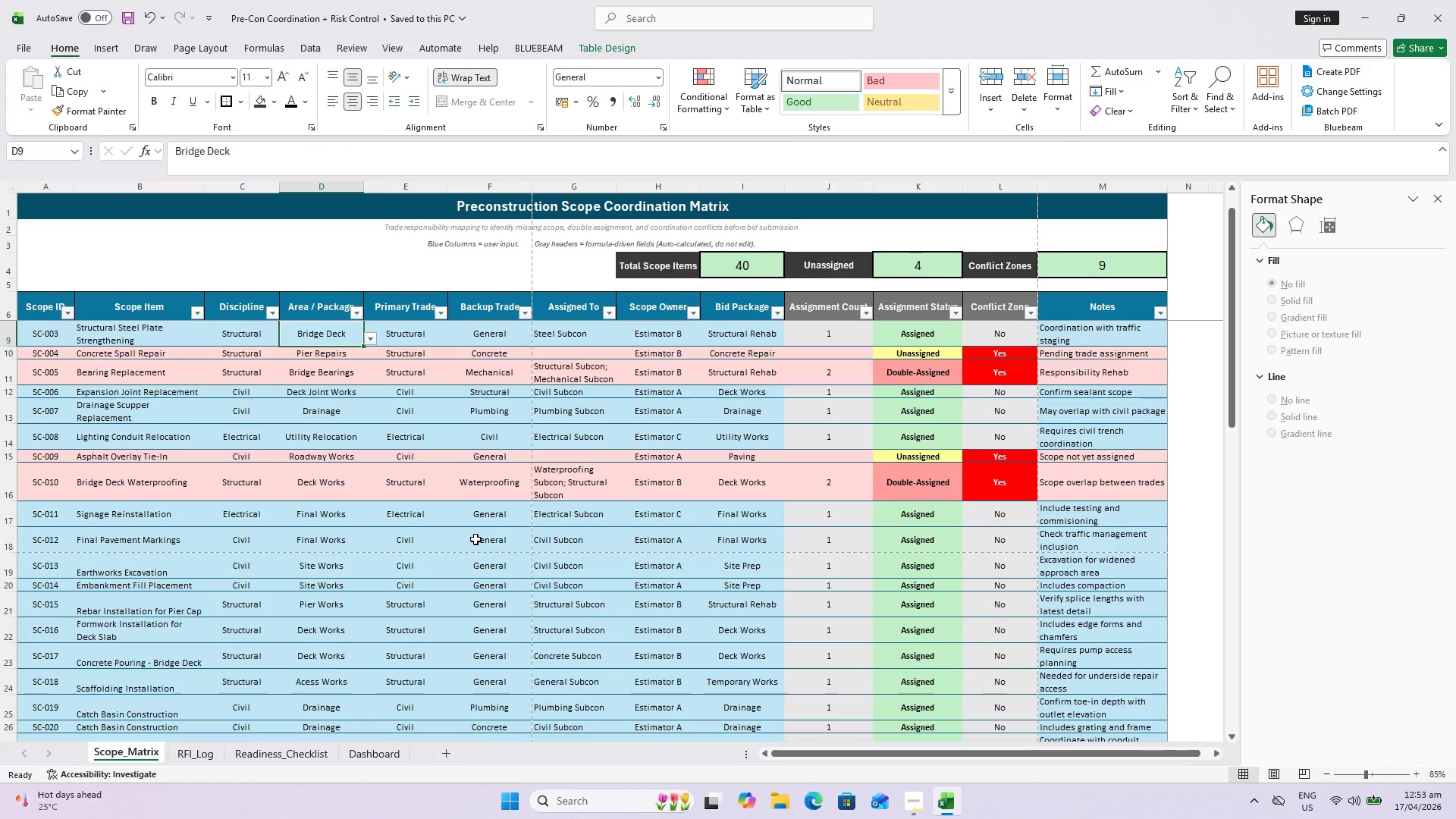 
scroll: coordinate [456, 567], scroll_direction: down, amount: 1.0
 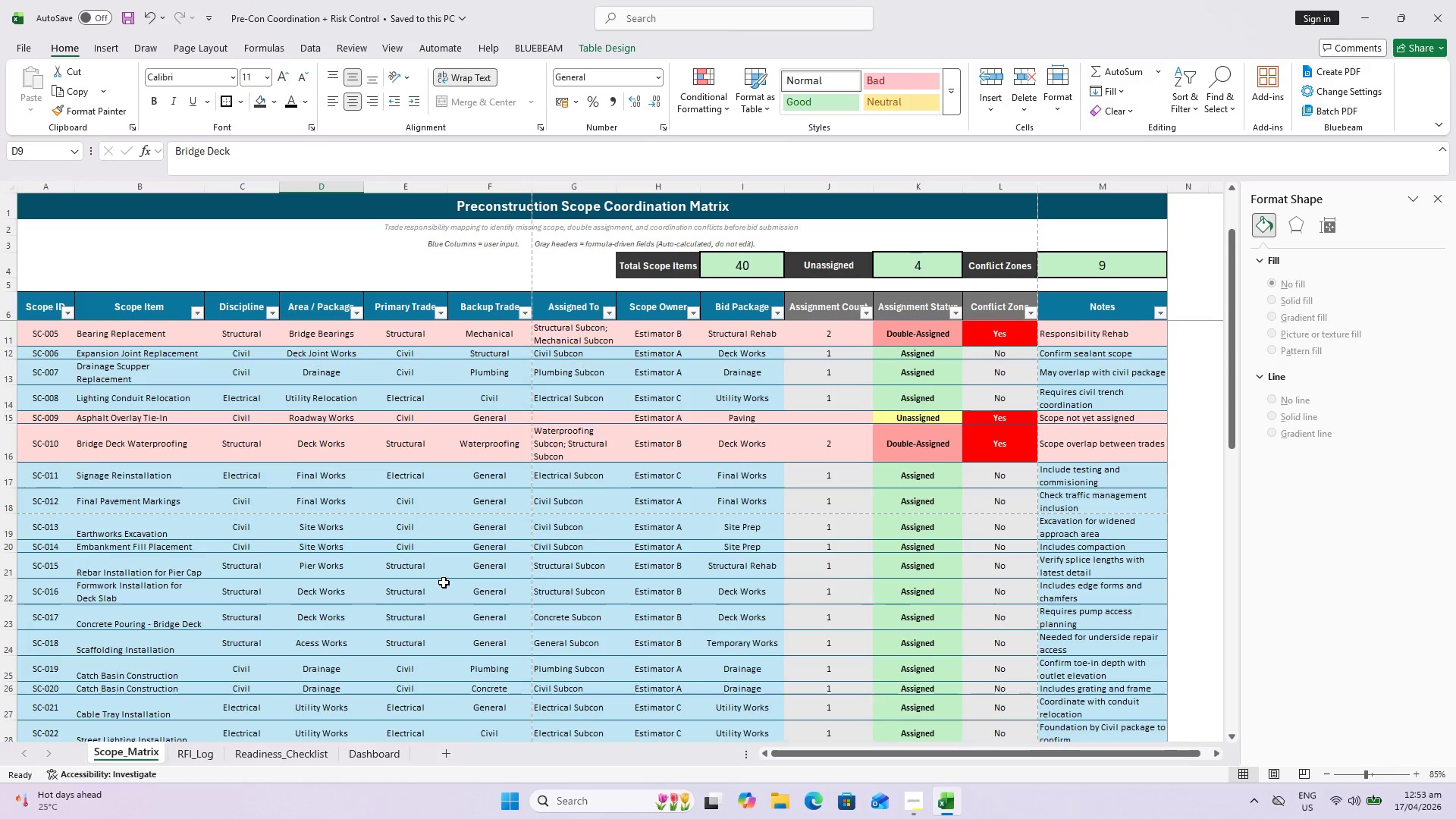 
scroll: coordinate [443, 582], scroll_direction: up, amount: 1.0
 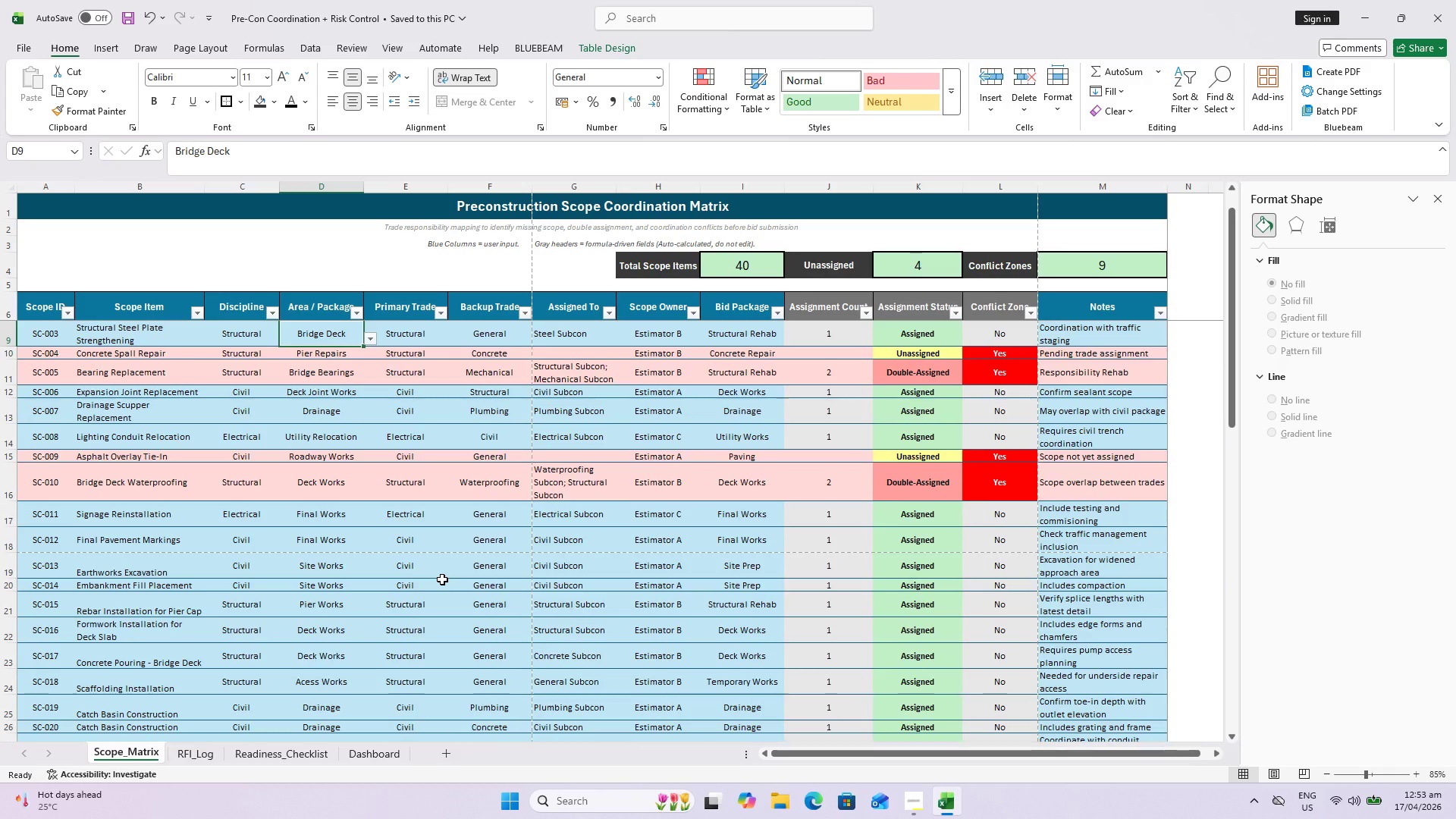 
scroll: coordinate [405, 589], scroll_direction: down, amount: 8.0
 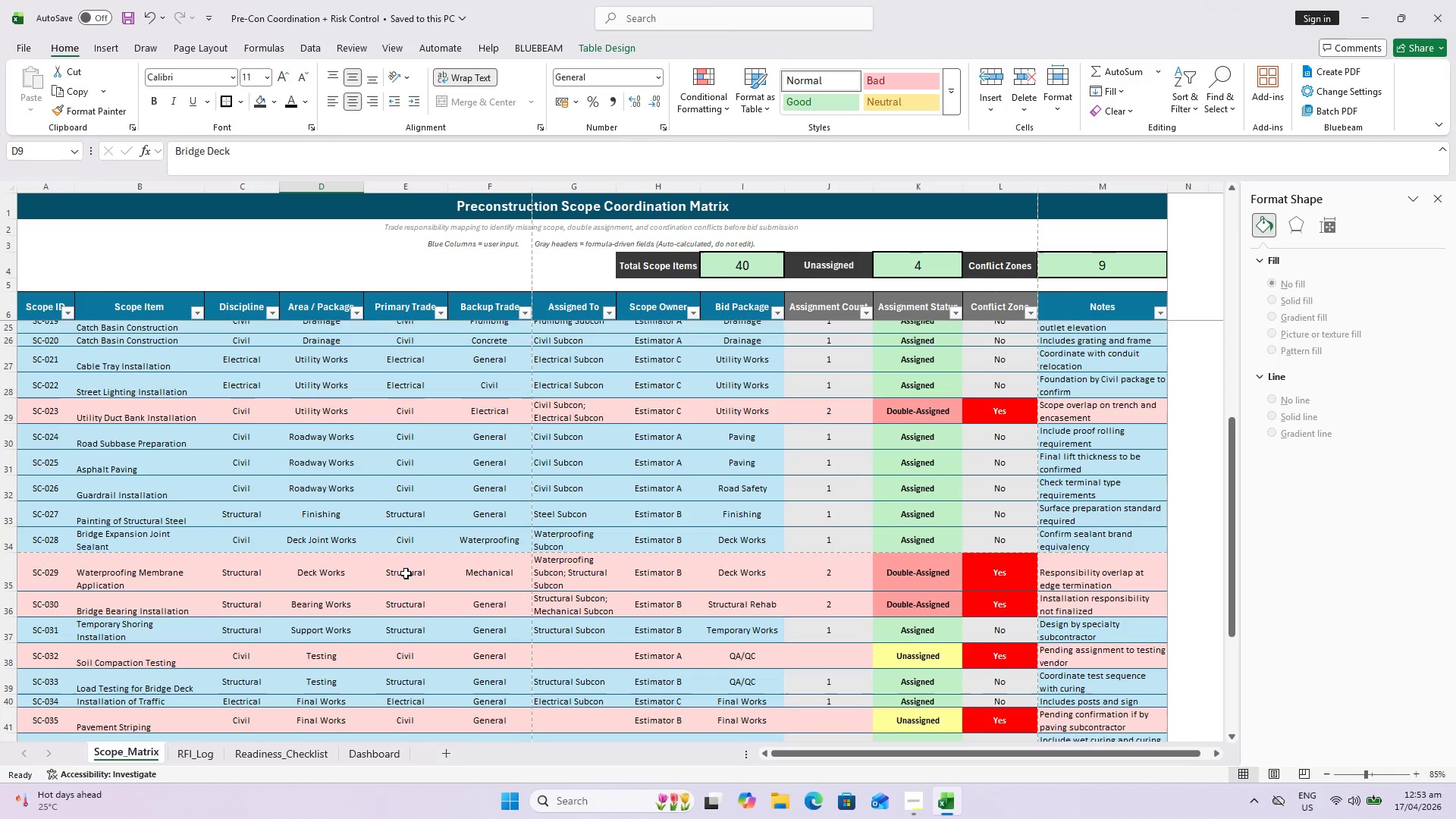 
wait(16.02)
 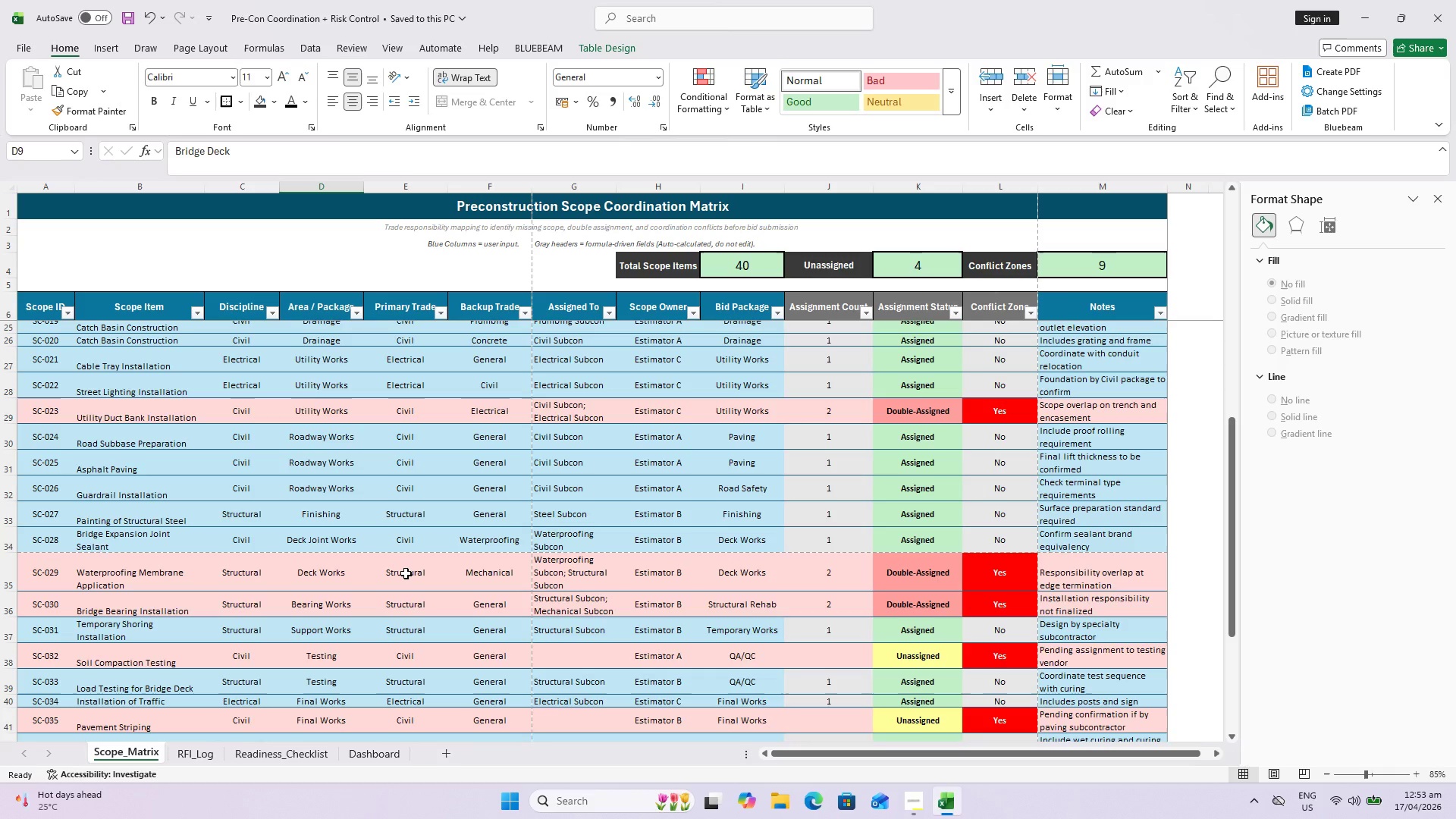 
scroll: coordinate [406, 574], scroll_direction: down, amount: 3.0
 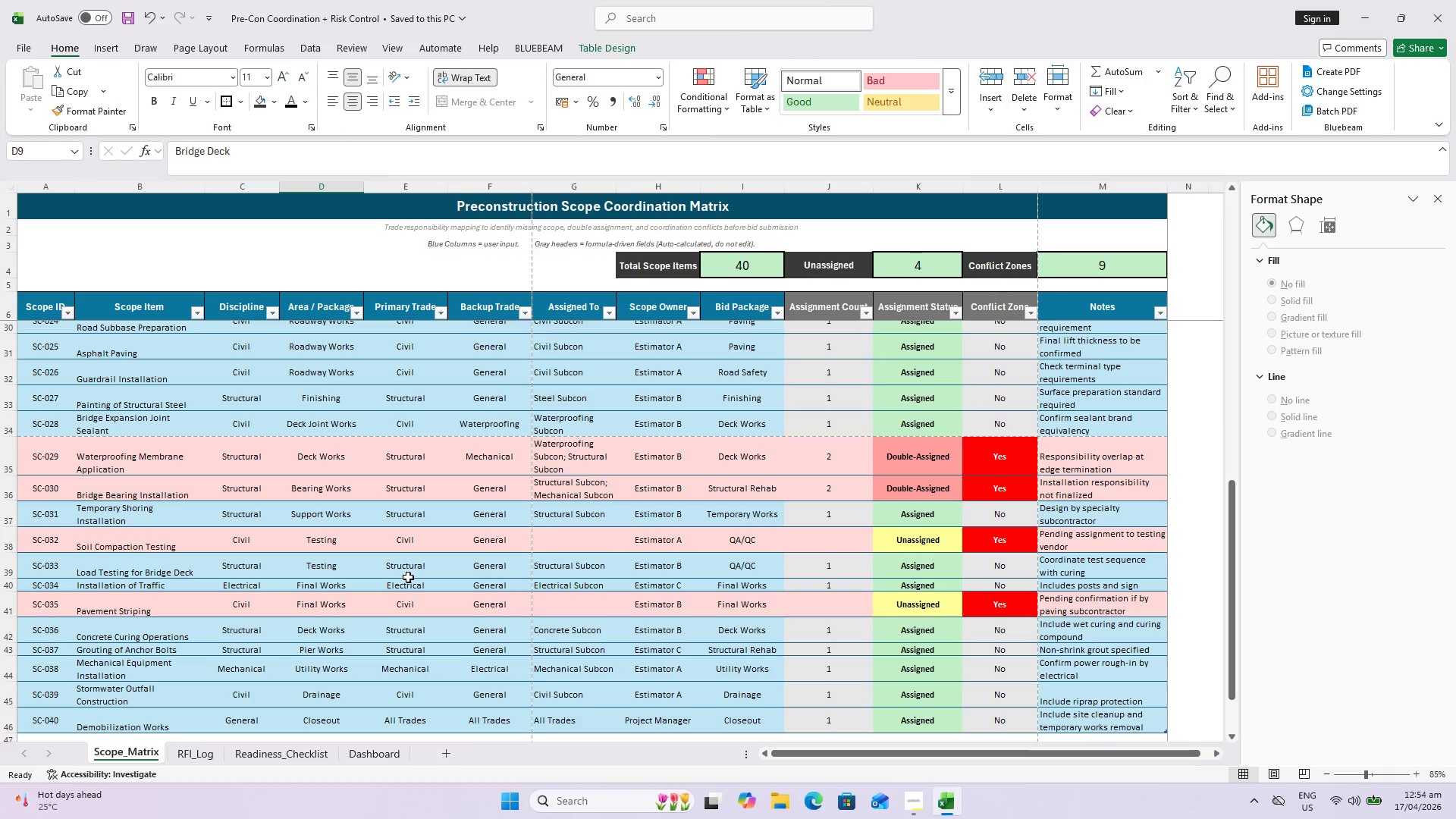 
wait(14.24)
 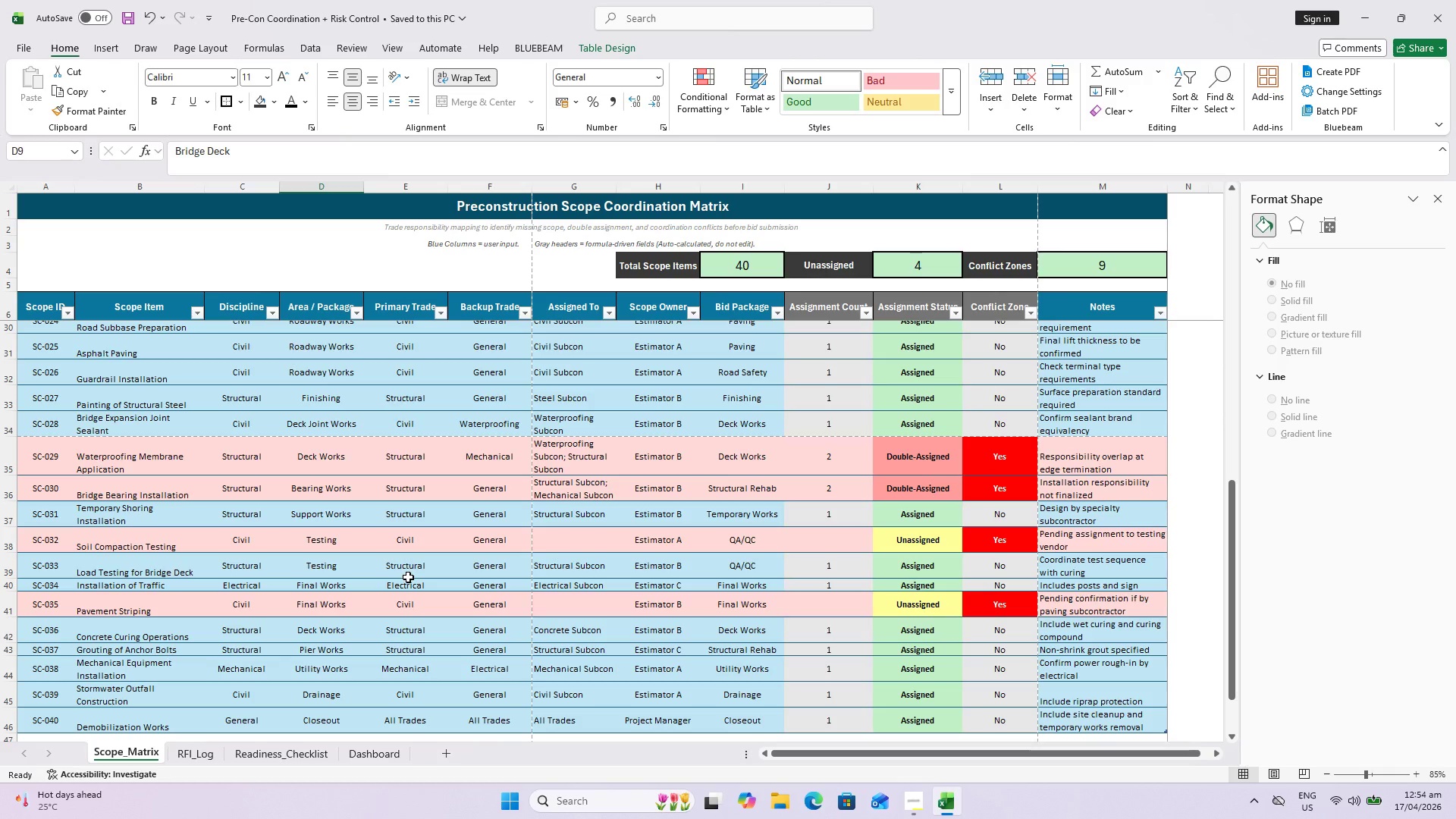 
left_click([386, 754])
 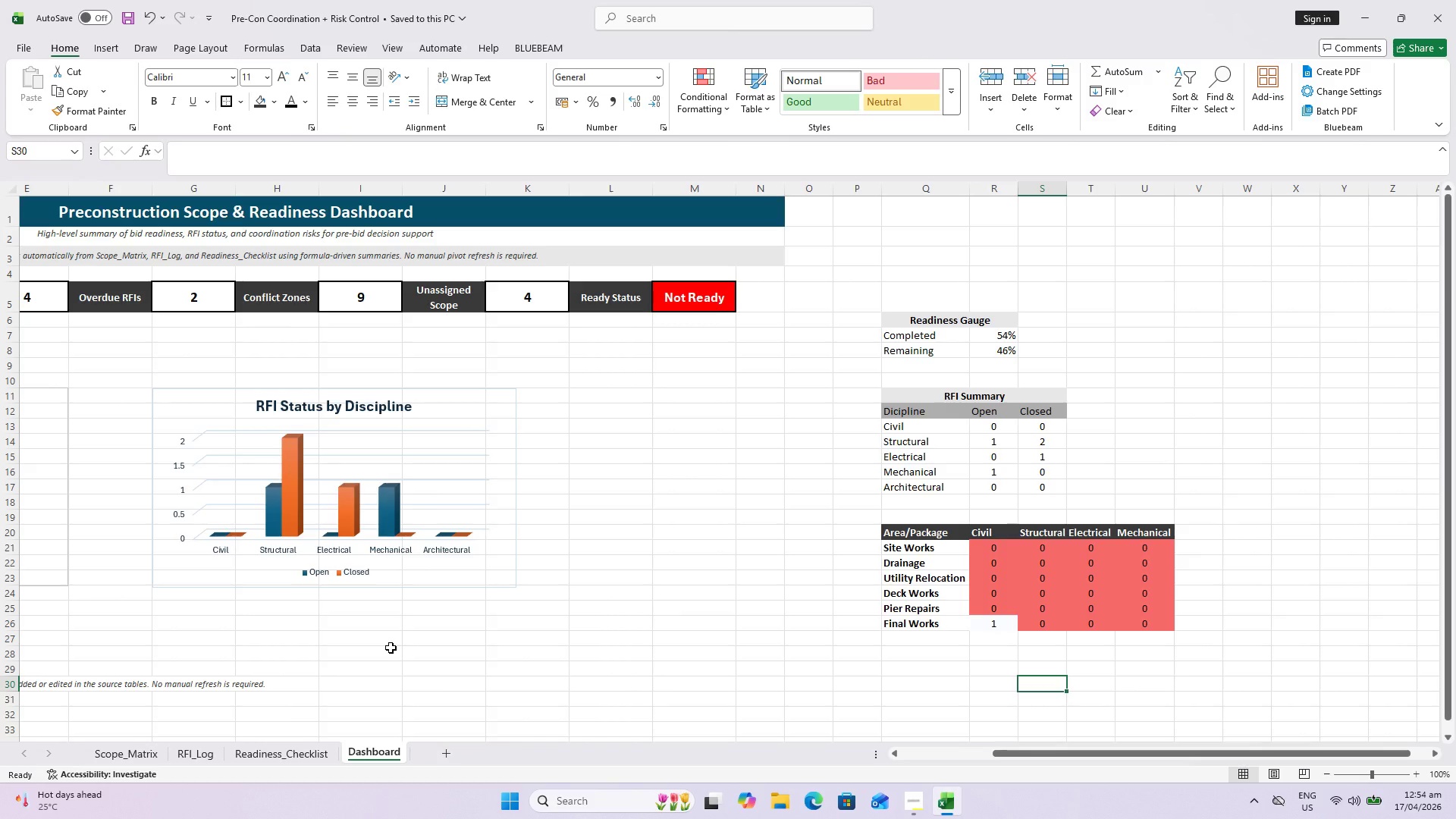 
wait(36.19)
 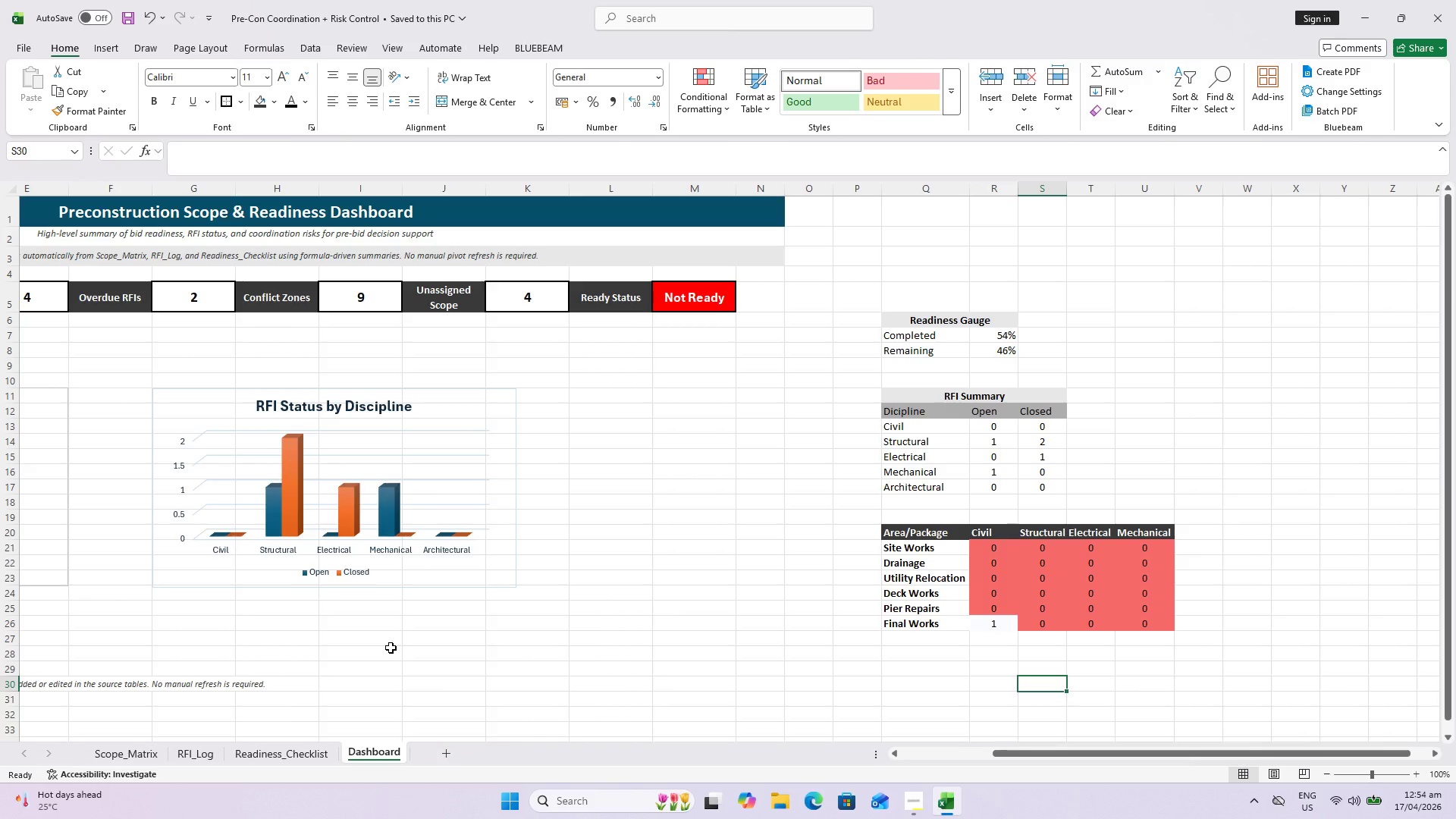 
scroll: coordinate [315, 363], scroll_direction: up, amount: 23.0
 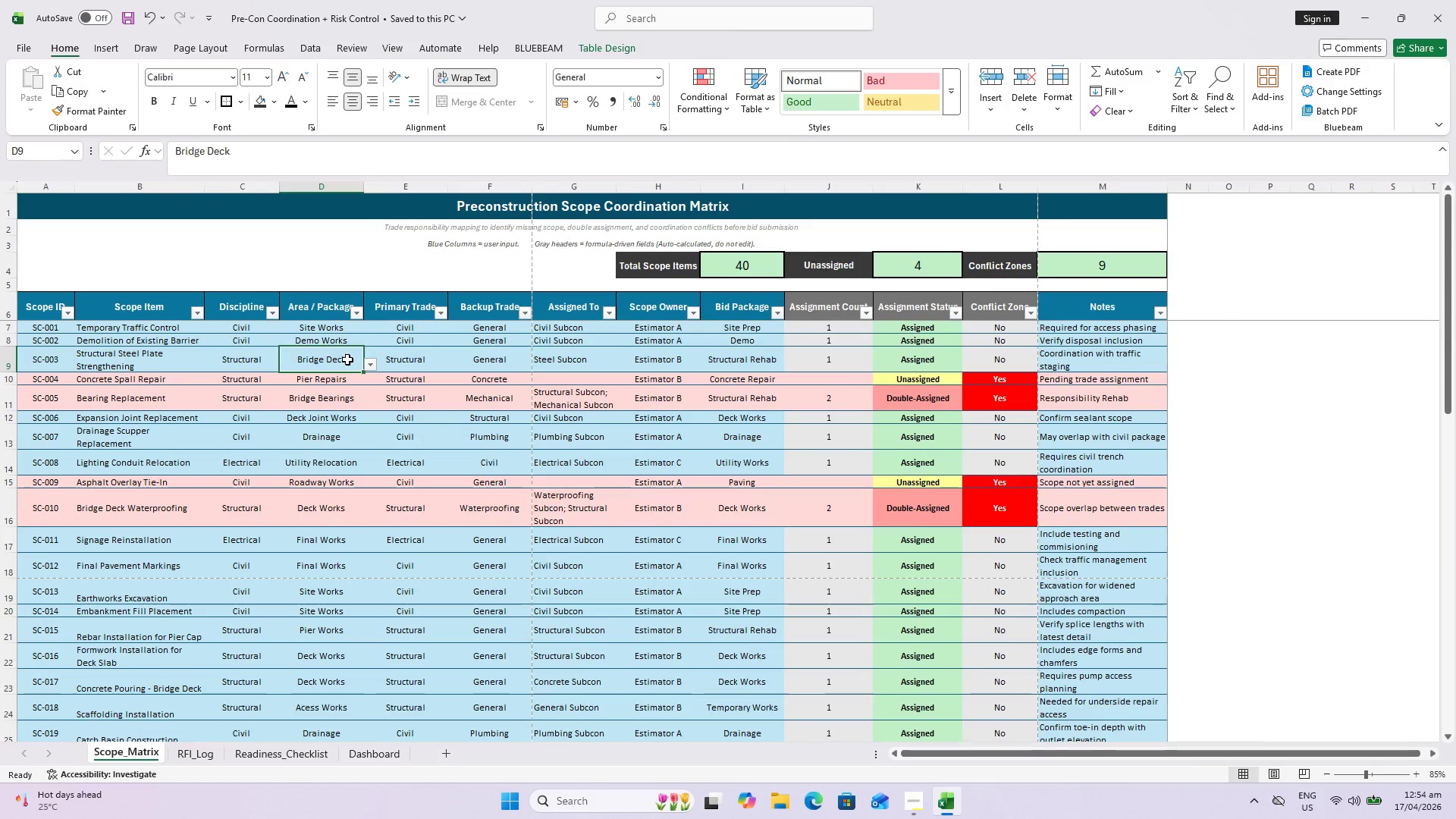 
mouse_move([350, 381])
 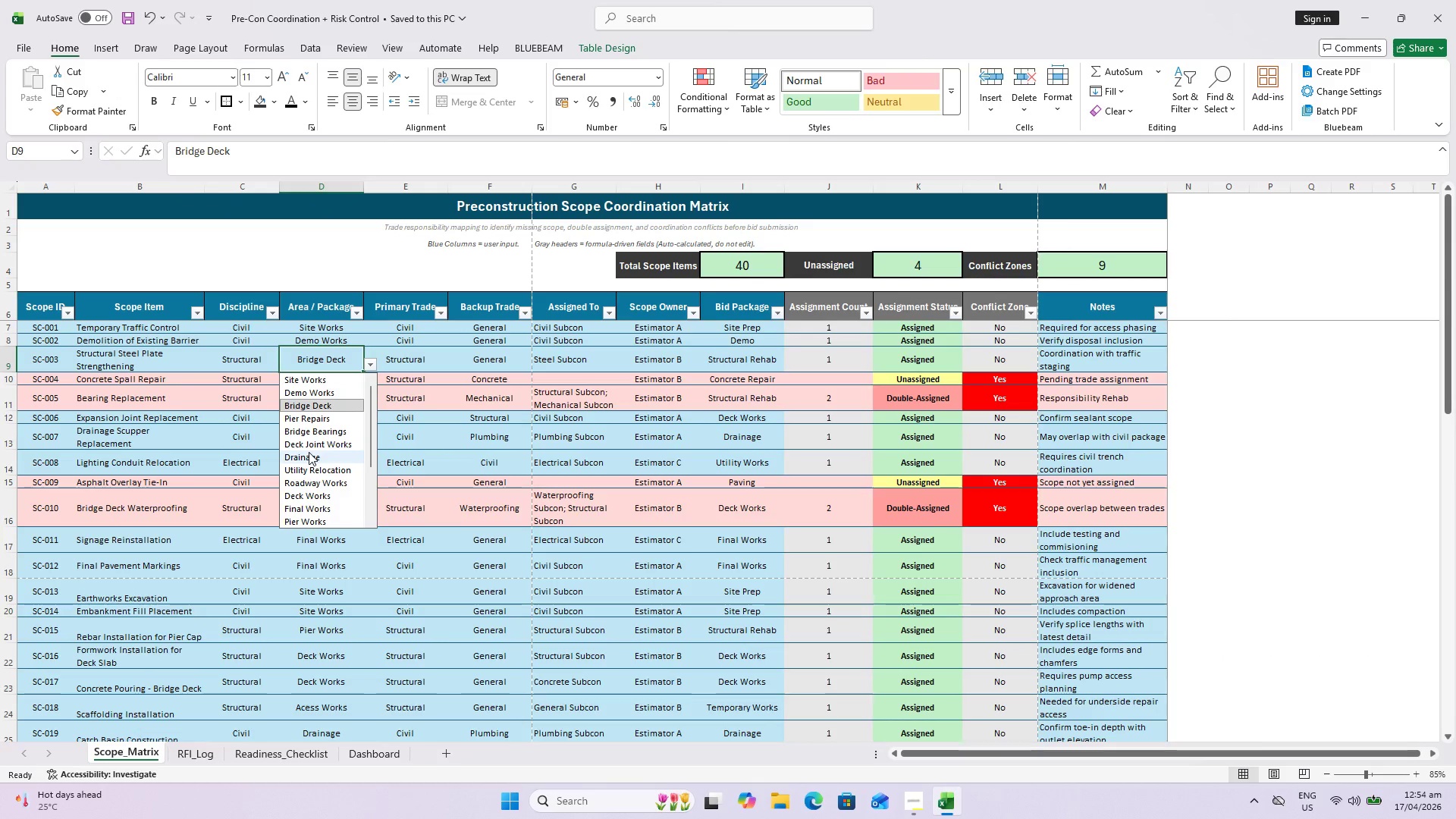 
left_click([319, 492])
 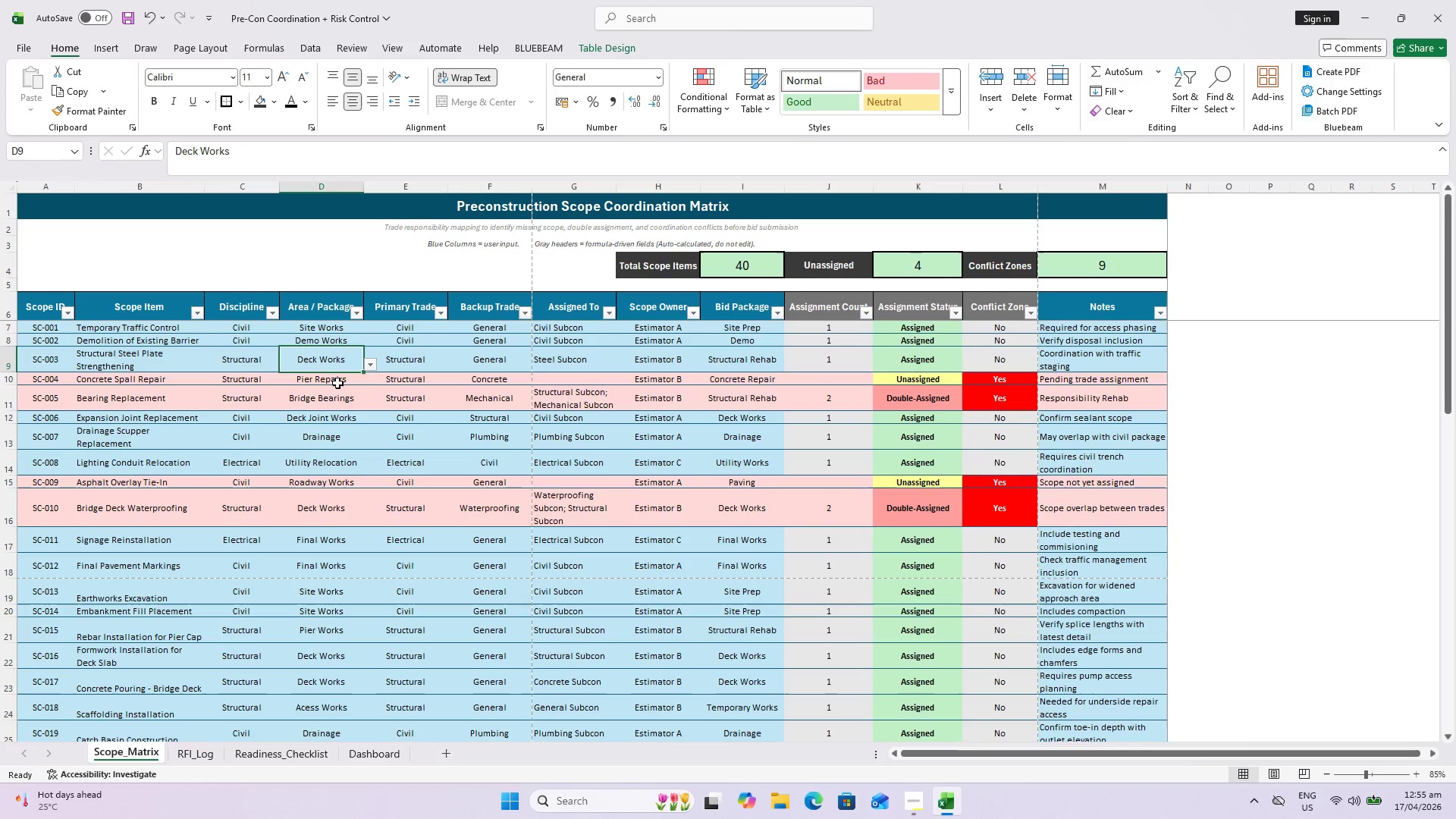 
wait(16.08)
 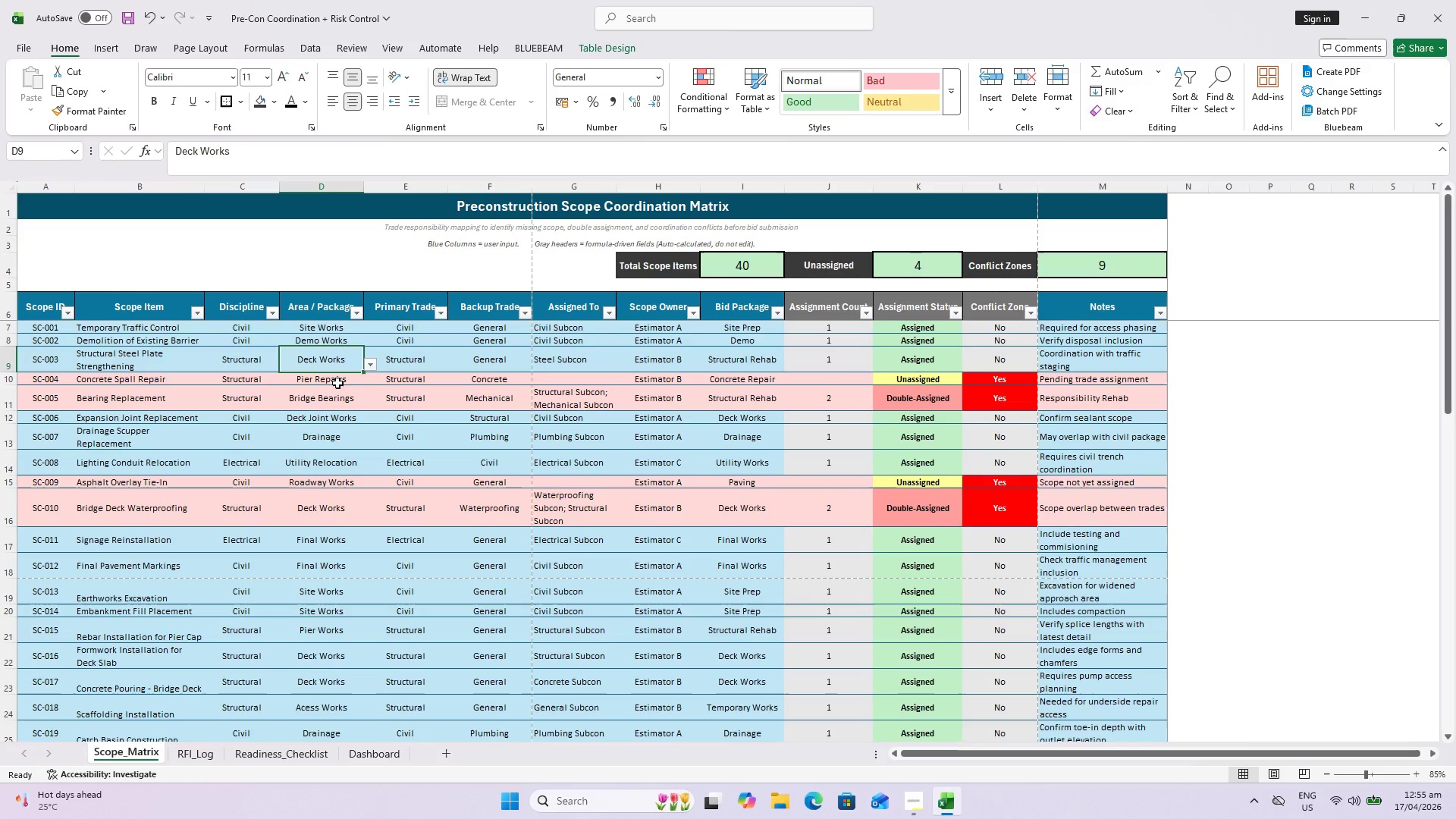 
left_click([337, 383])
 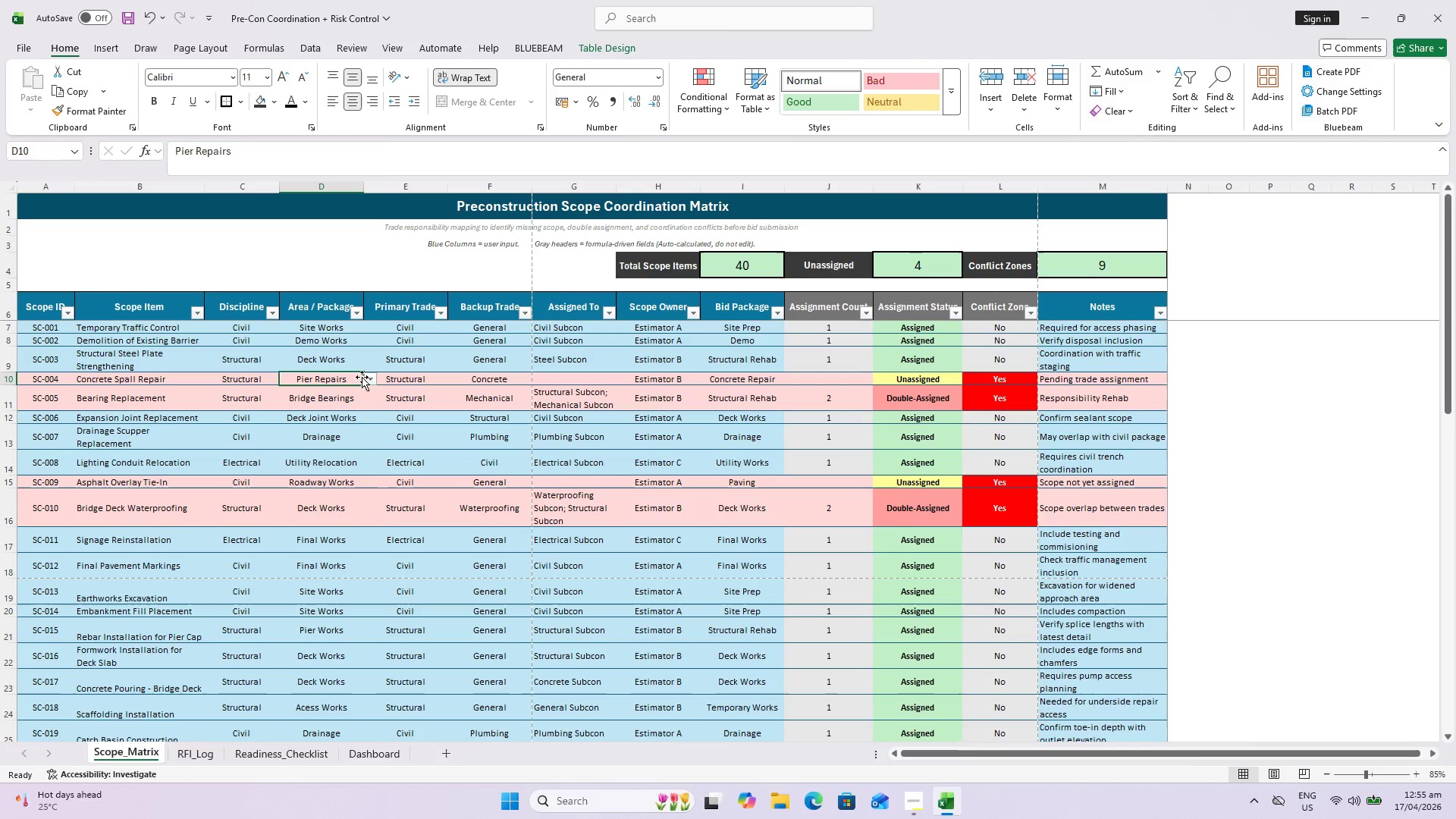 
left_click([368, 377])
 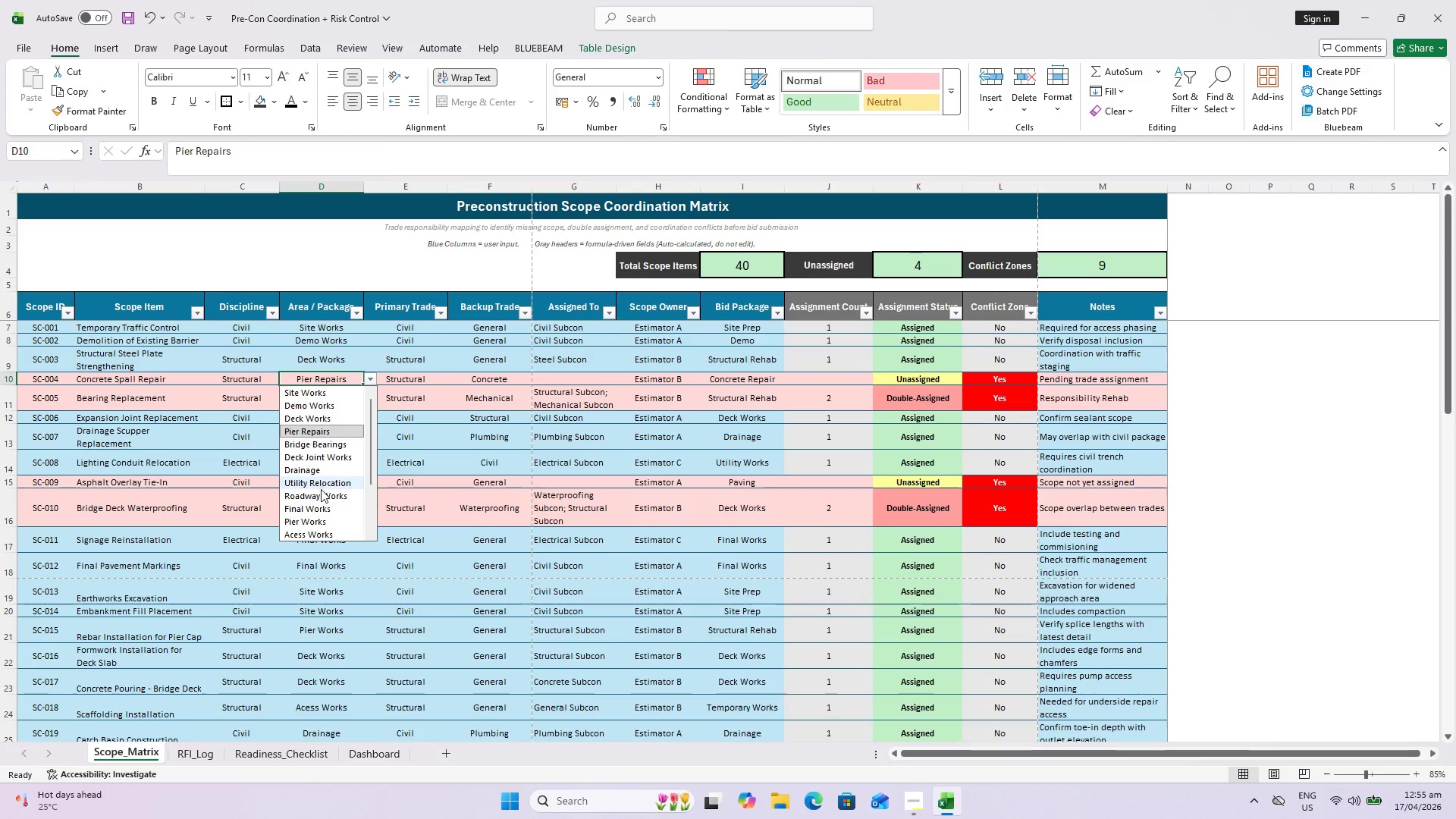 
scroll: coordinate [320, 492], scroll_direction: down, amount: 3.0
 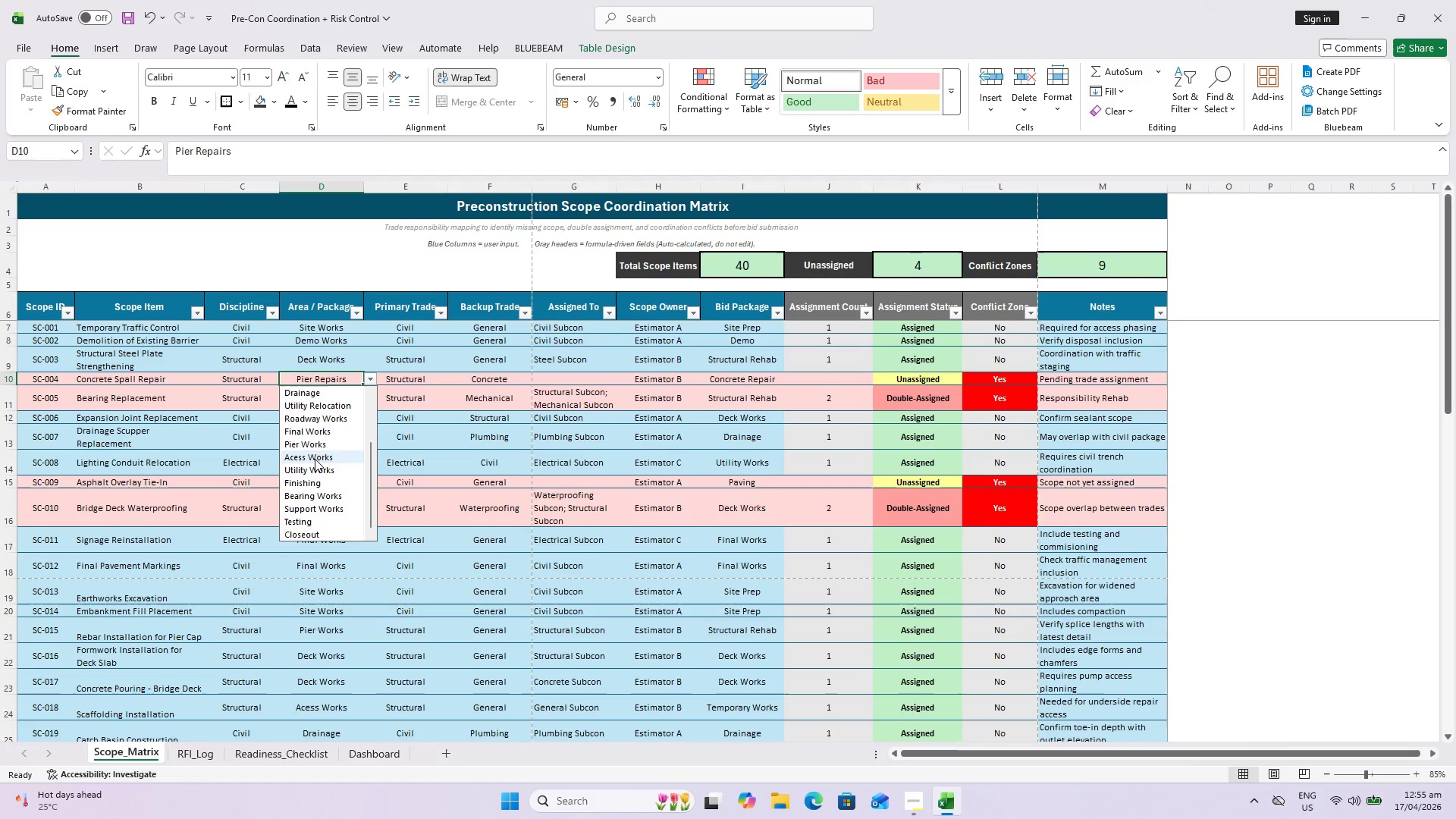 
left_click([315, 444])
 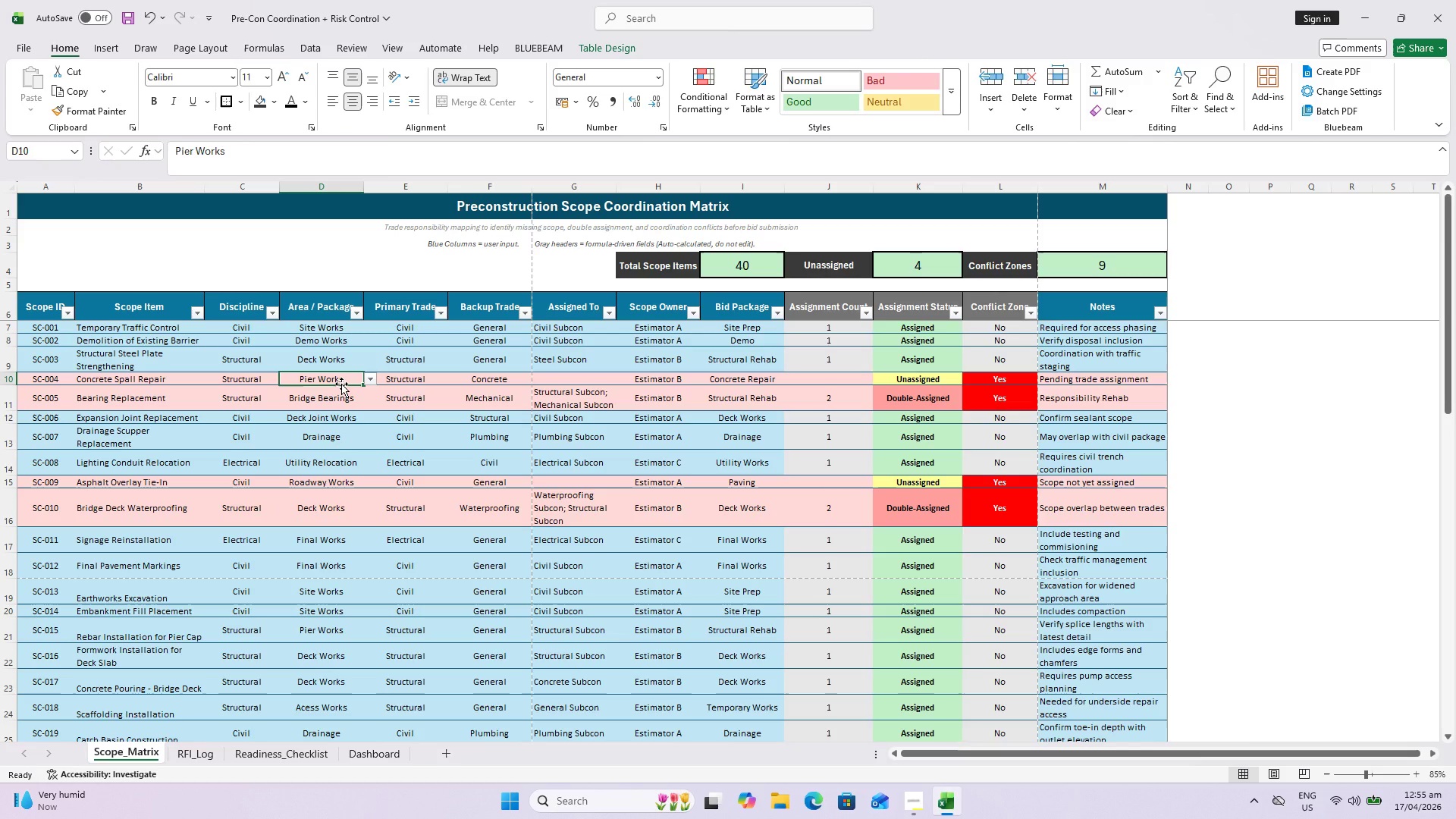 
wait(13.25)
 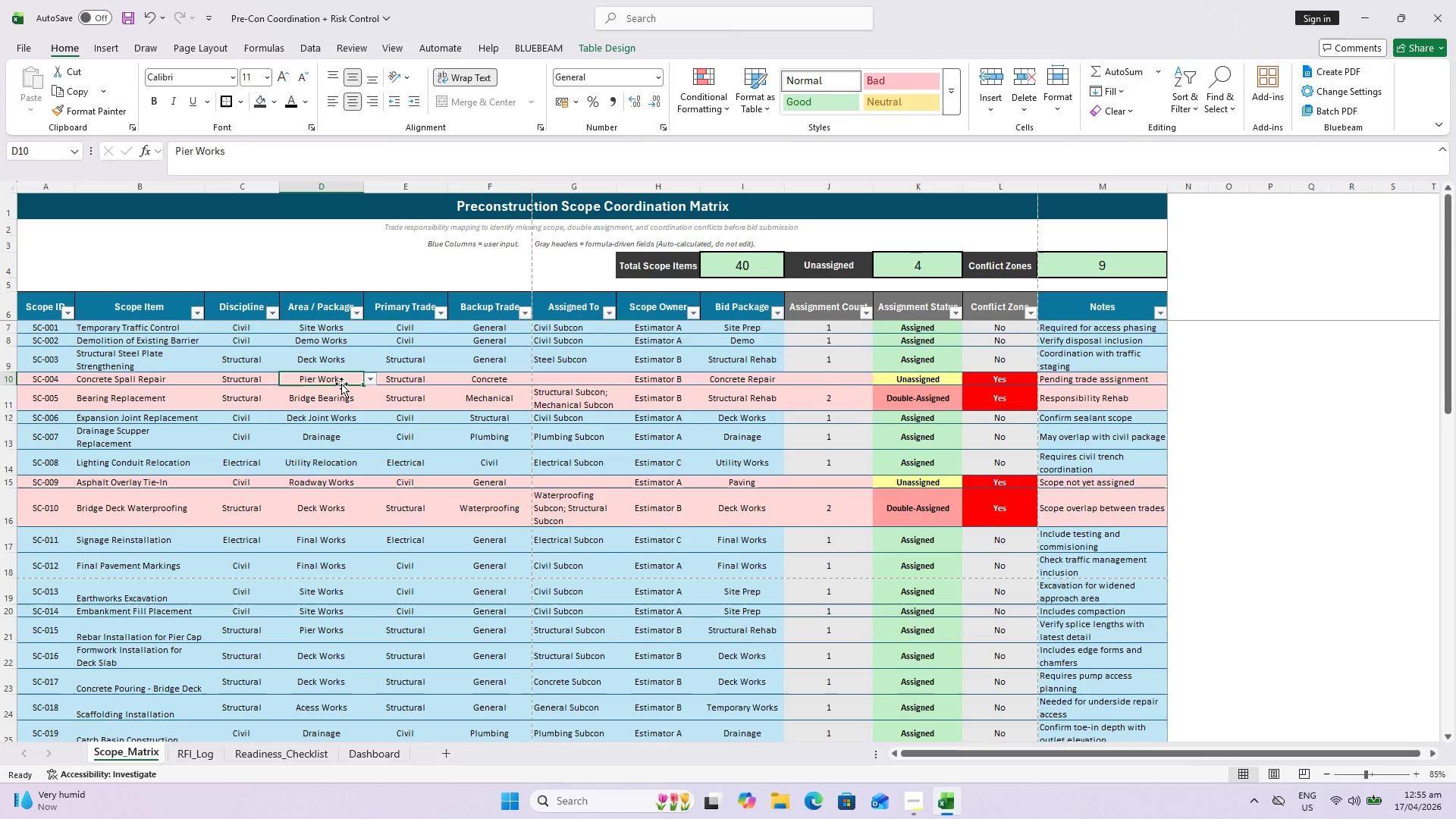 
left_click([339, 394])
 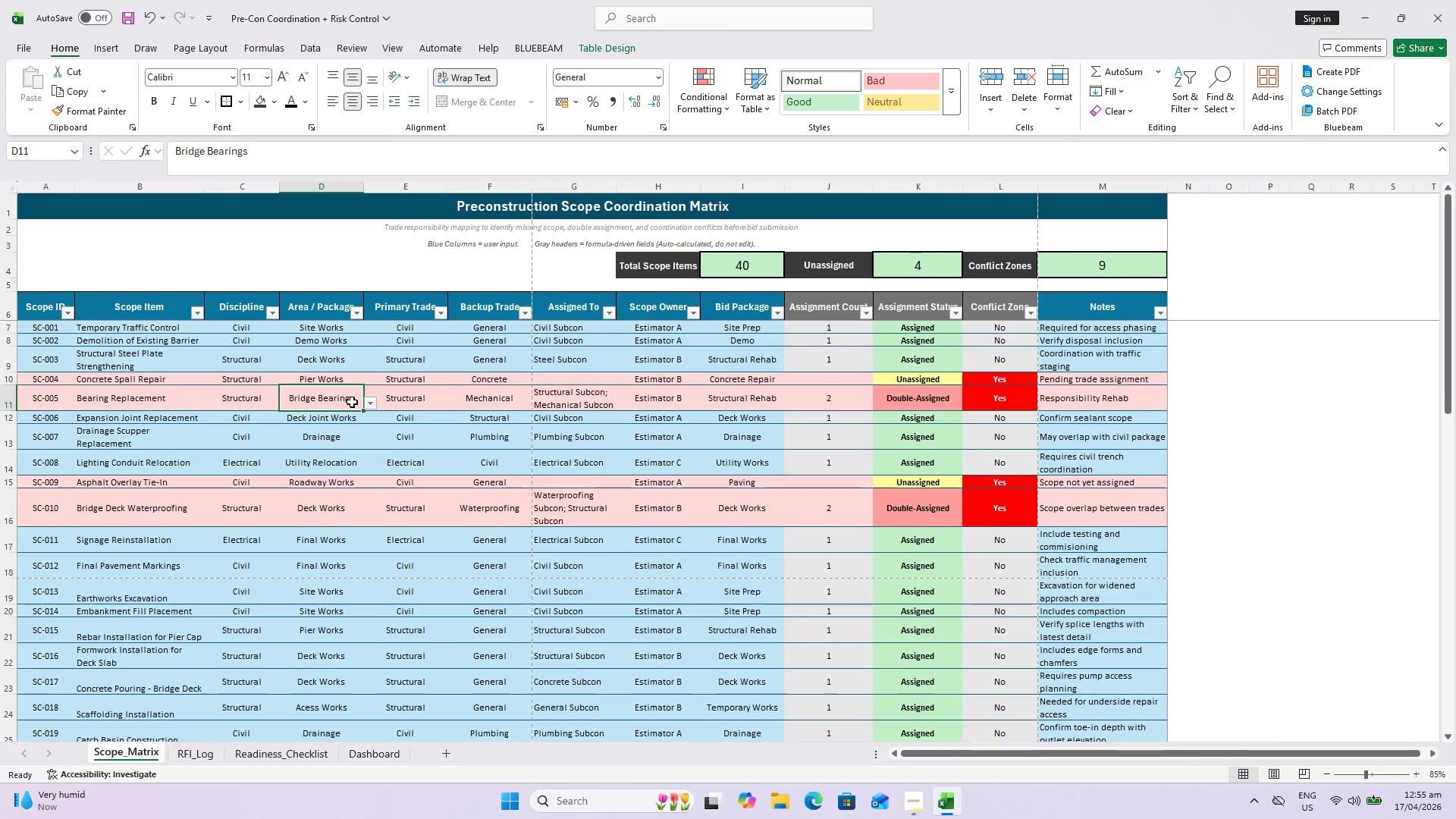 
mouse_move([359, 419])
 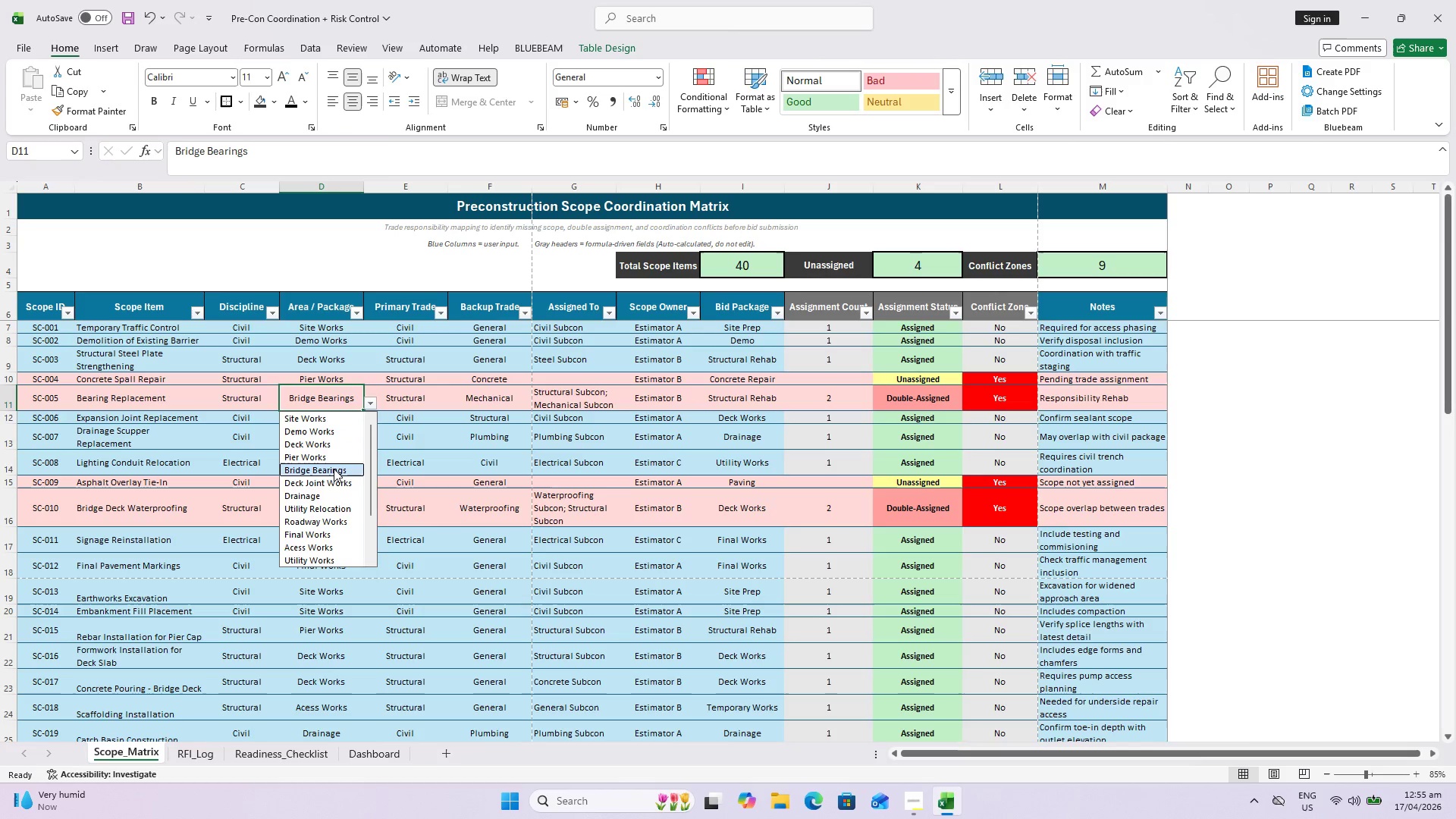 
scroll: coordinate [328, 494], scroll_direction: down, amount: 4.0
 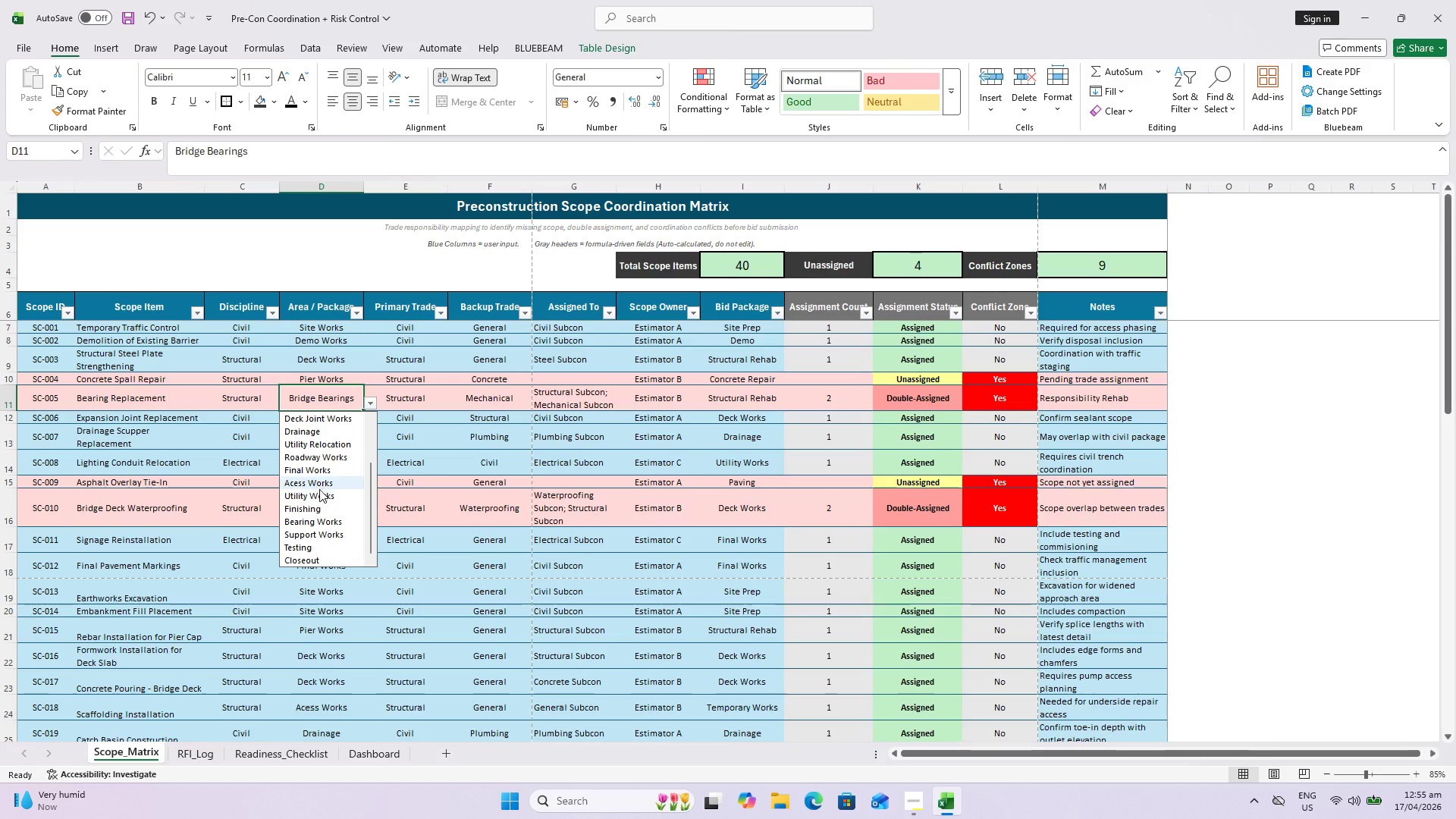 
left_click([320, 519])
 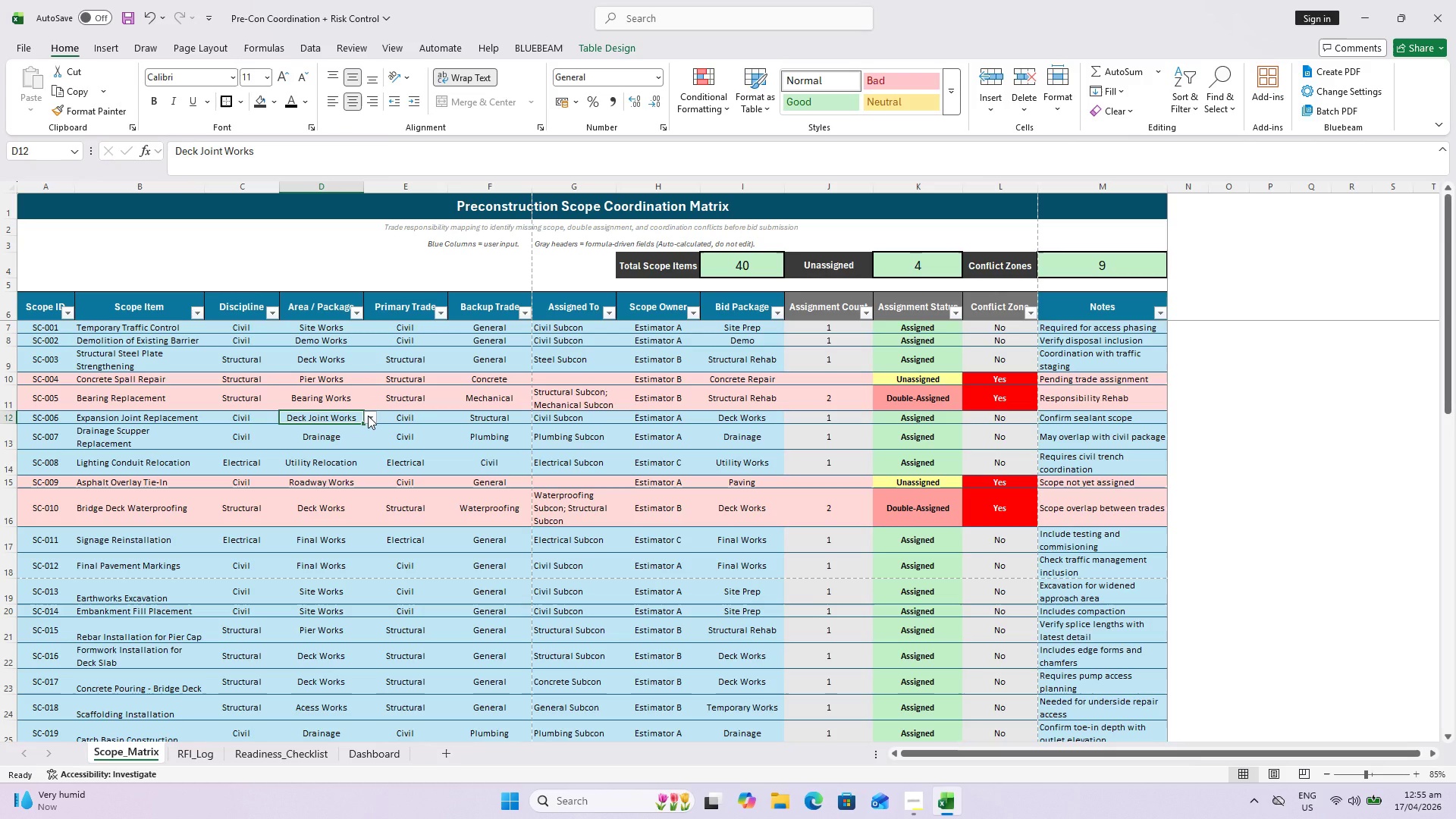 
wait(7.84)
 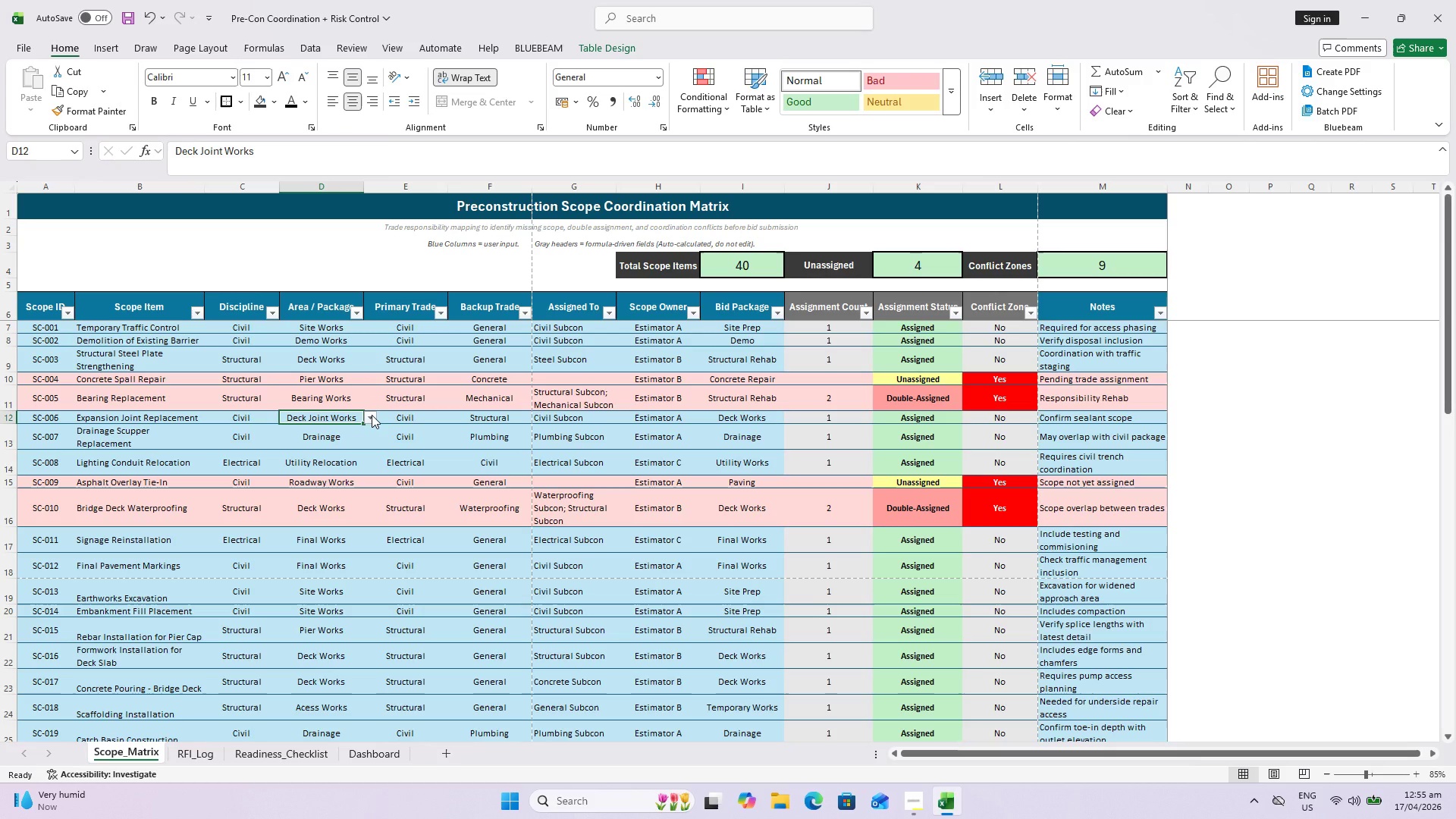 
left_click([368, 416])
 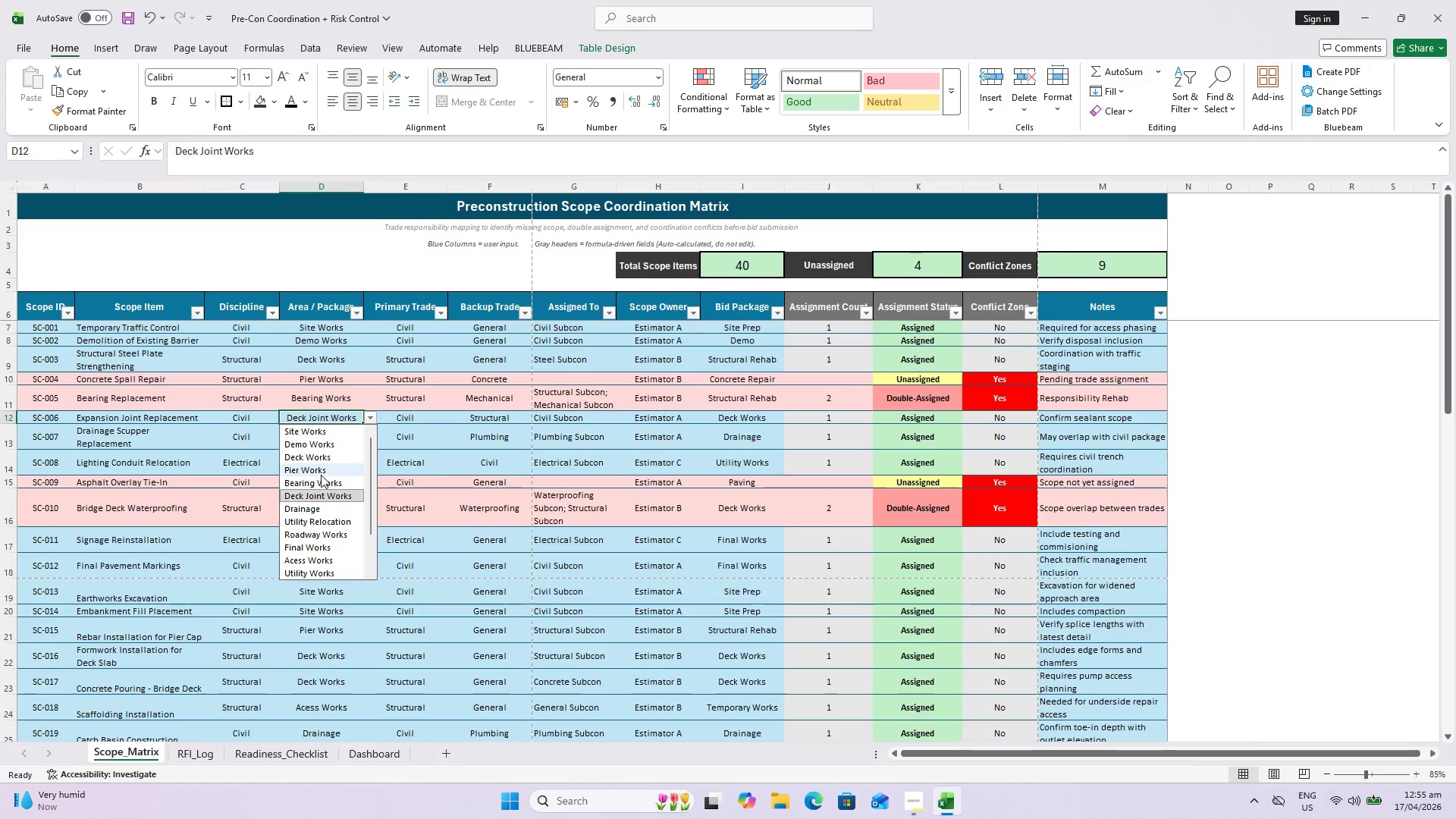 
left_click([320, 461])
 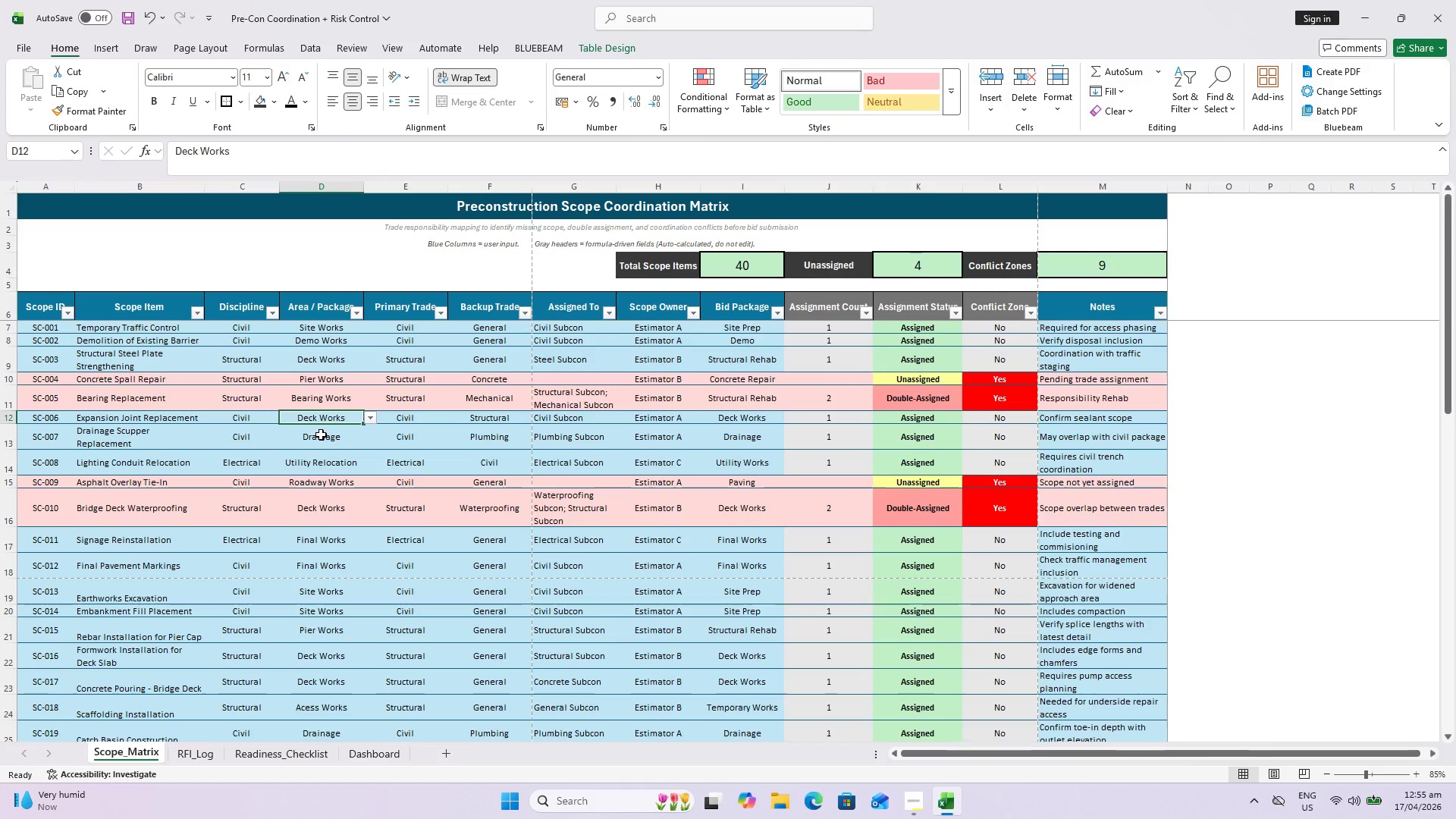 
left_click([321, 435])
 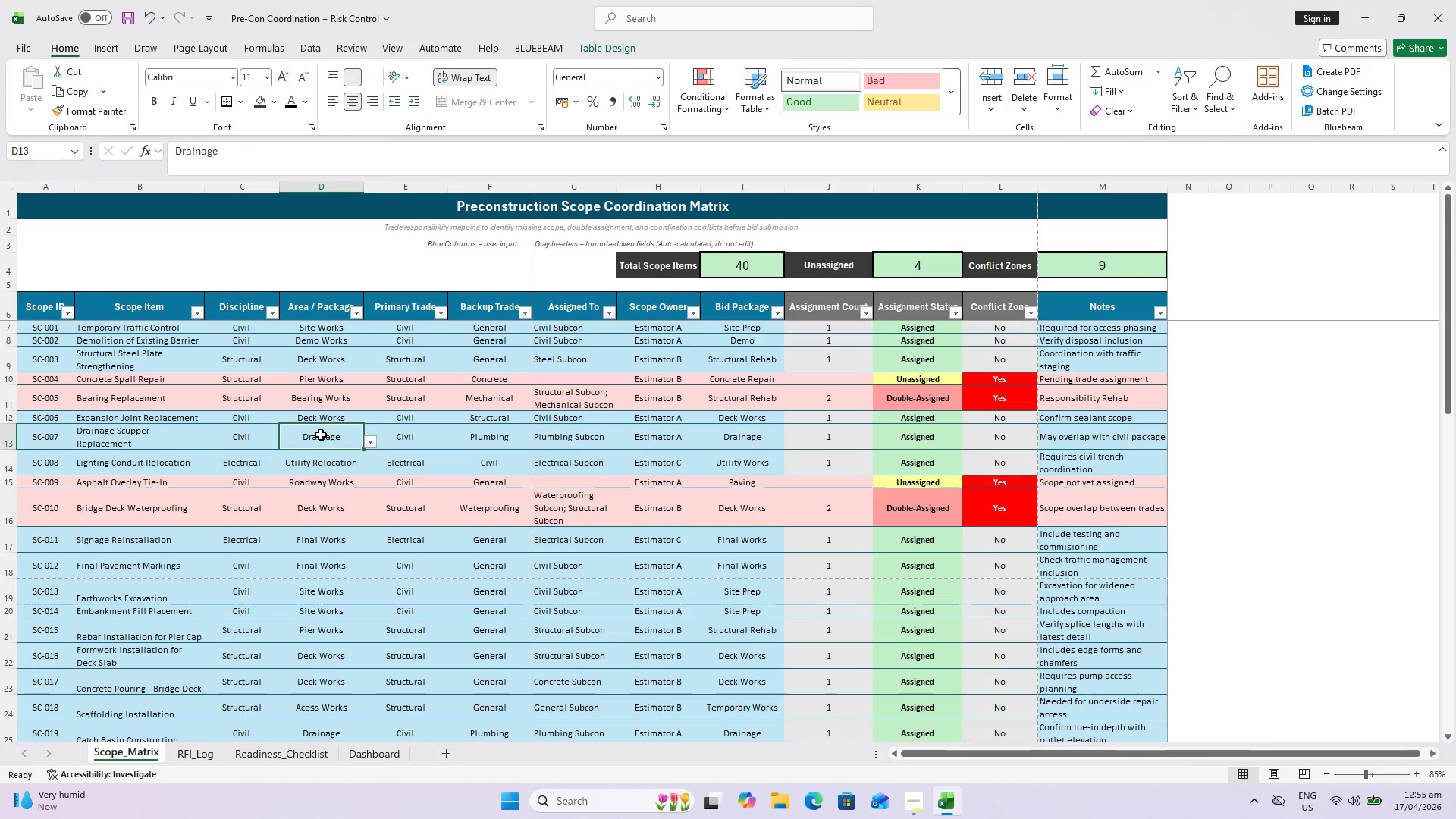 
wait(6.92)
 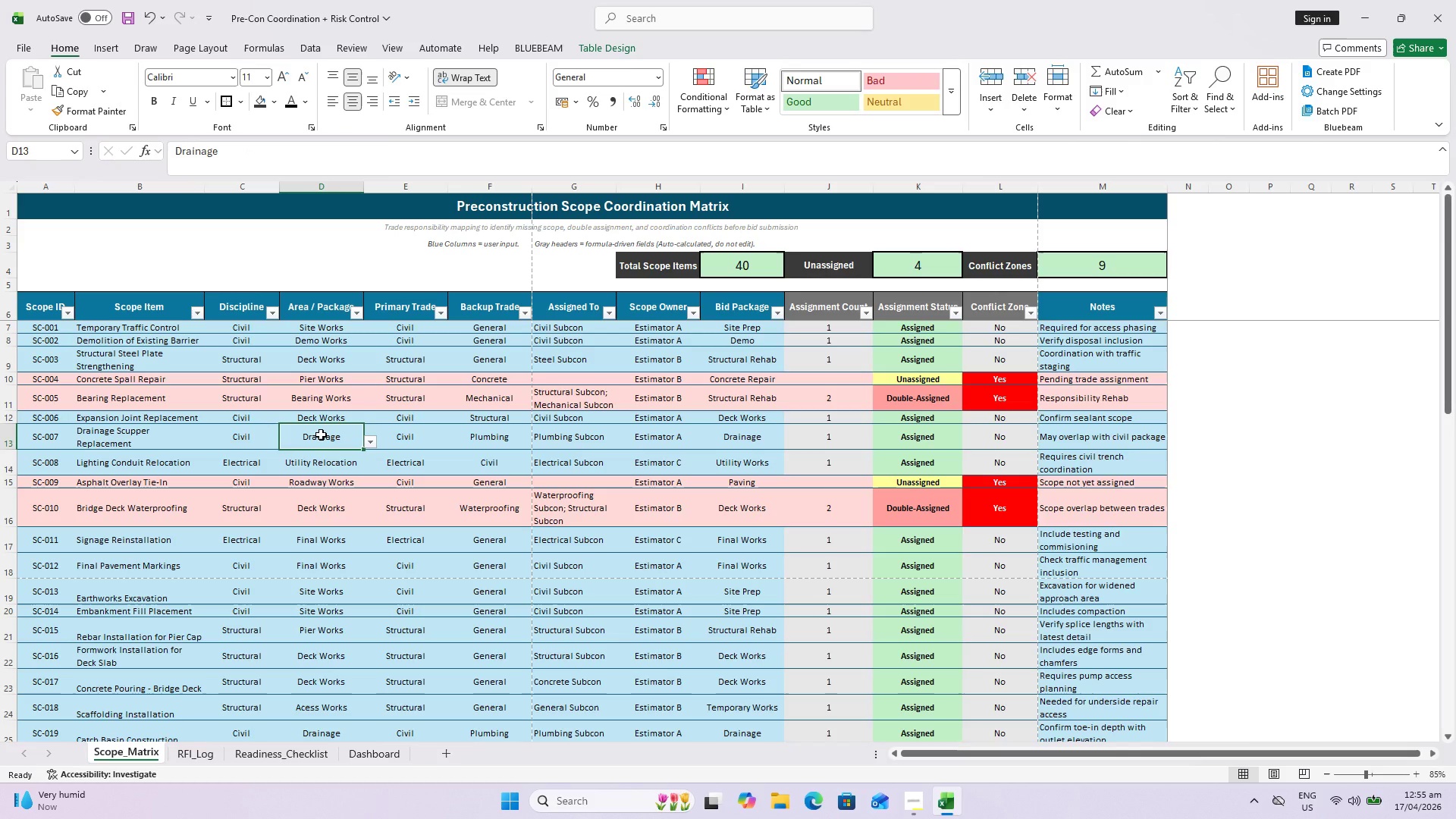 
left_click([338, 474])
 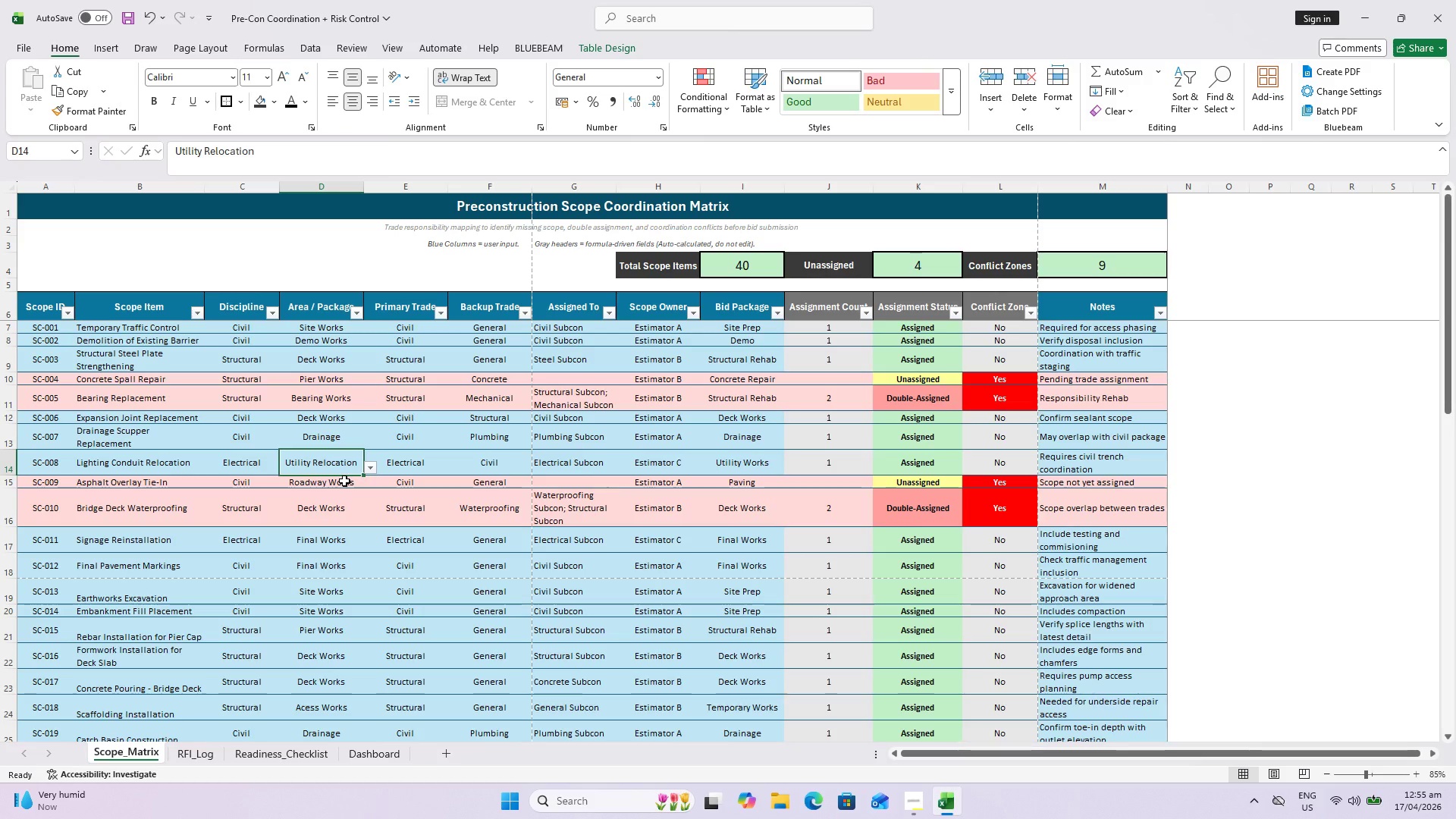 
wait(10.33)
 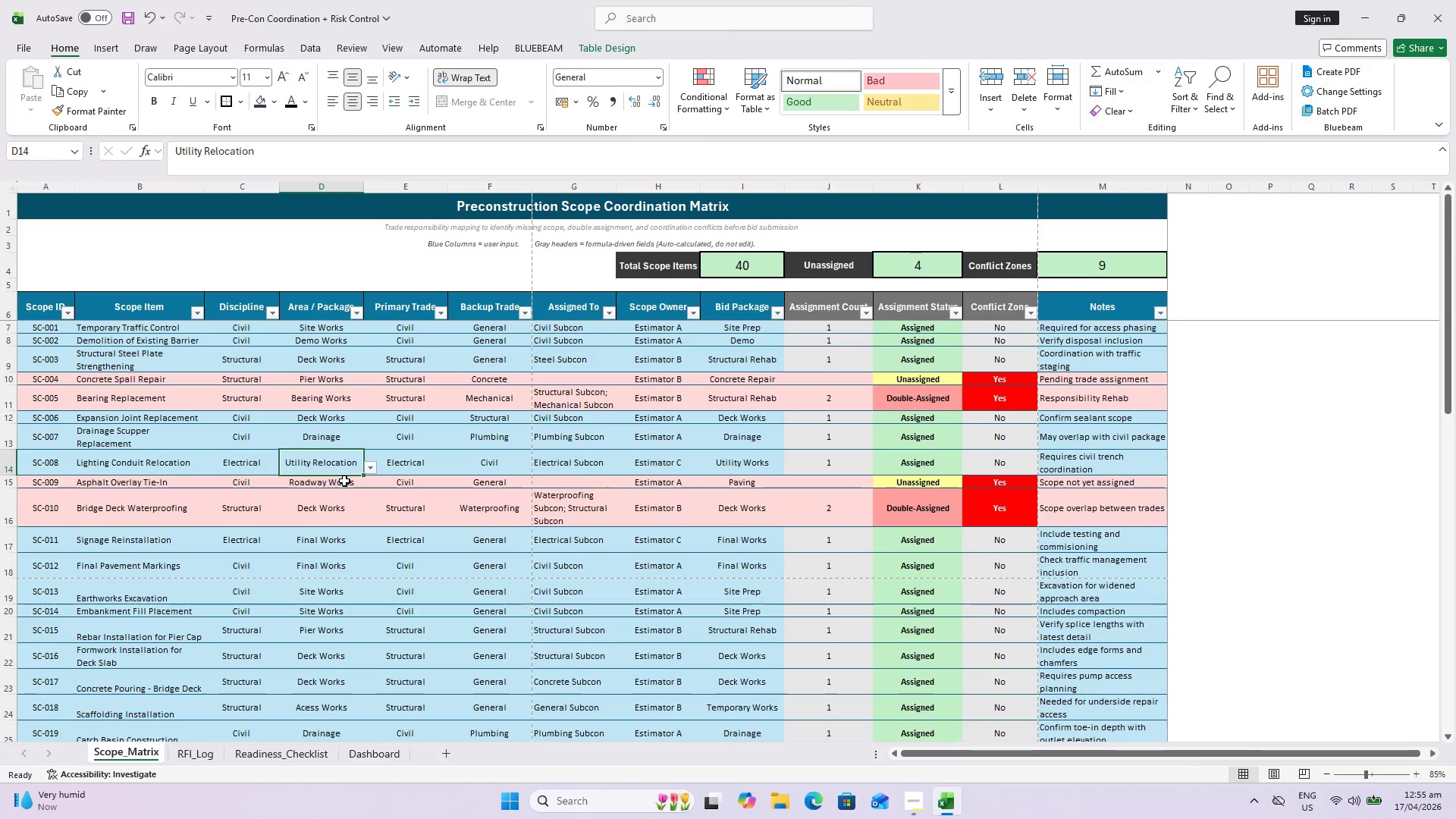 
left_click([372, 481])
 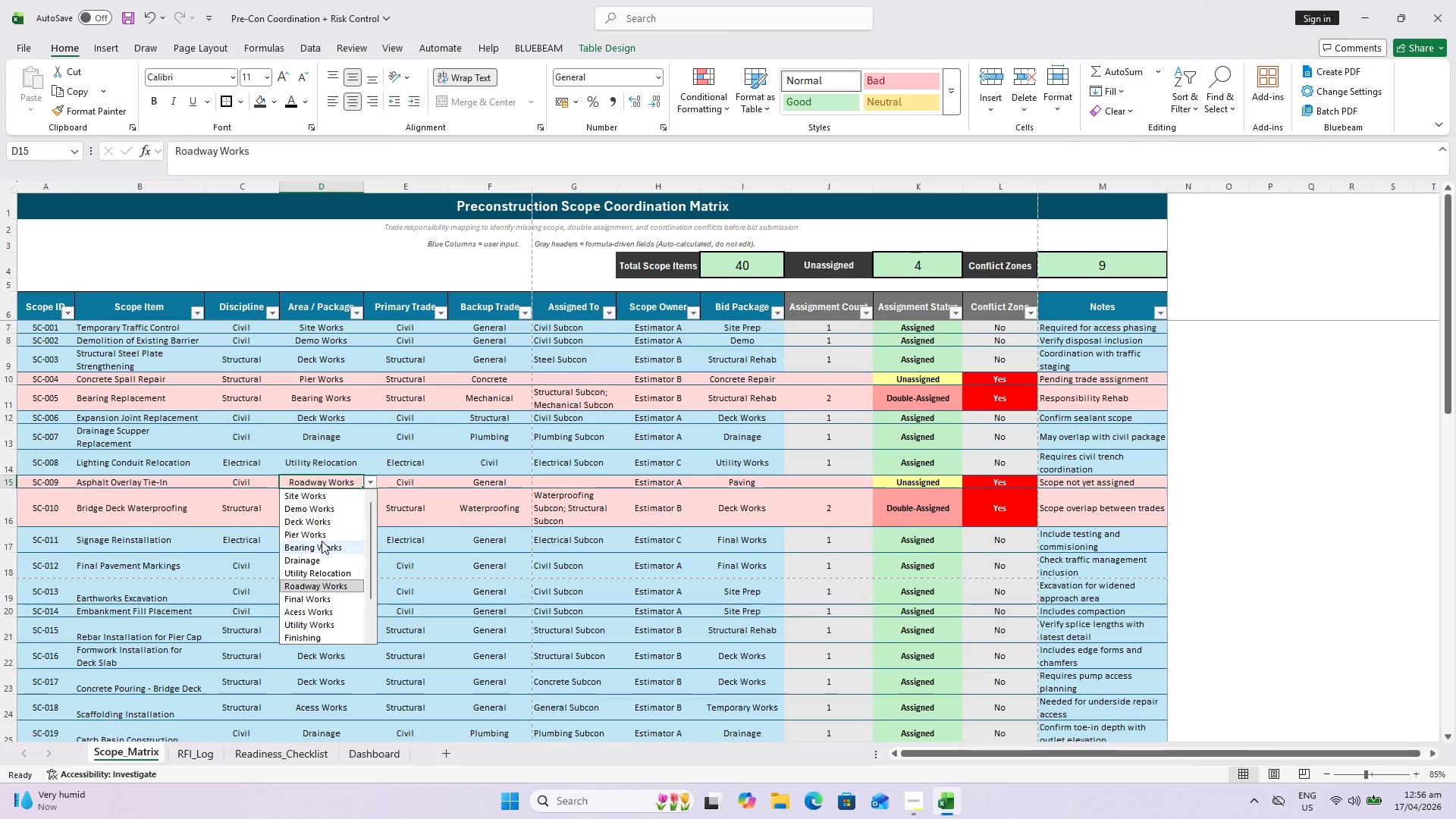 
scroll: coordinate [329, 566], scroll_direction: down, amount: 3.0
 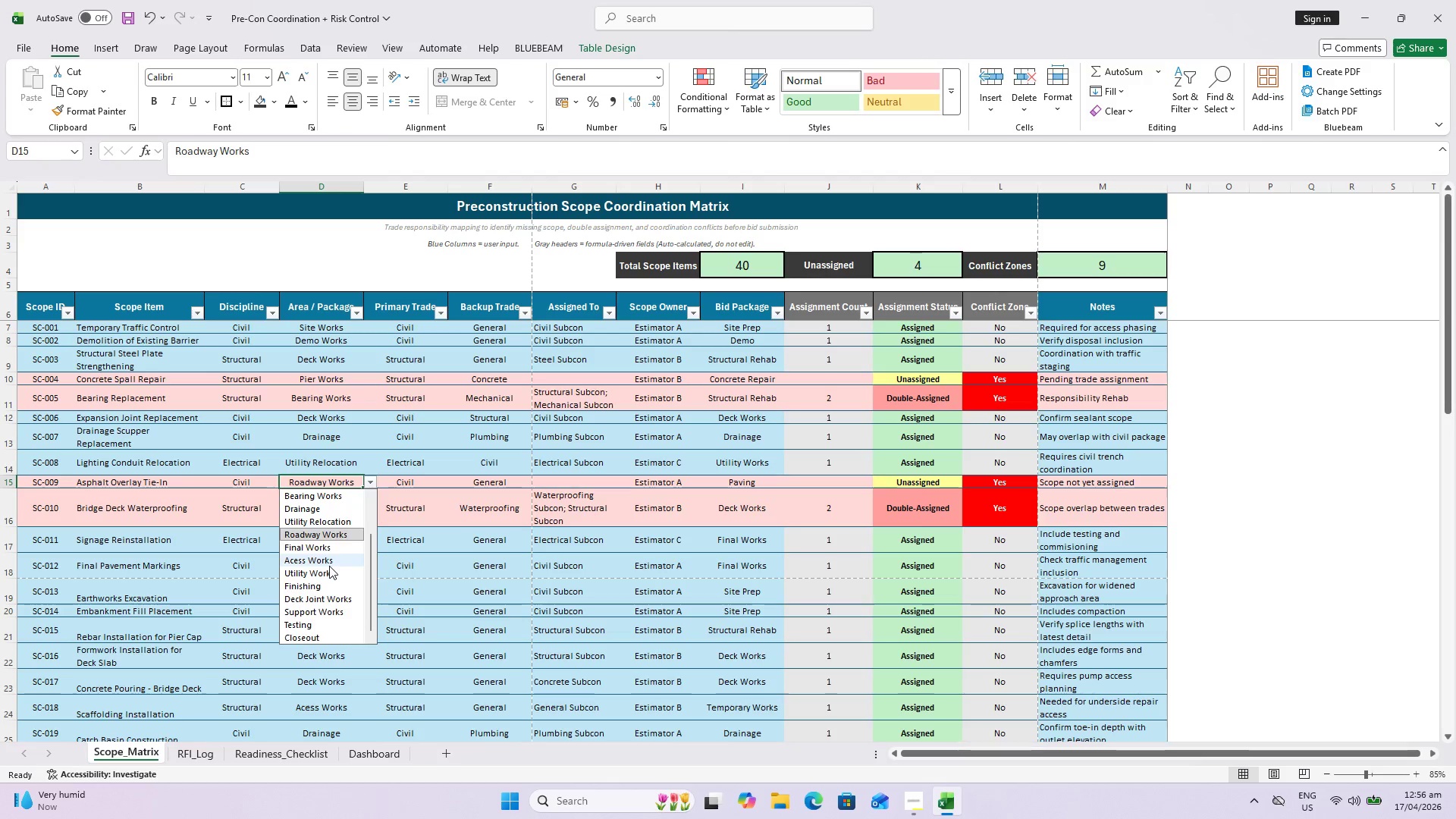 
scroll: coordinate [327, 557], scroll_direction: up, amount: 5.0
 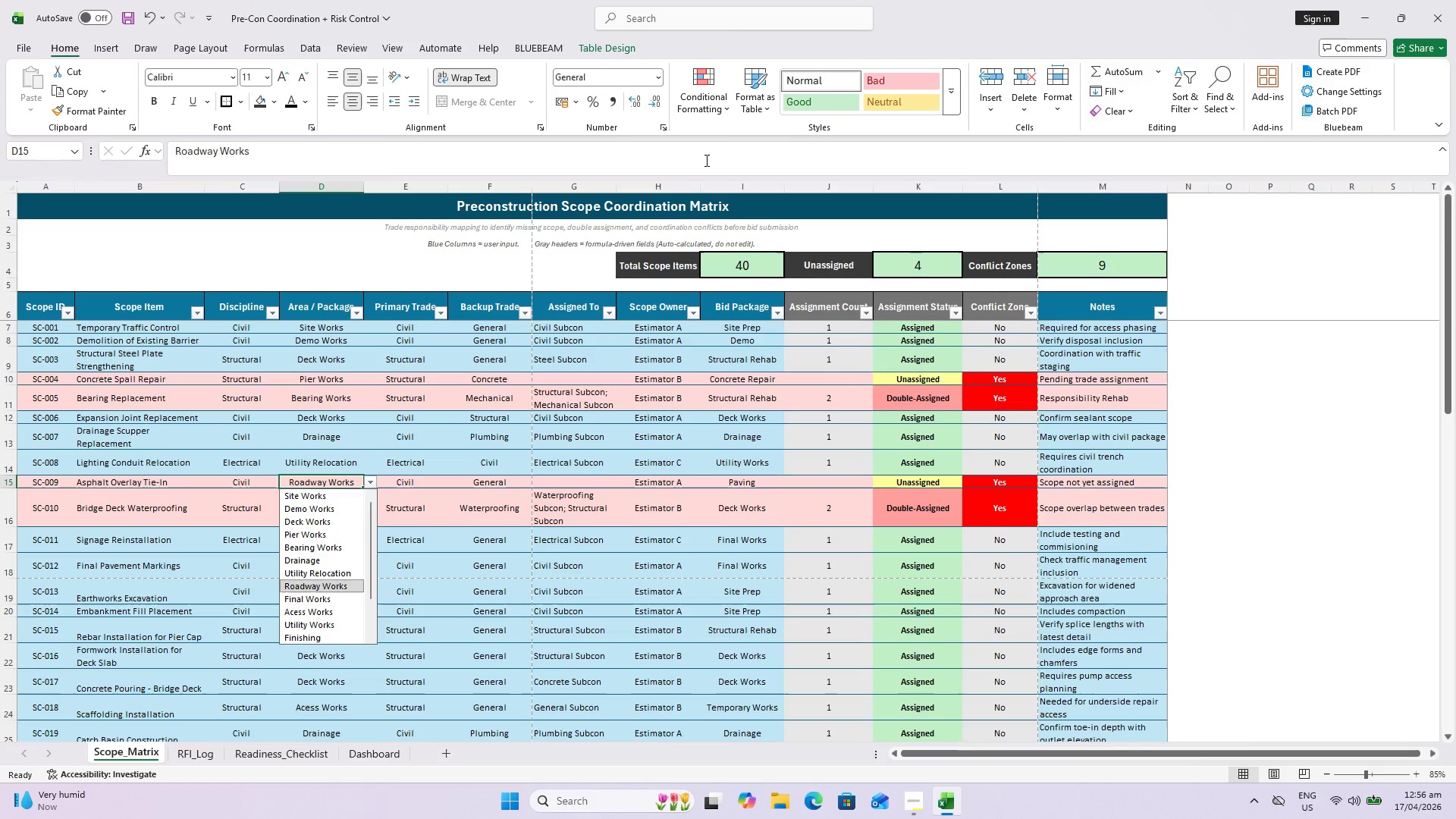 
left_click([329, 485])
 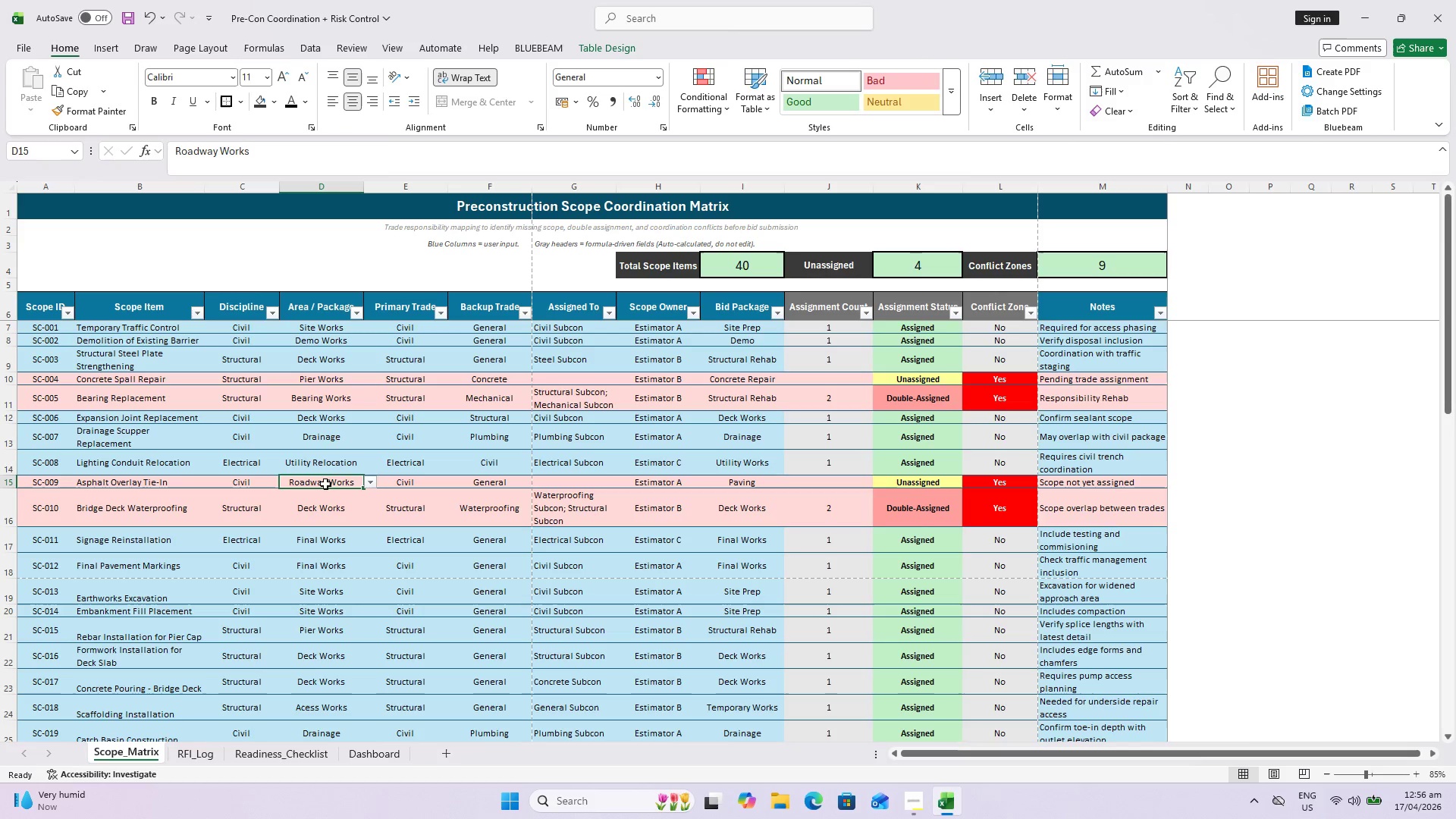 
triple_click([325, 483])
 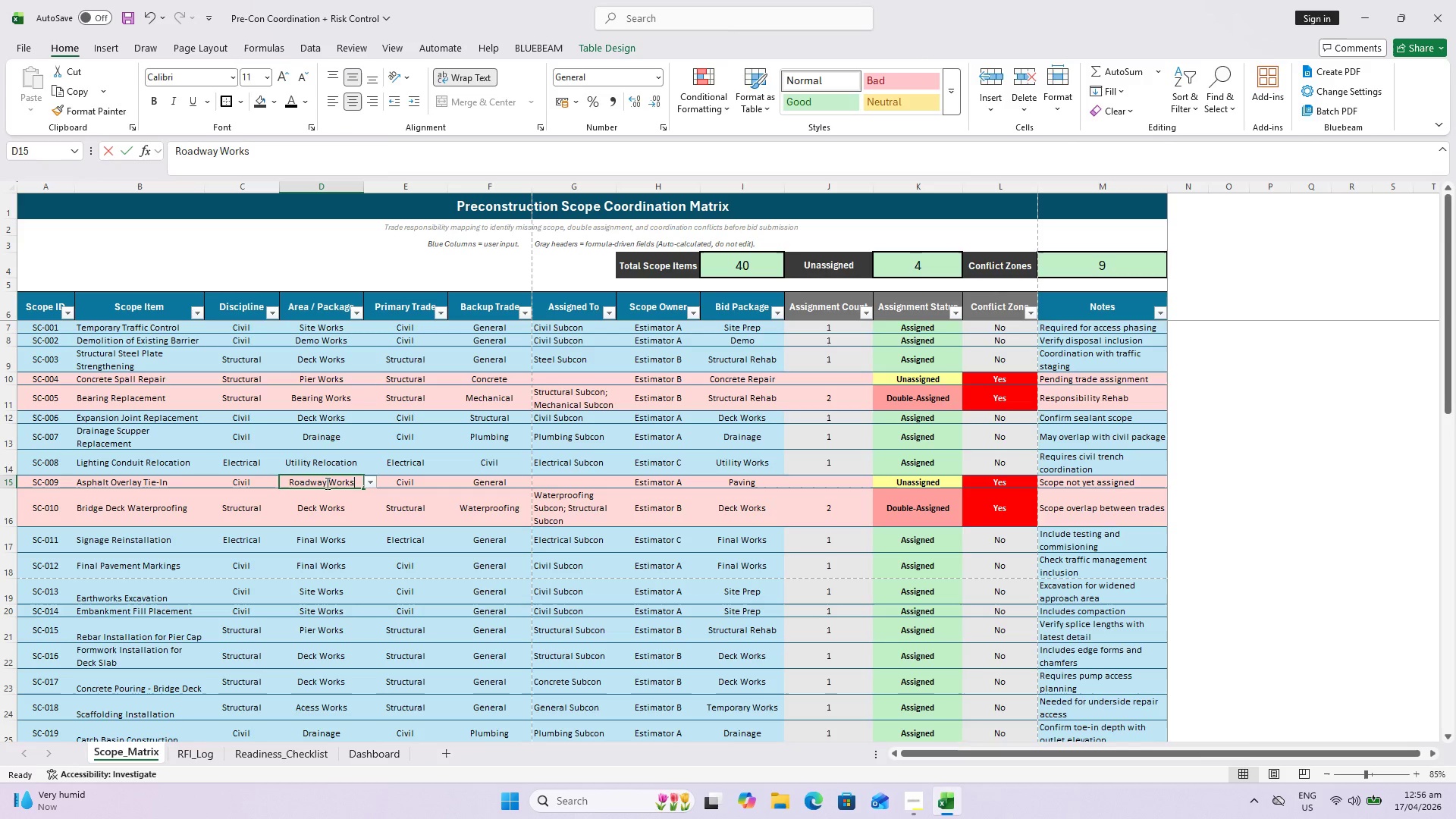 
triple_click([326, 483])
 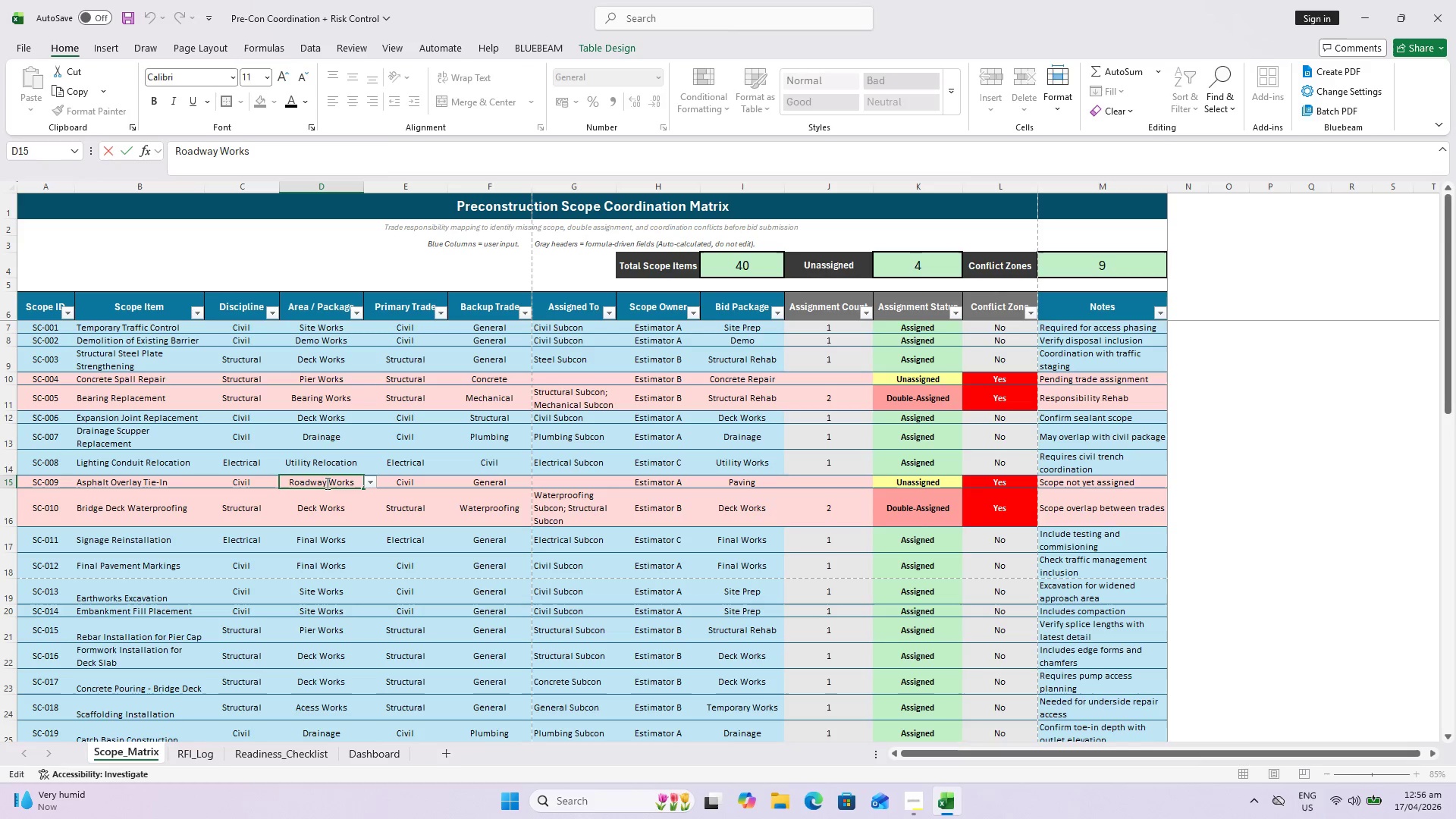 
triple_click([326, 483])
 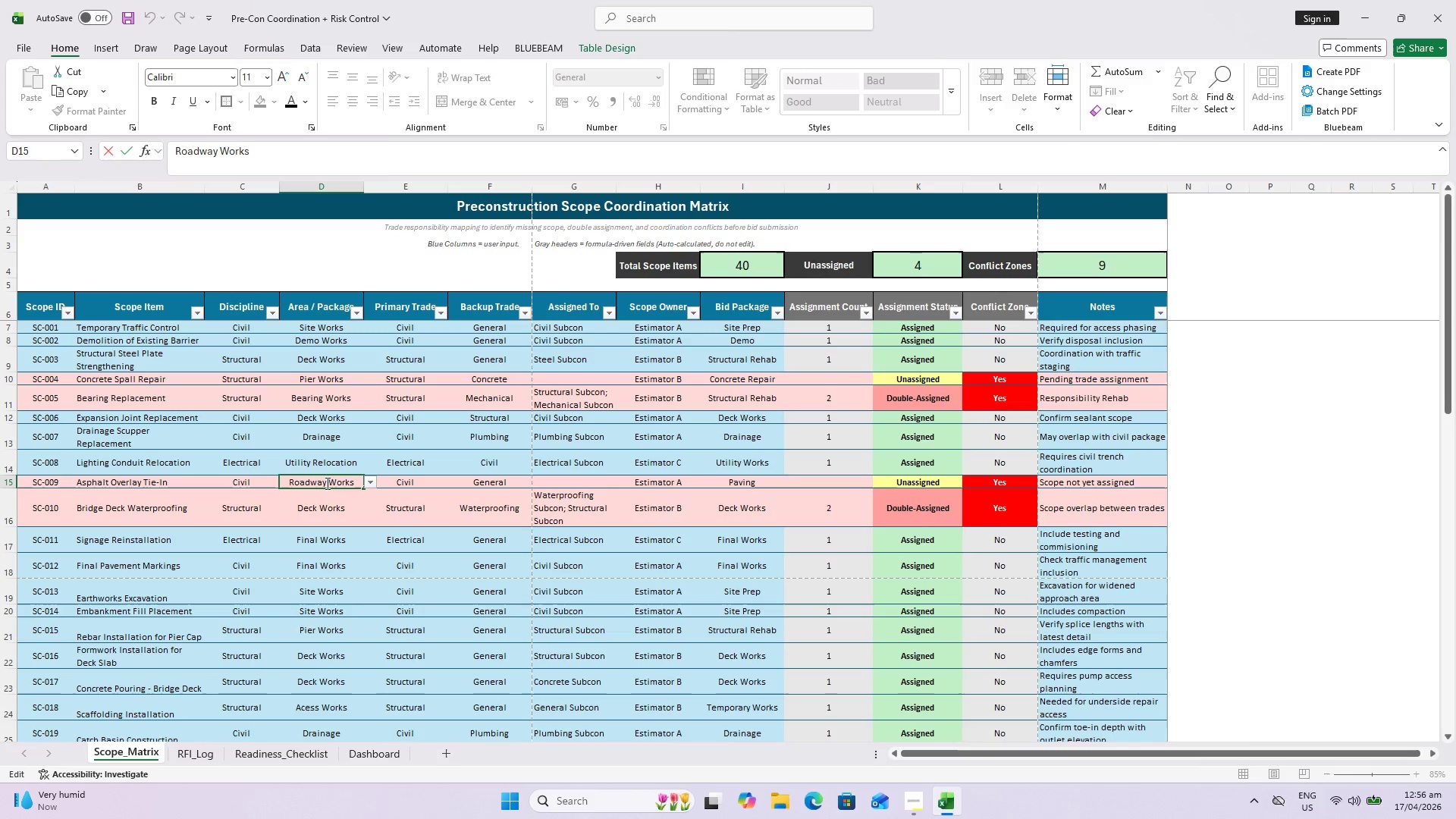 
left_click_drag(start_coordinate=[326, 483], to_coordinate=[311, 479])
 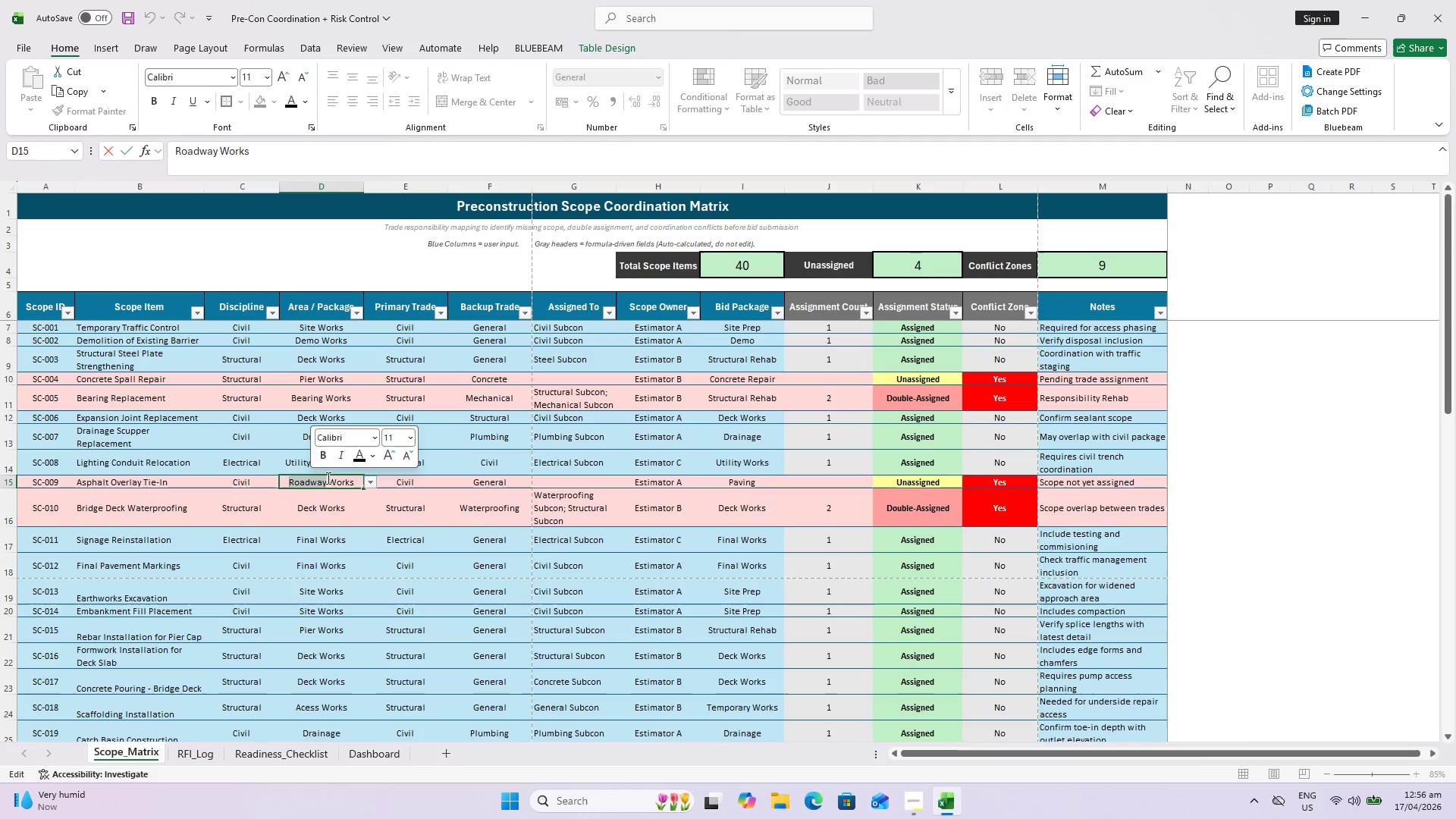 
key(Escape)
 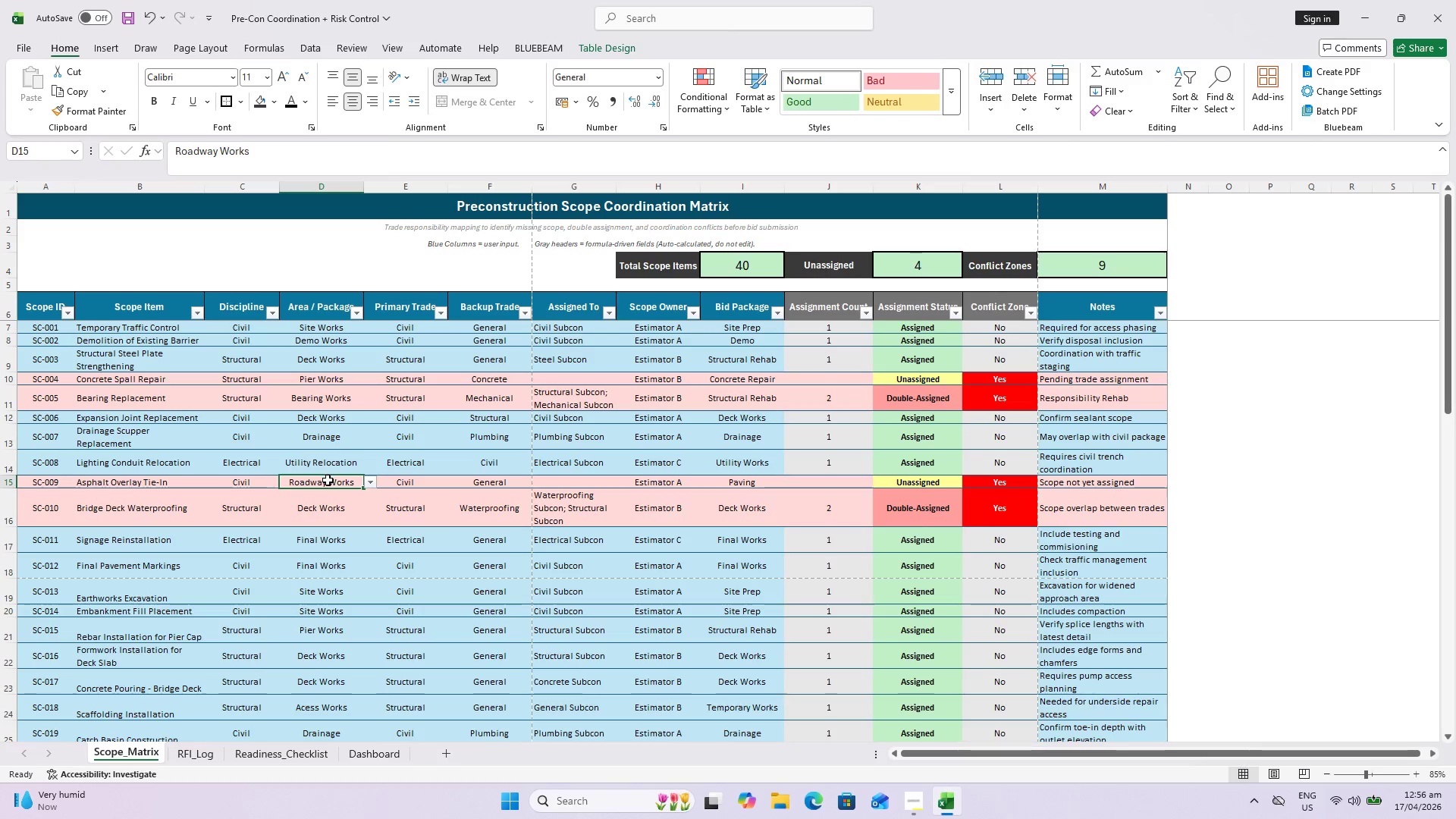 
double_click([328, 480])
 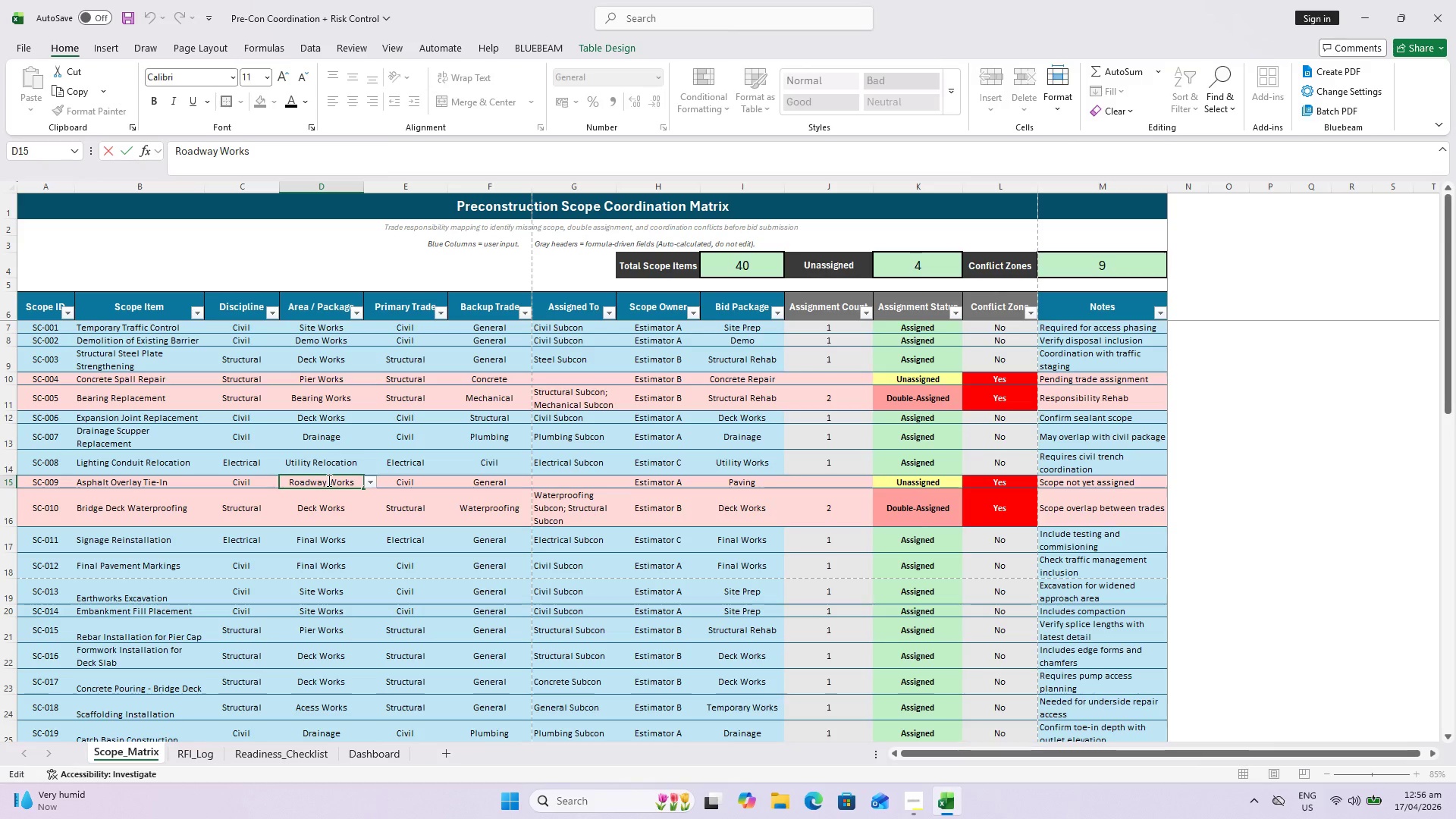 
left_click_drag(start_coordinate=[327, 480], to_coordinate=[312, 479])
 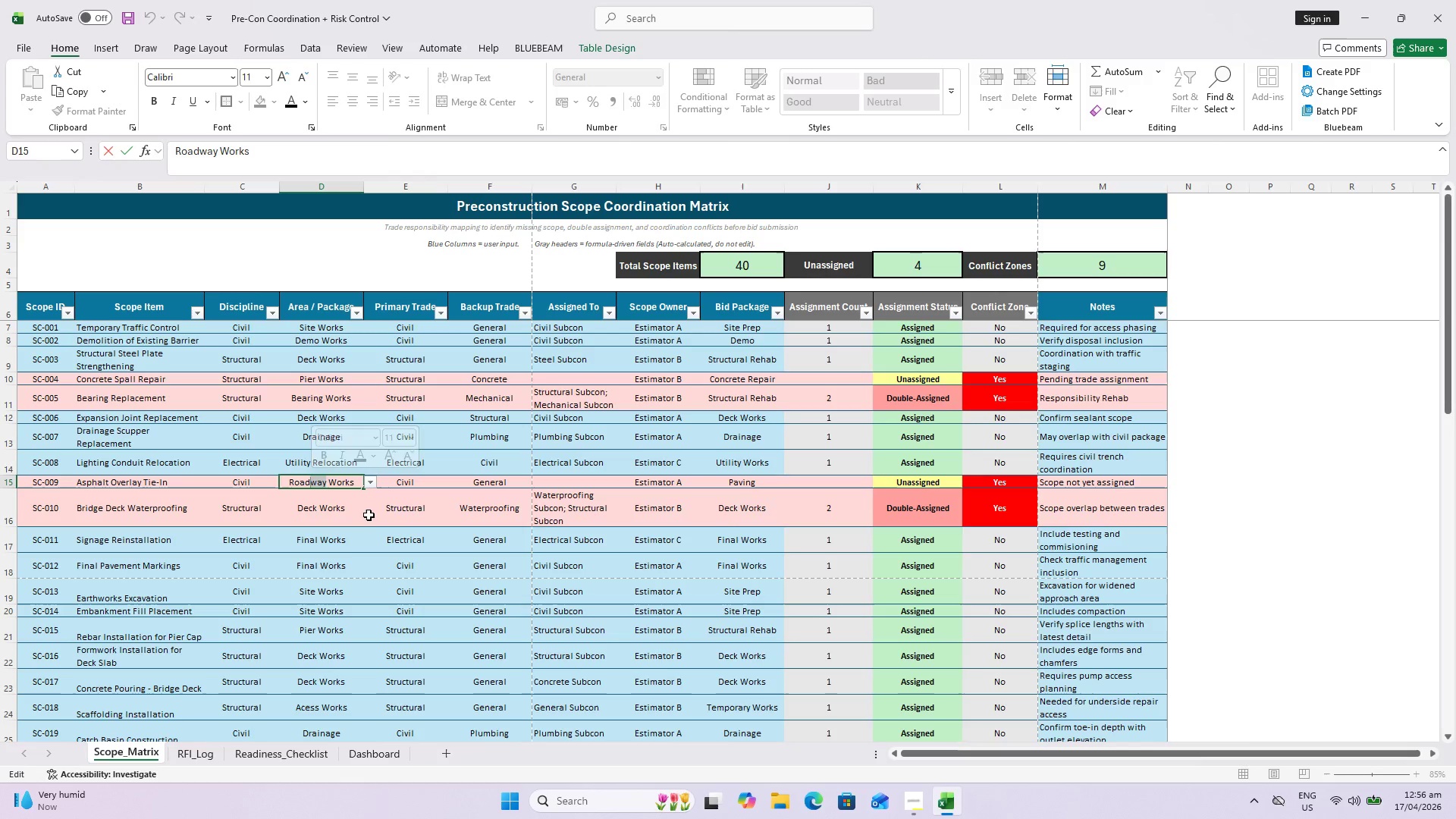 
key(Backspace)
 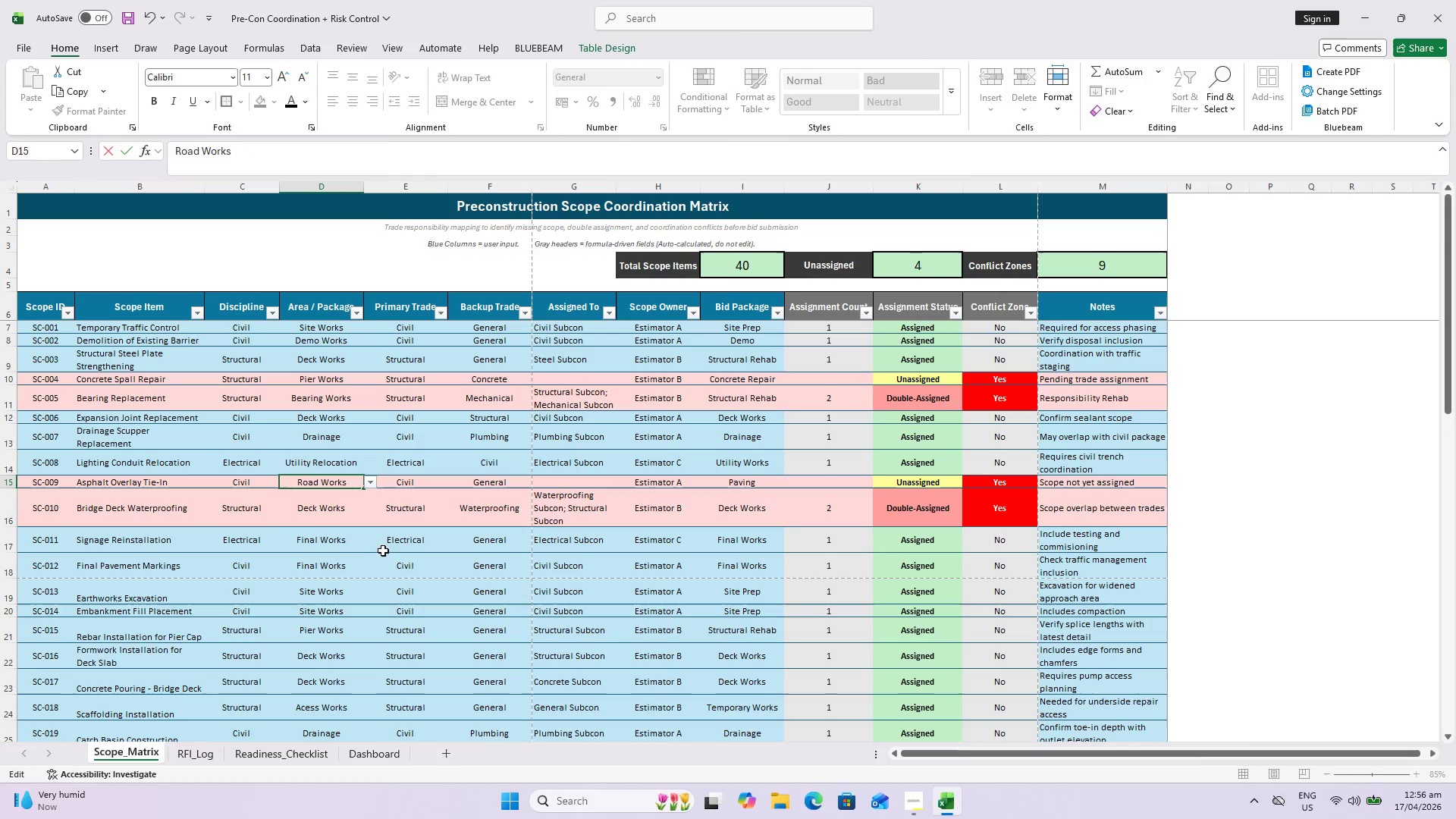 
key(Enter)
 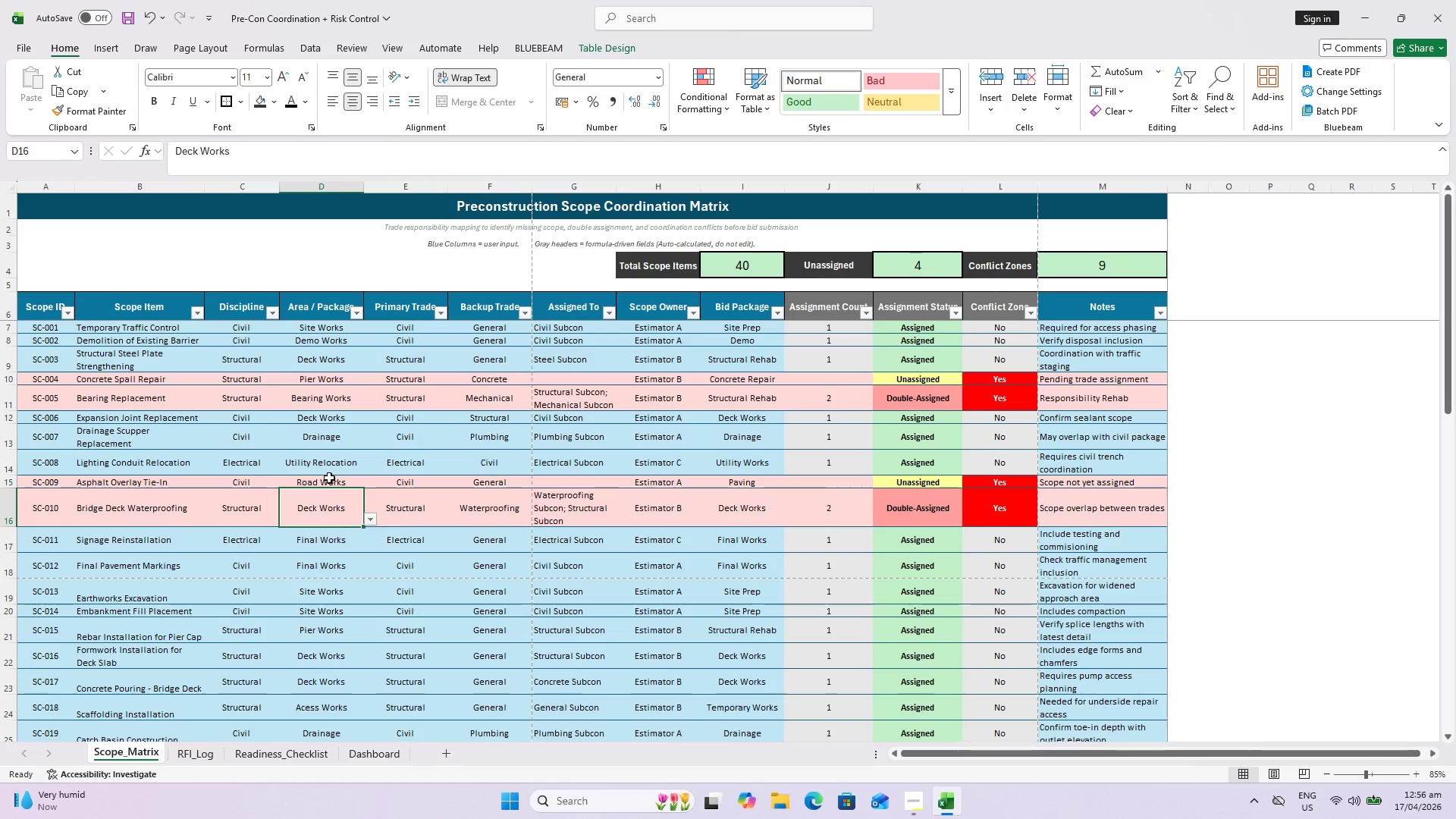 
left_click([329, 477])
 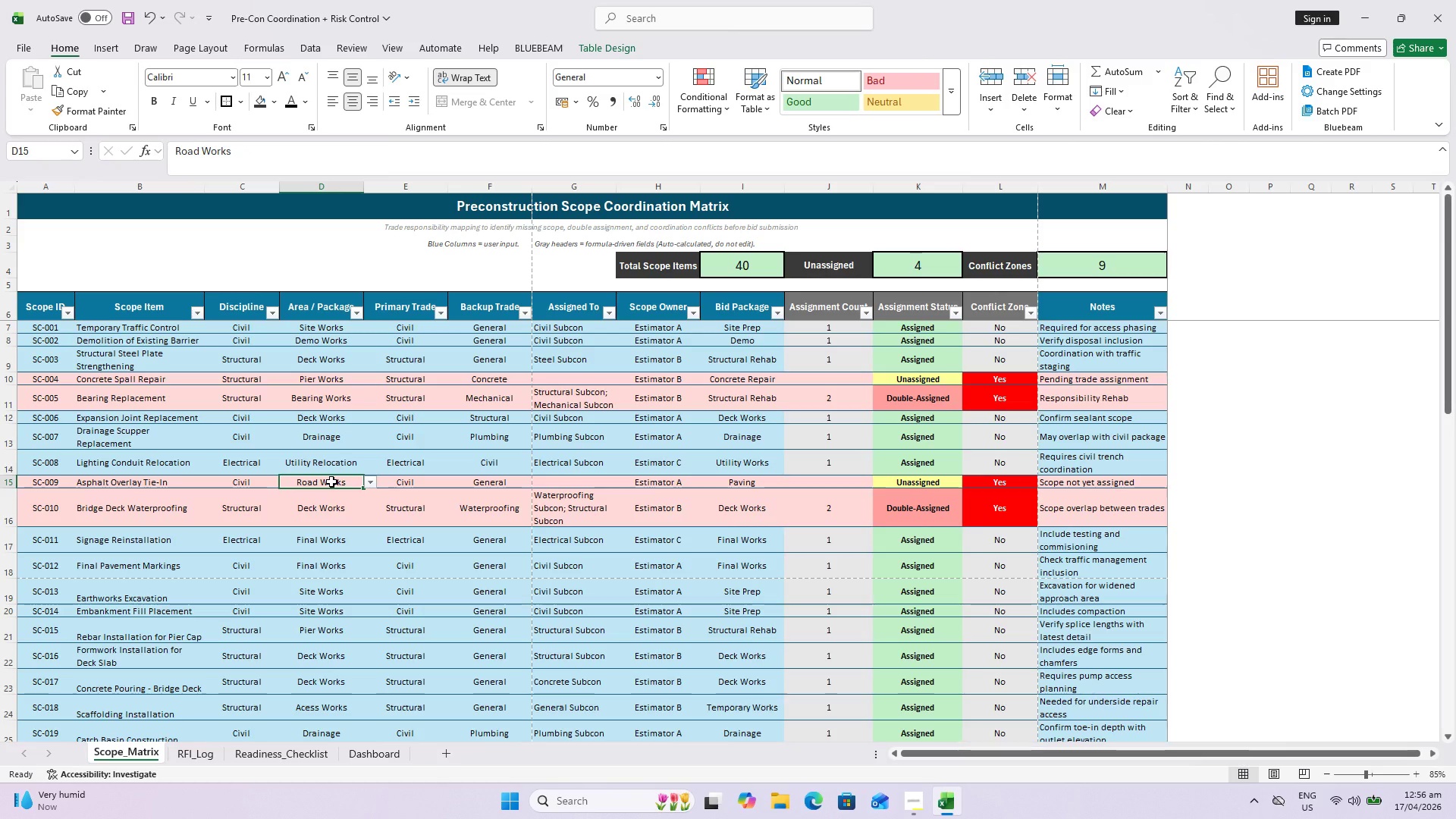 
double_click([331, 482])
 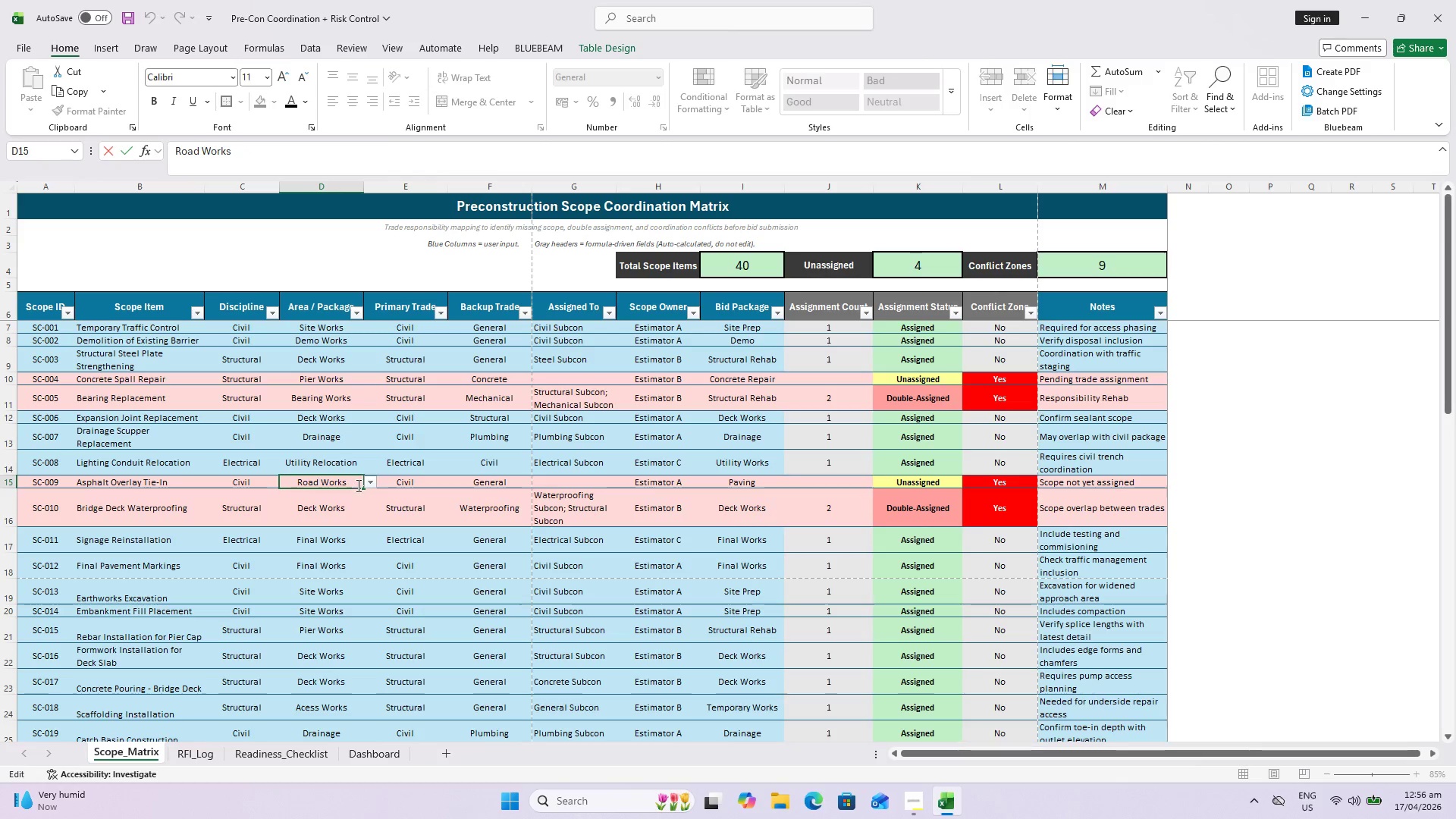 
left_click([369, 478])
 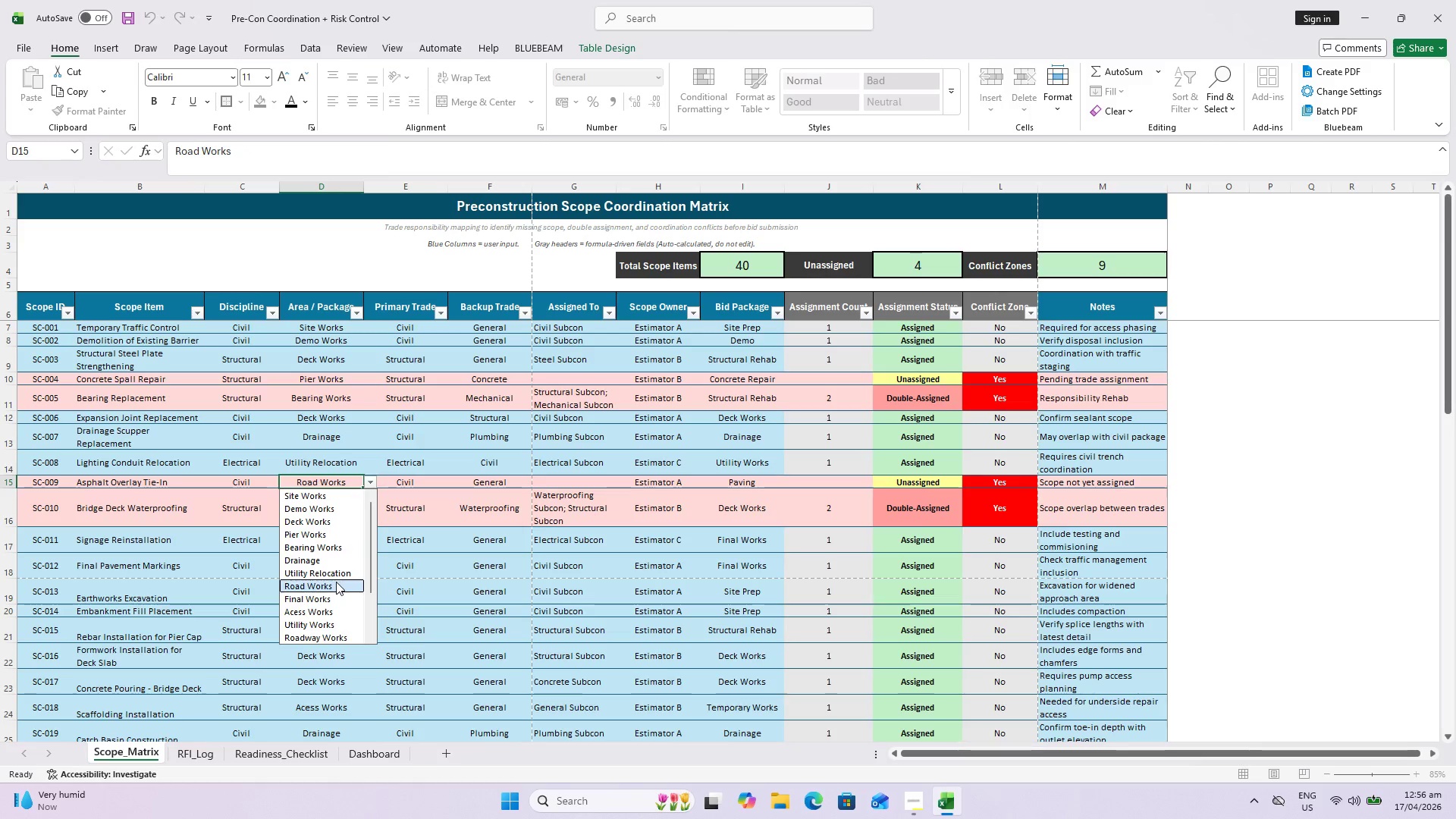 
left_click([336, 582])
 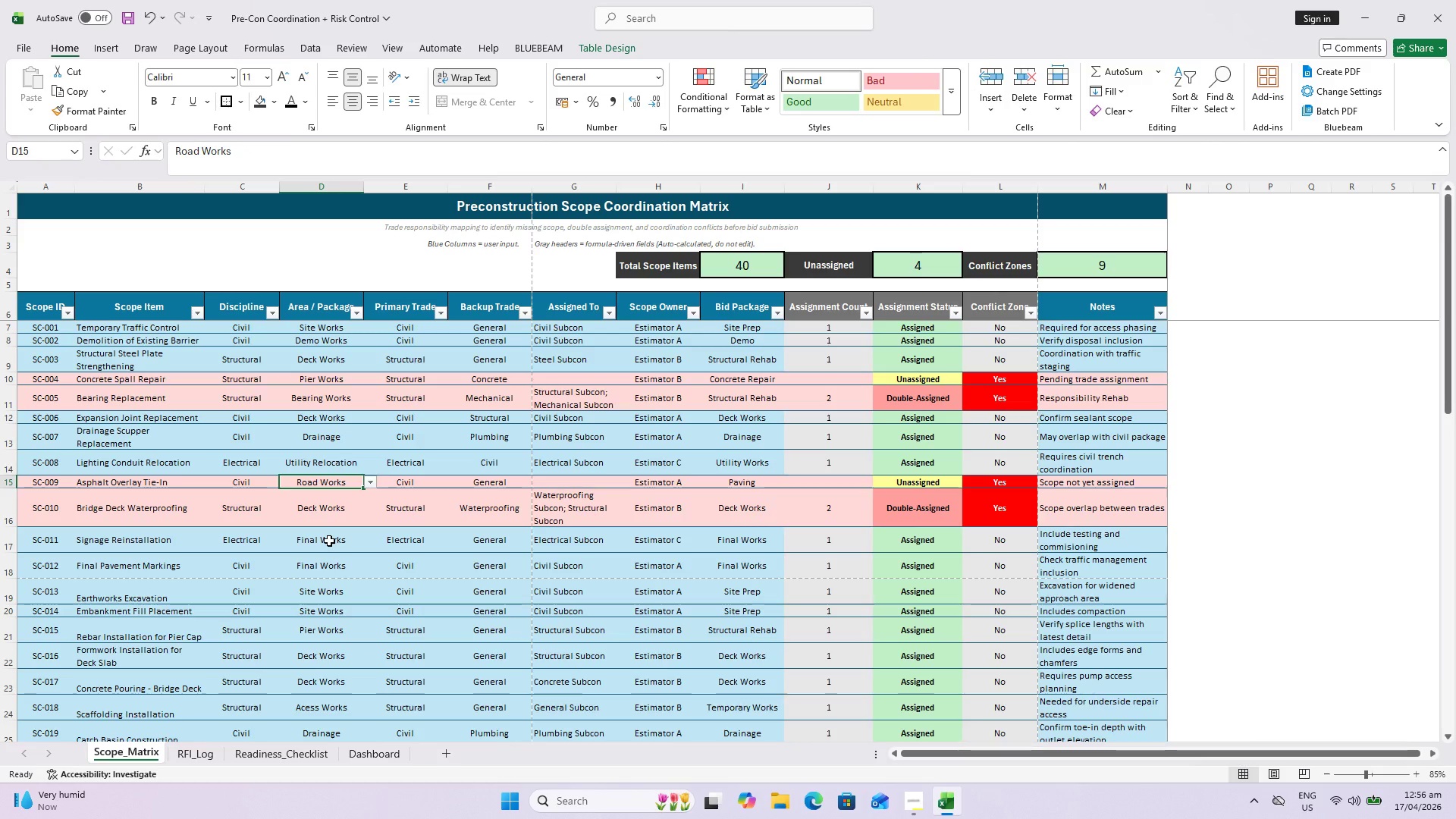 
wait(13.72)
 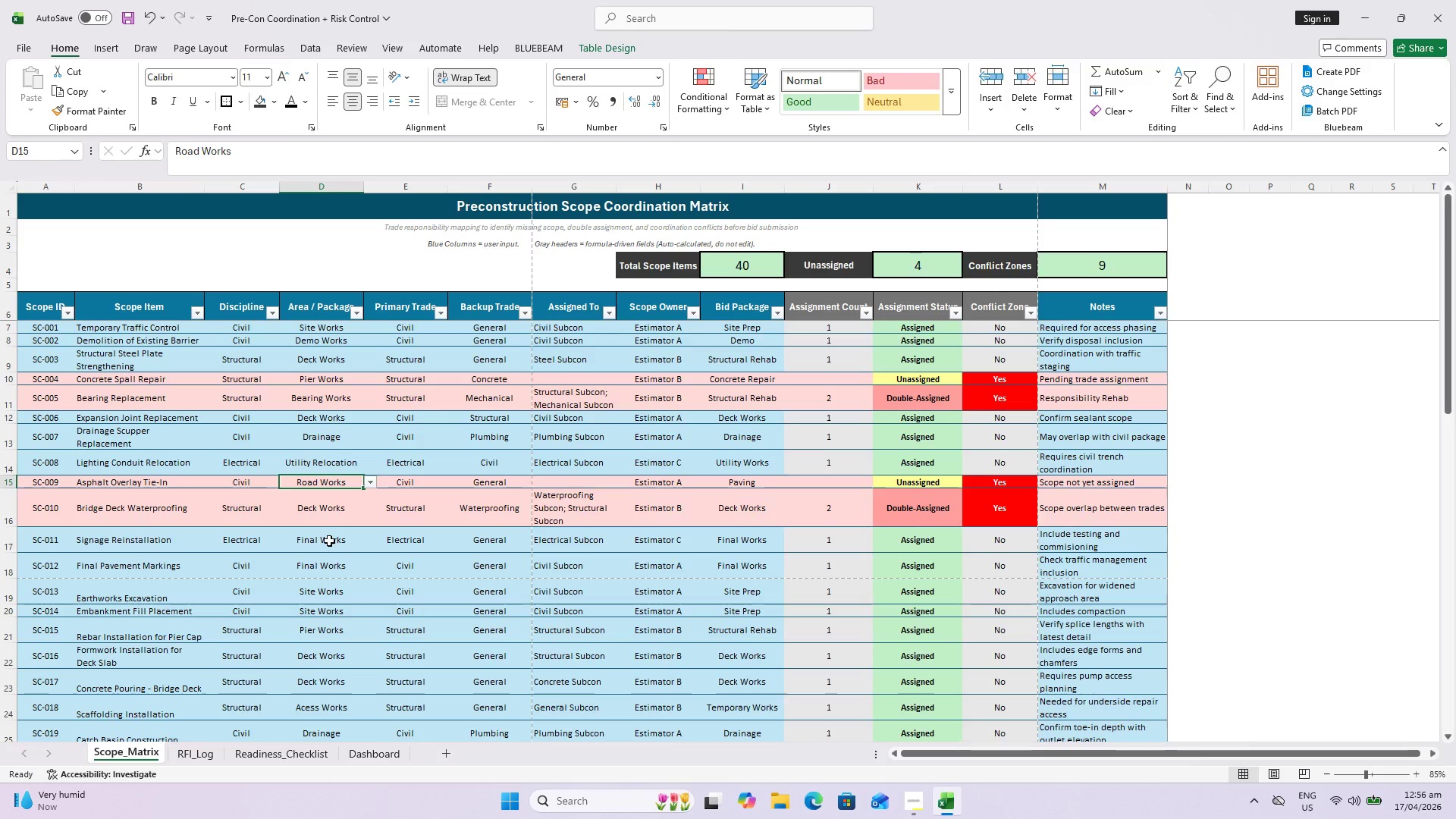 
key(Control+S)
 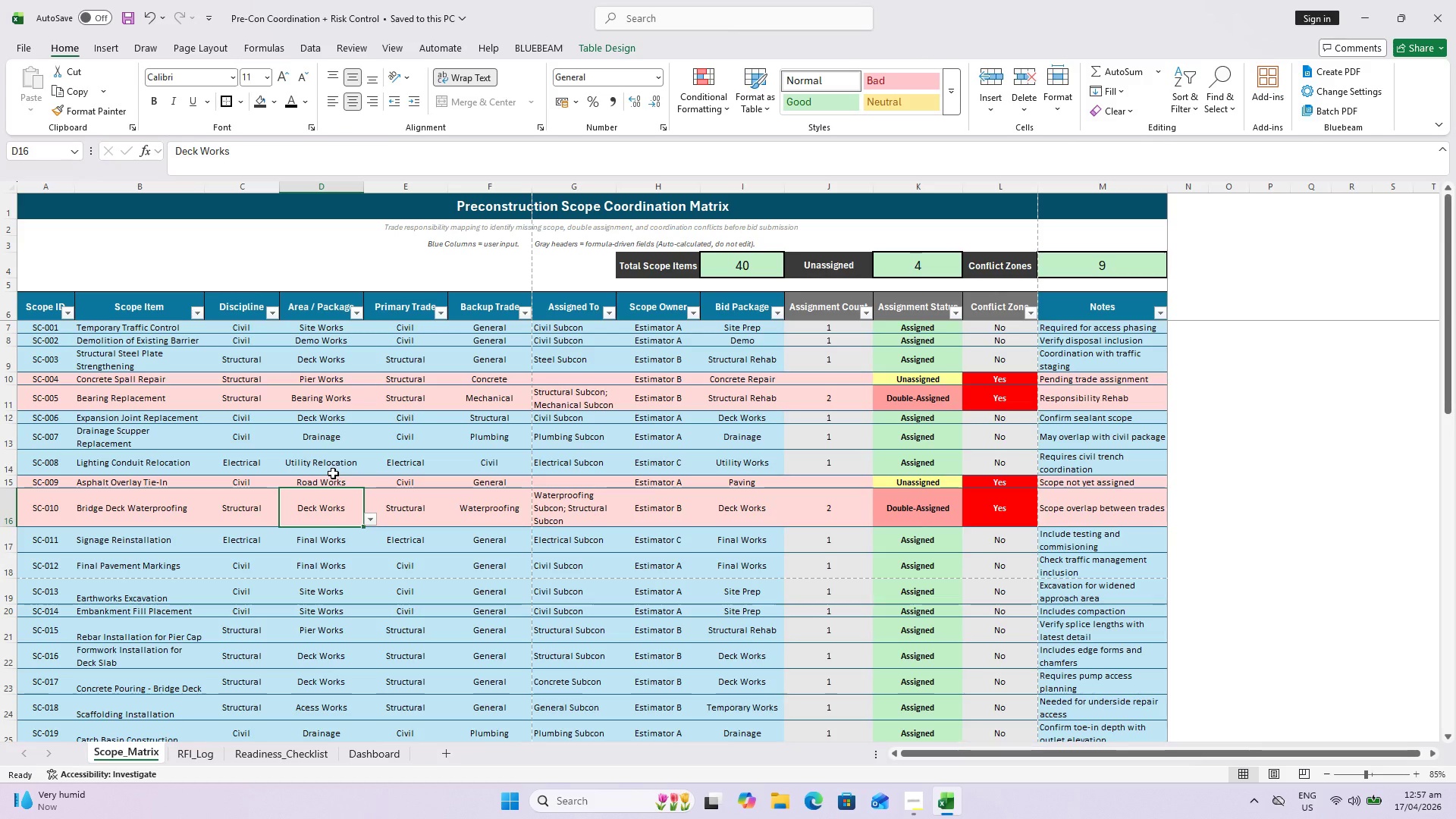 
wait(39.88)
 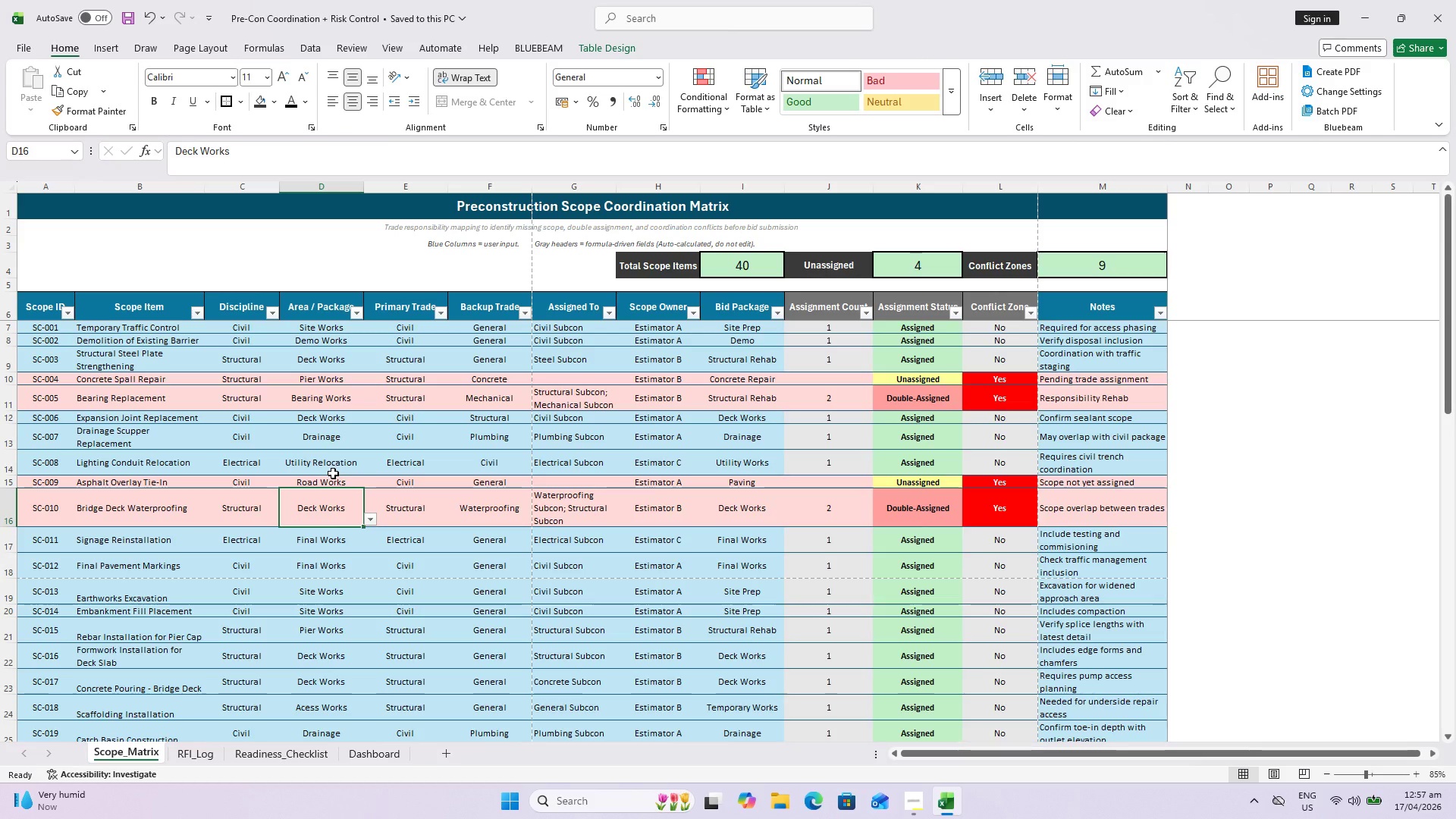 
left_click([344, 567])
 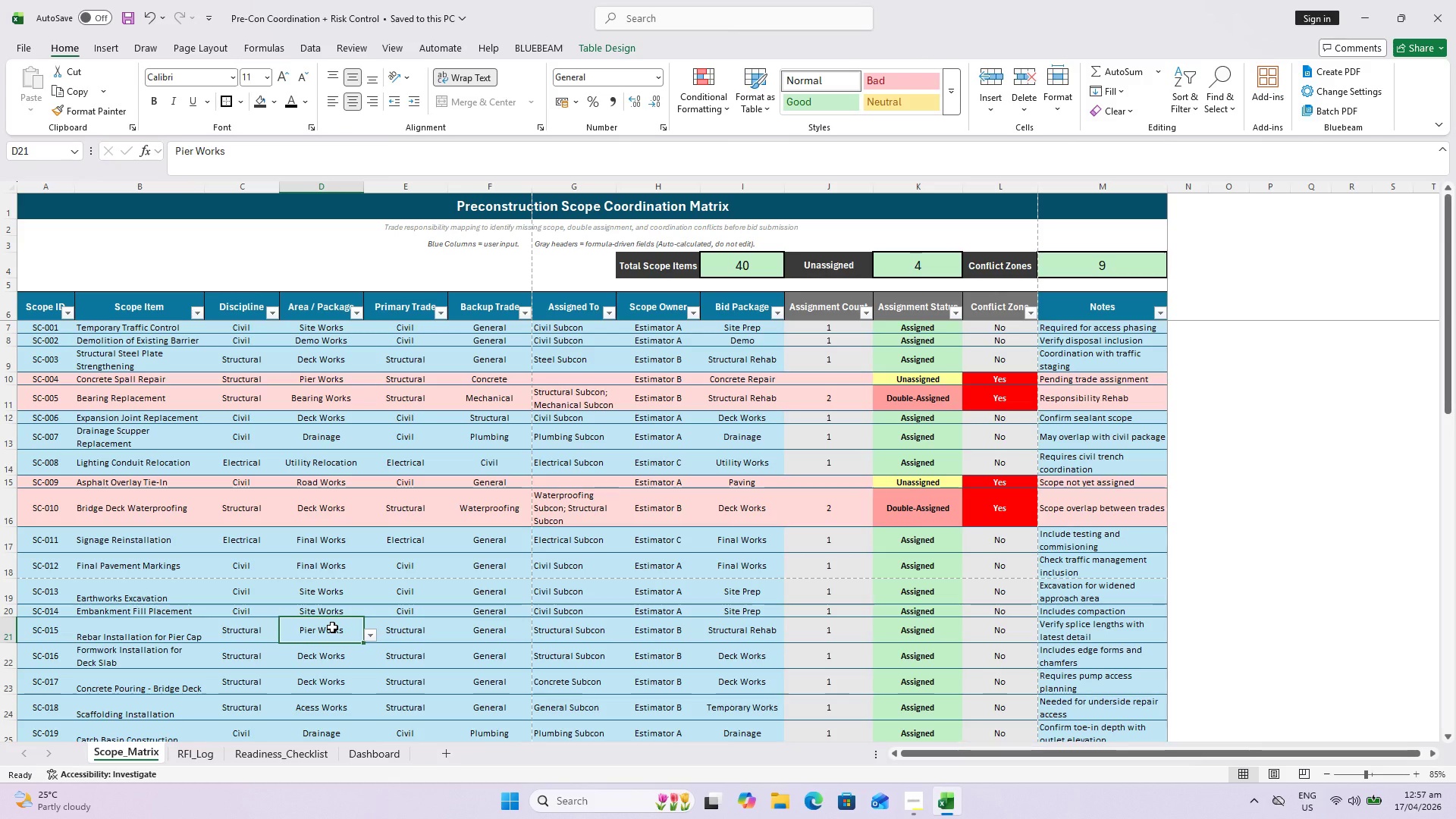 
wait(12.78)
 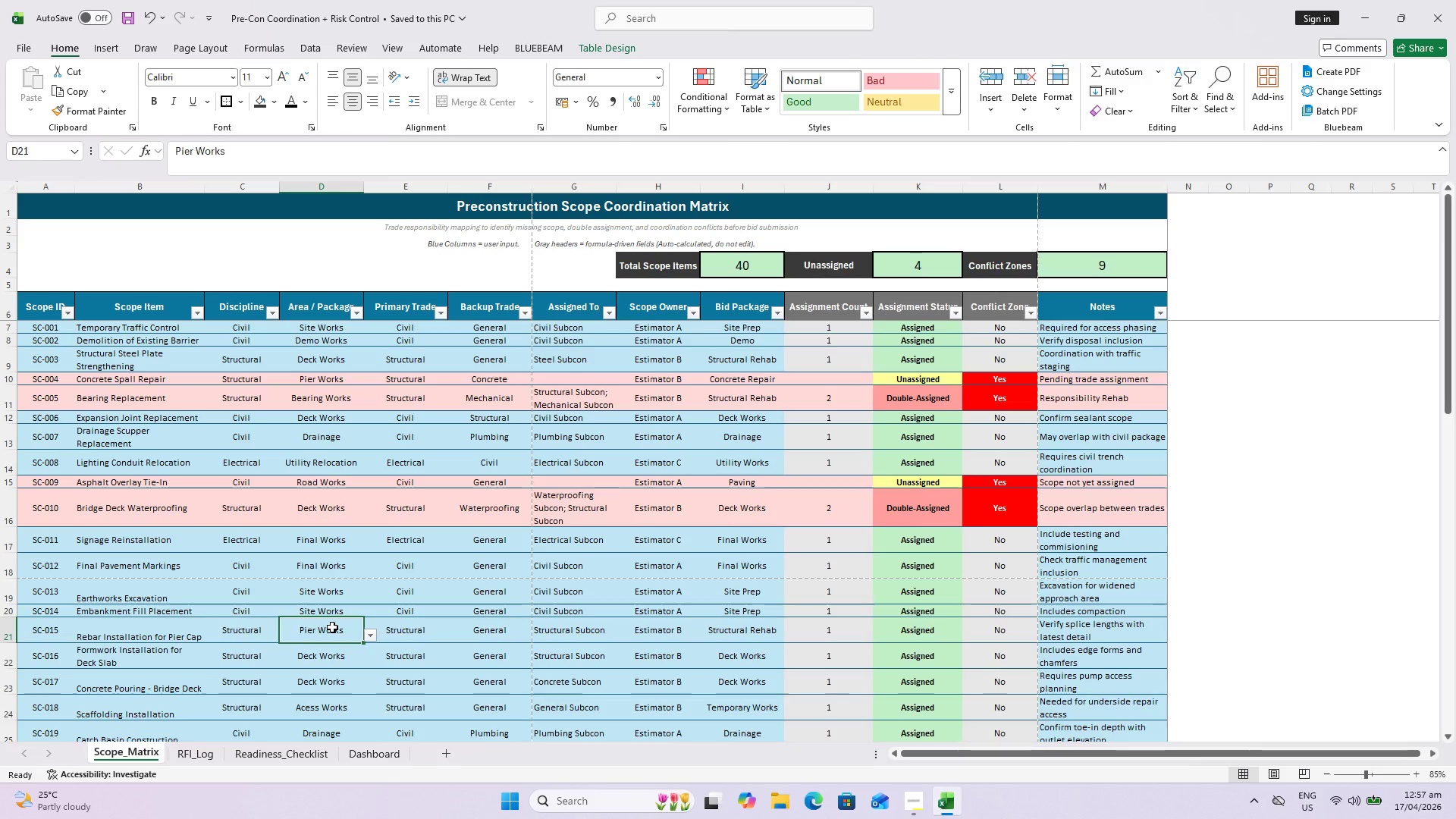 
left_click([346, 681])
 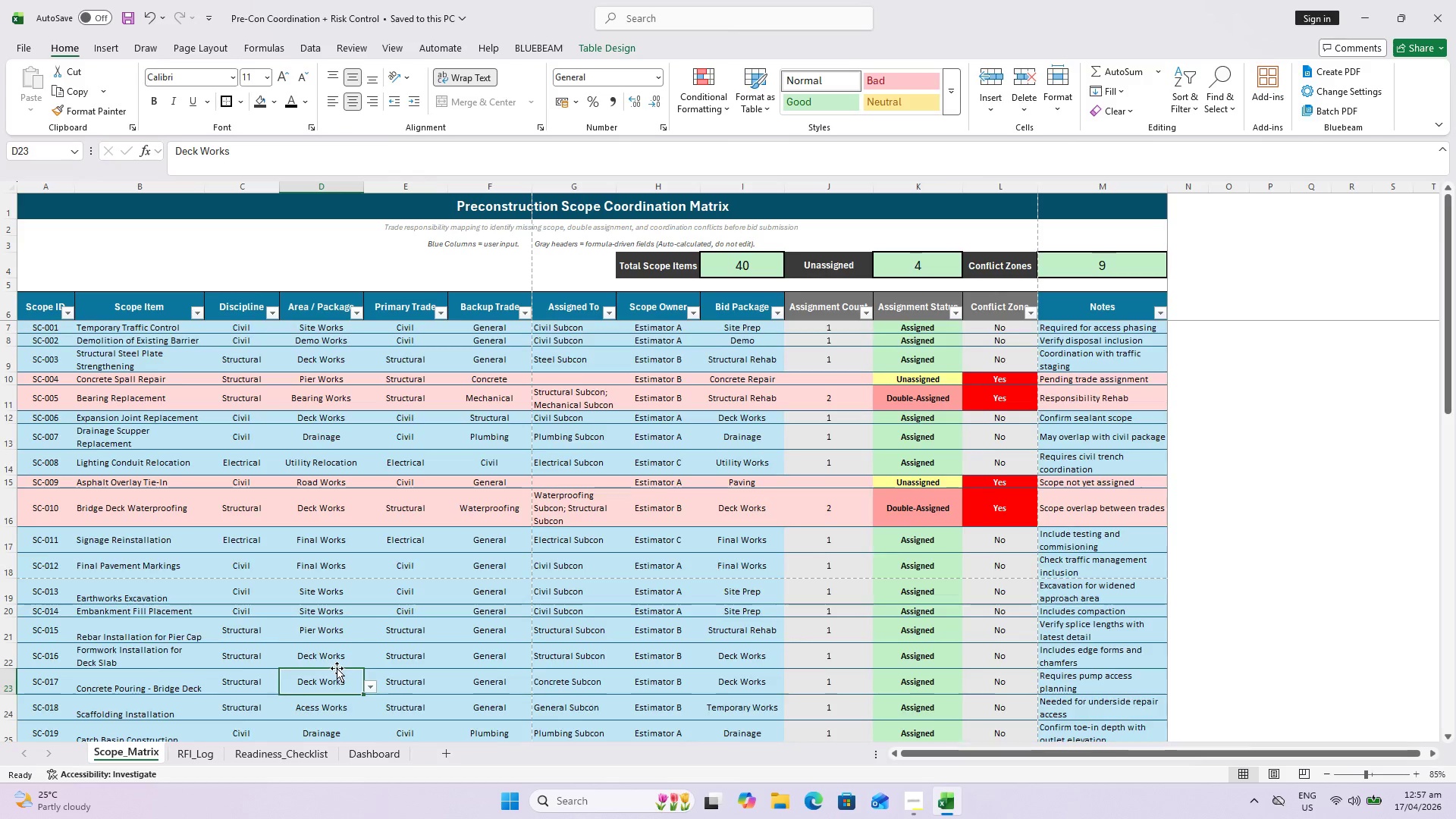 
scroll: coordinate [337, 668], scroll_direction: down, amount: 2.0
 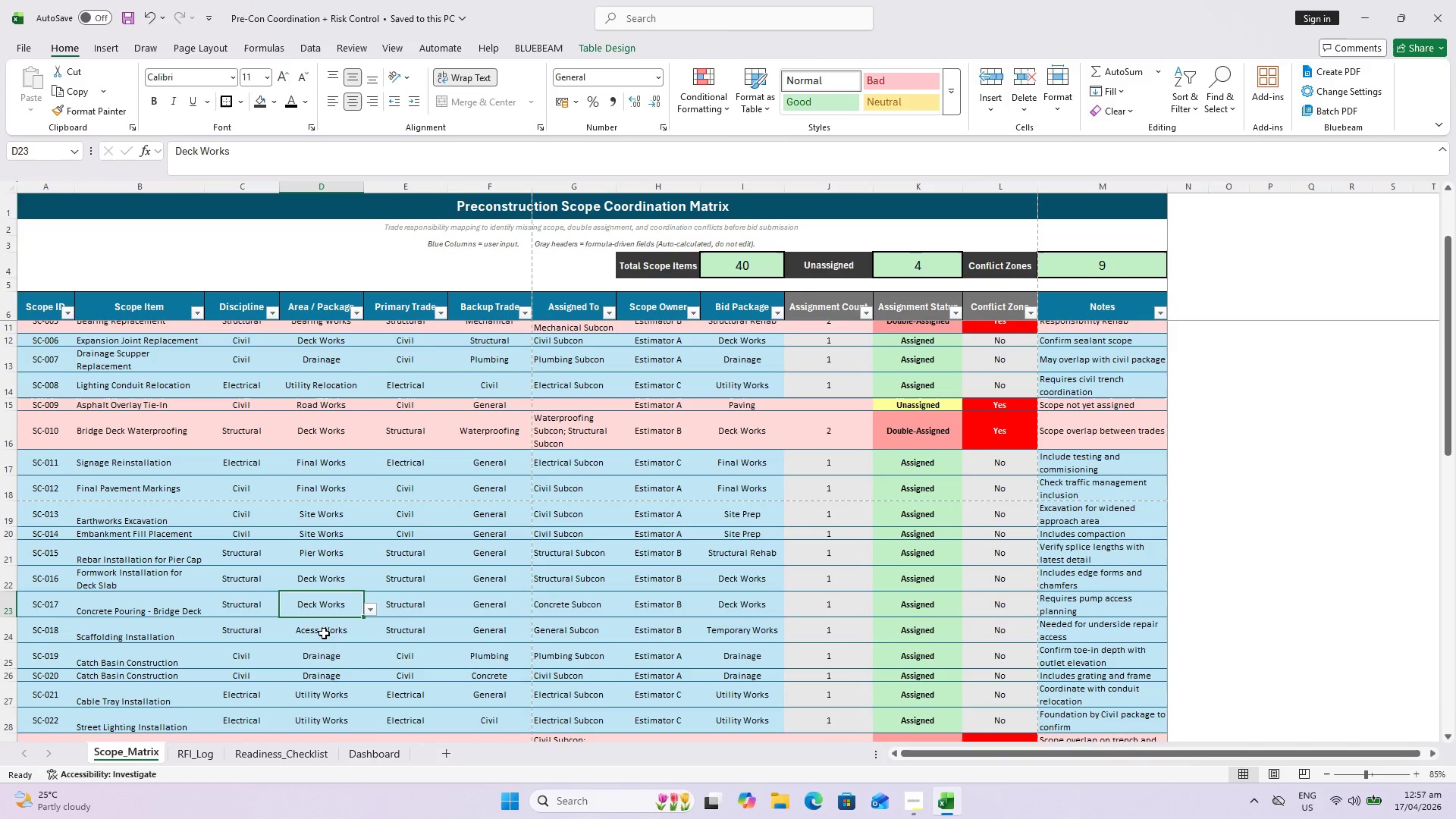 
wait(9.08)
 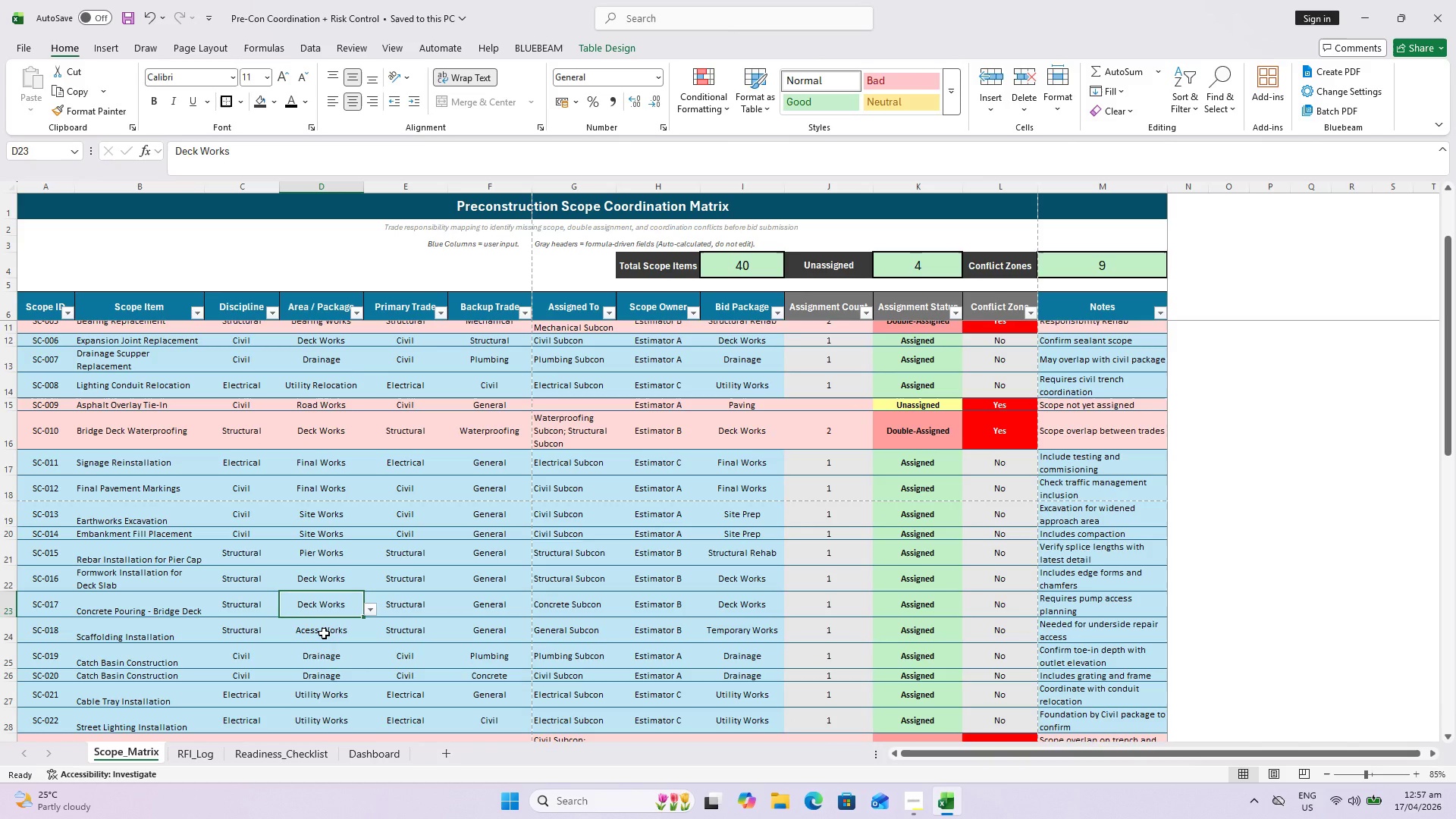 
left_click([328, 630])
 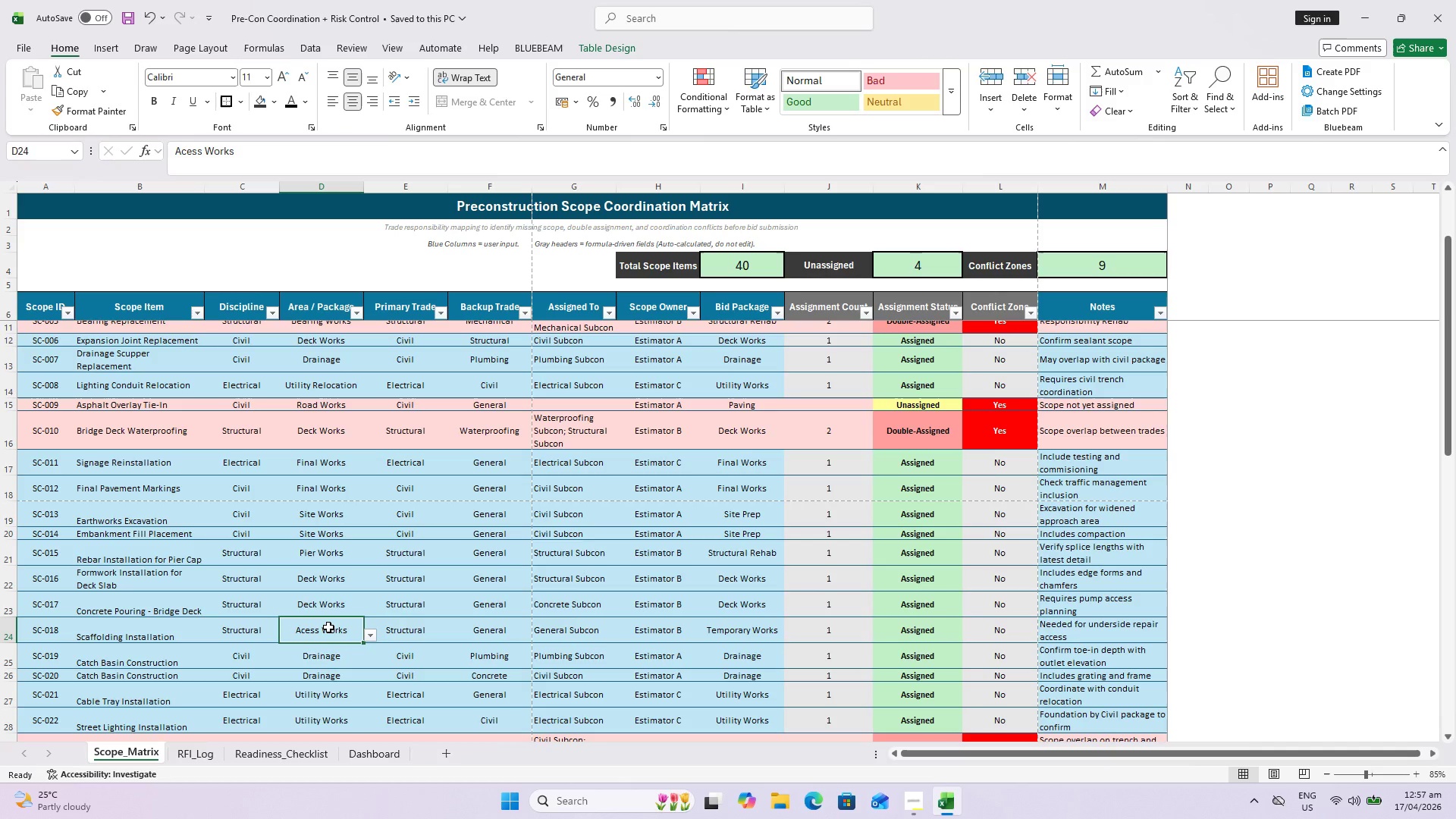 
wait(7.12)
 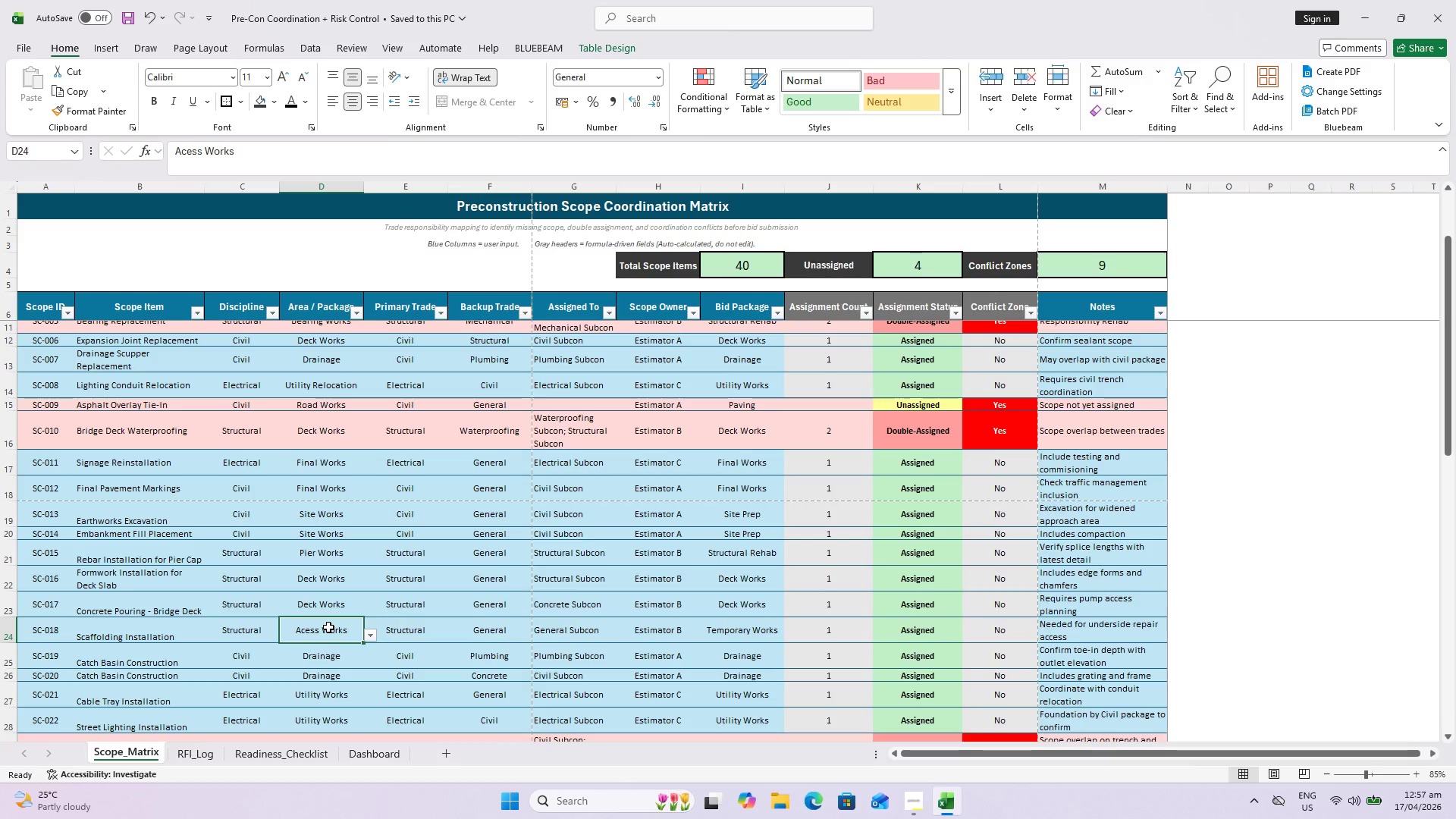 
left_click([331, 655])
 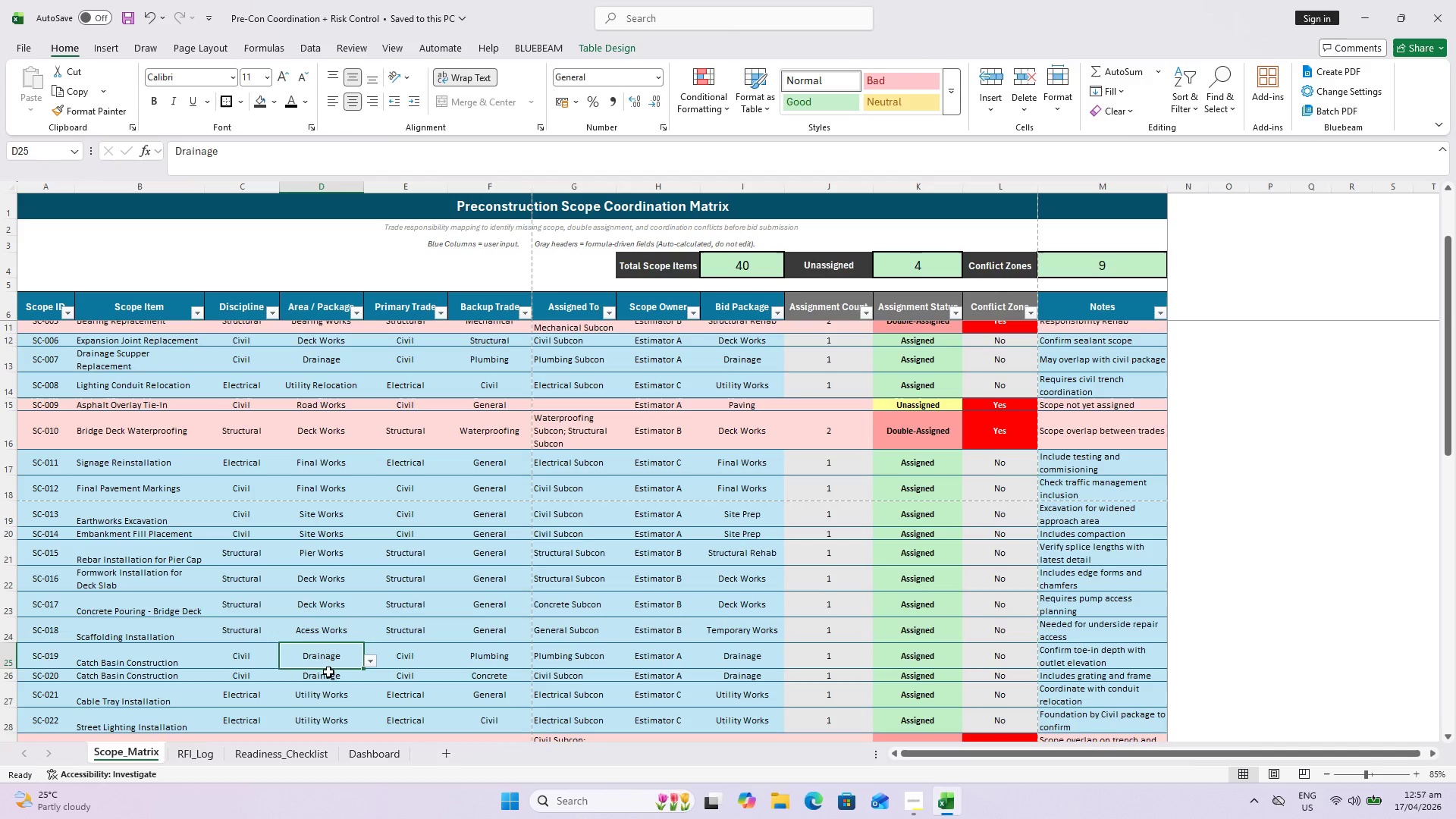 
left_click([330, 678])
 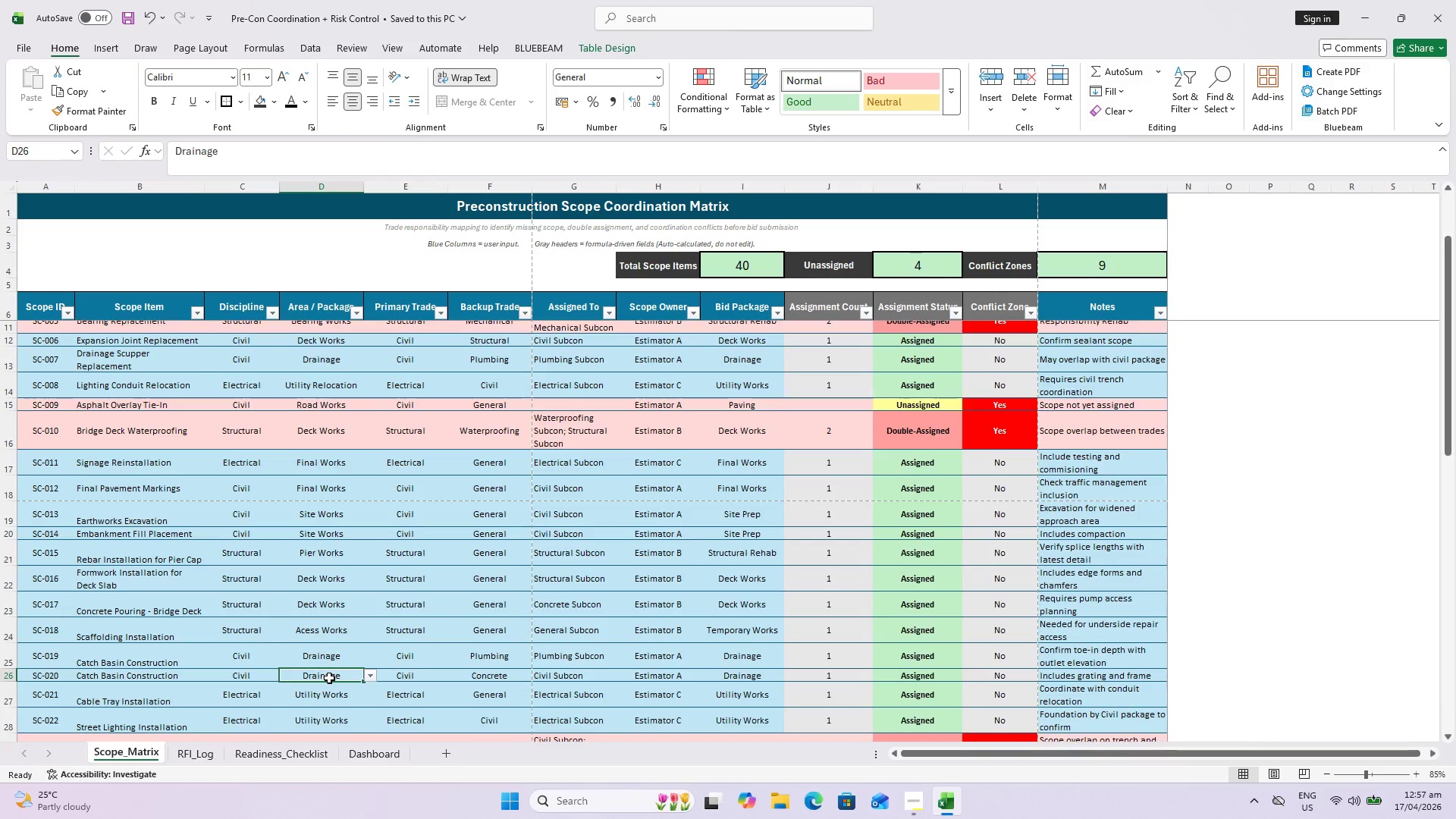 
scroll: coordinate [329, 678], scroll_direction: down, amount: 1.0
 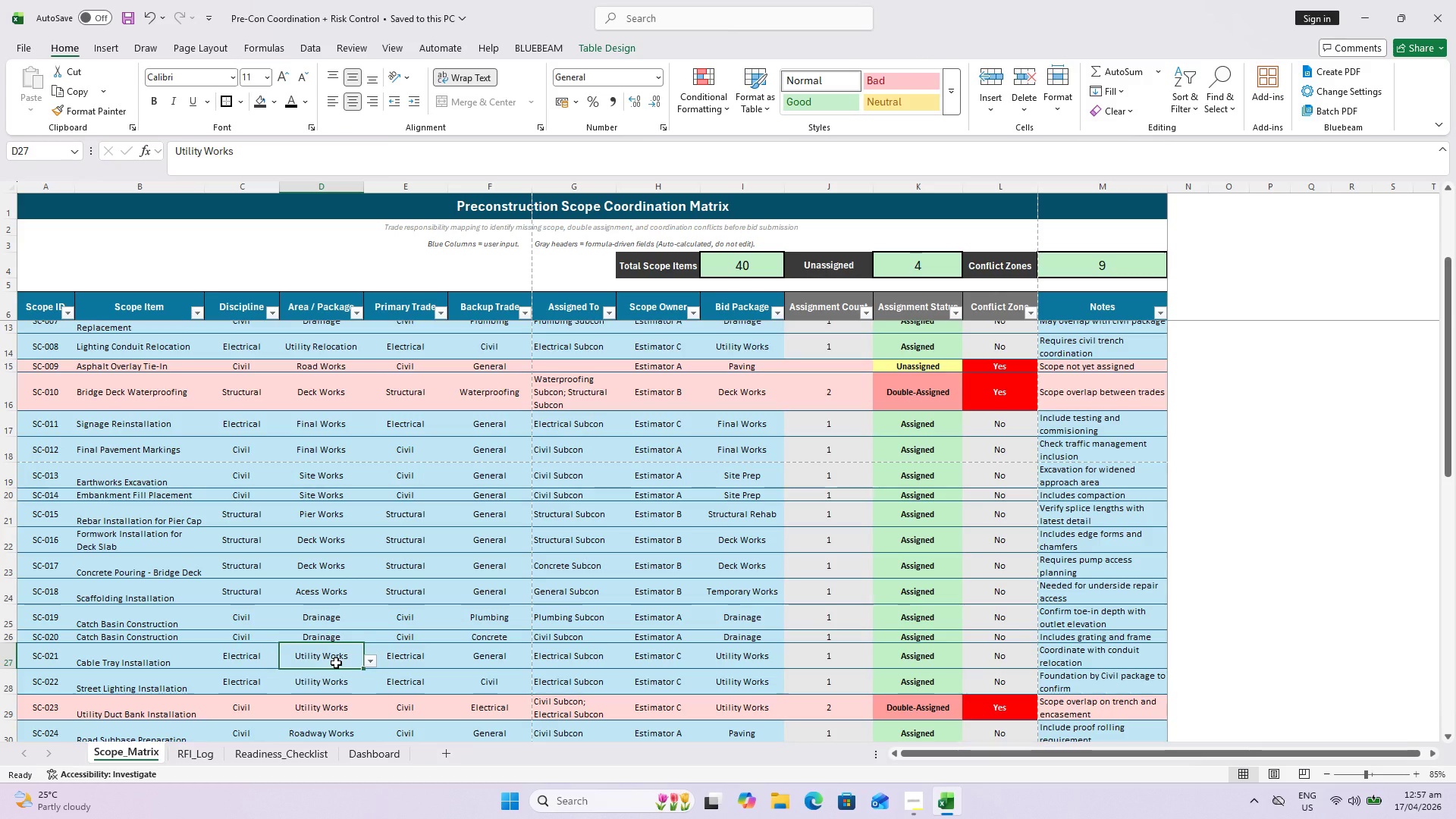 
wait(7.14)
 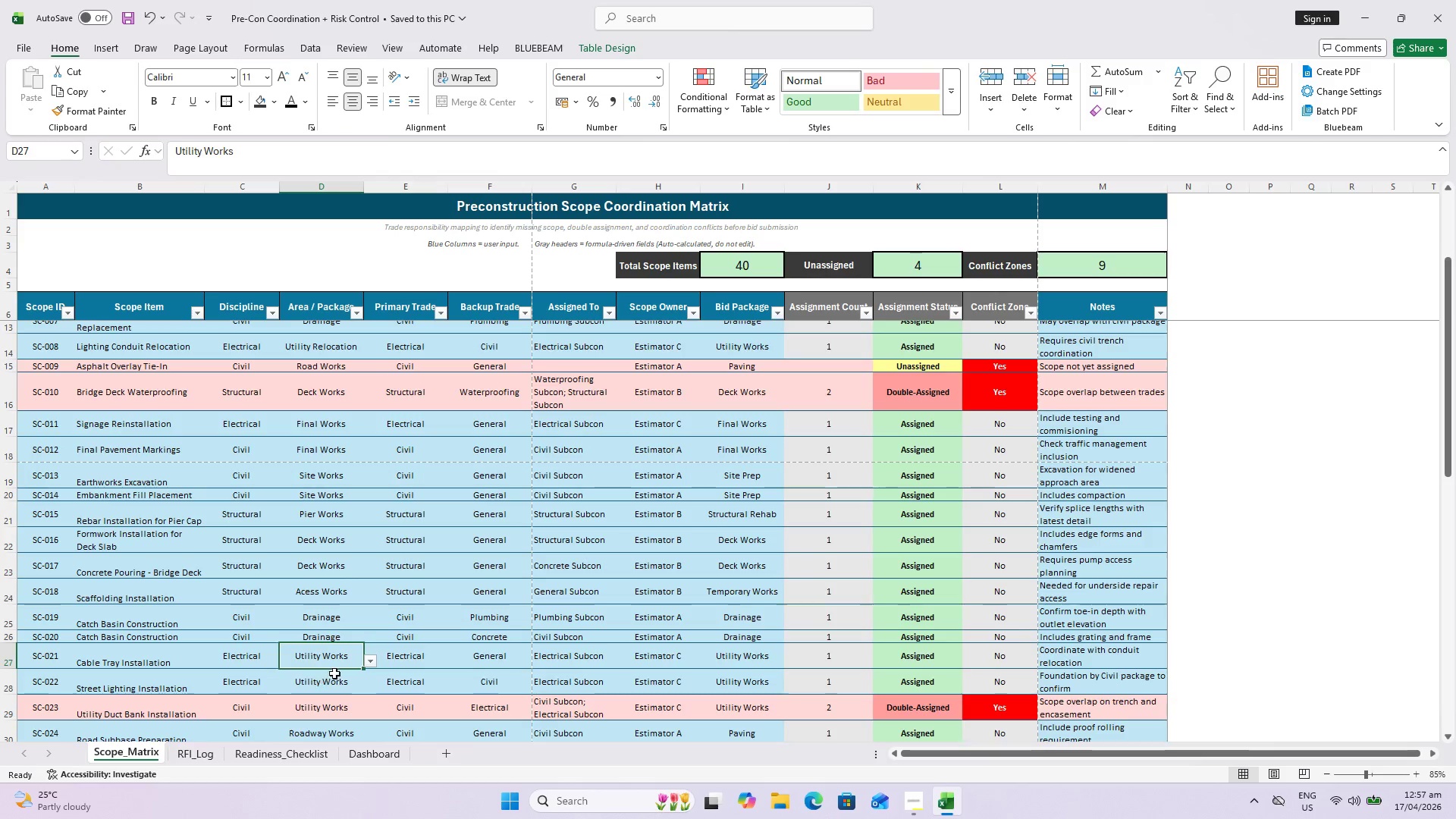 
left_click([372, 664])
 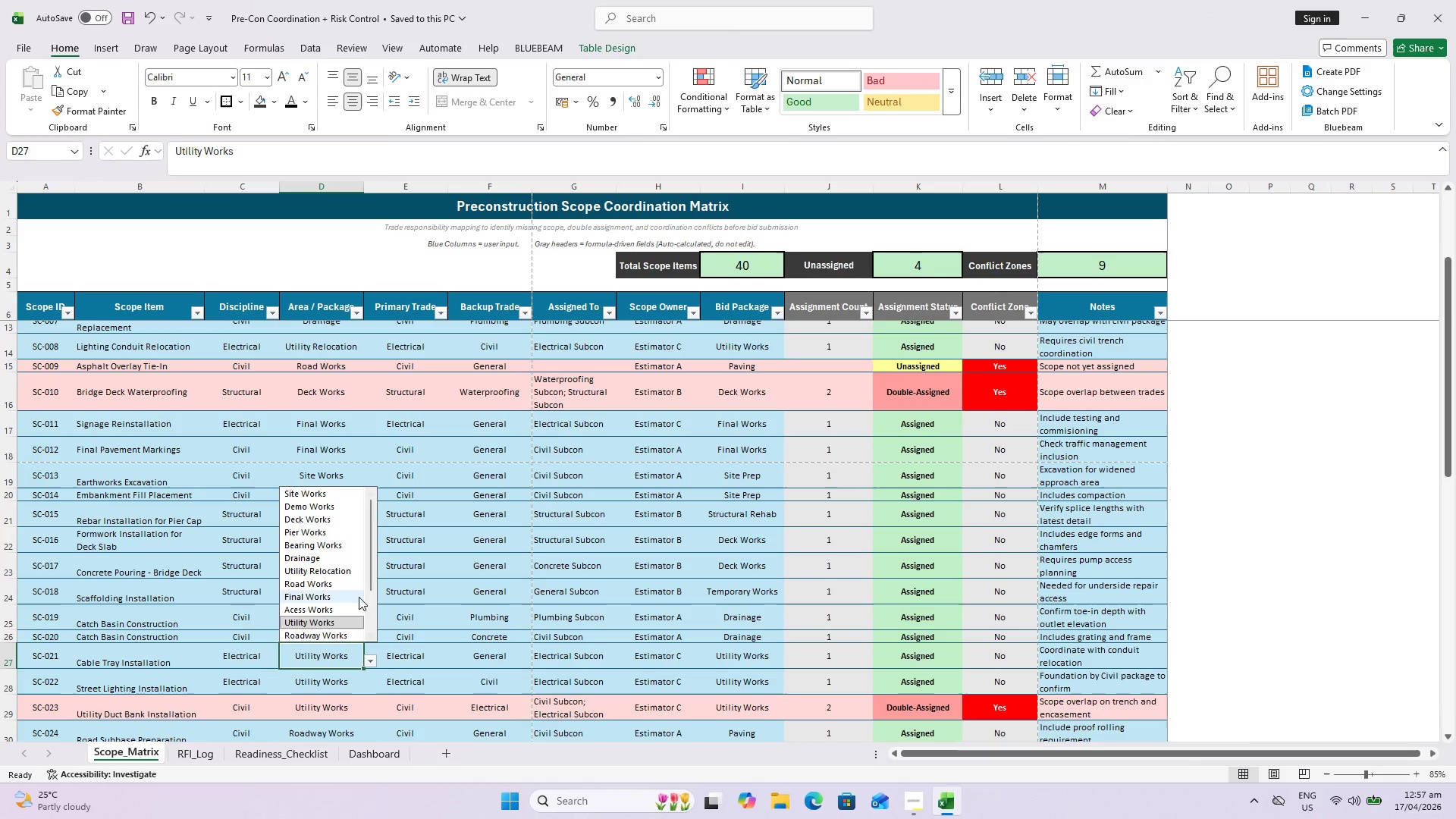 
left_click([353, 576])
 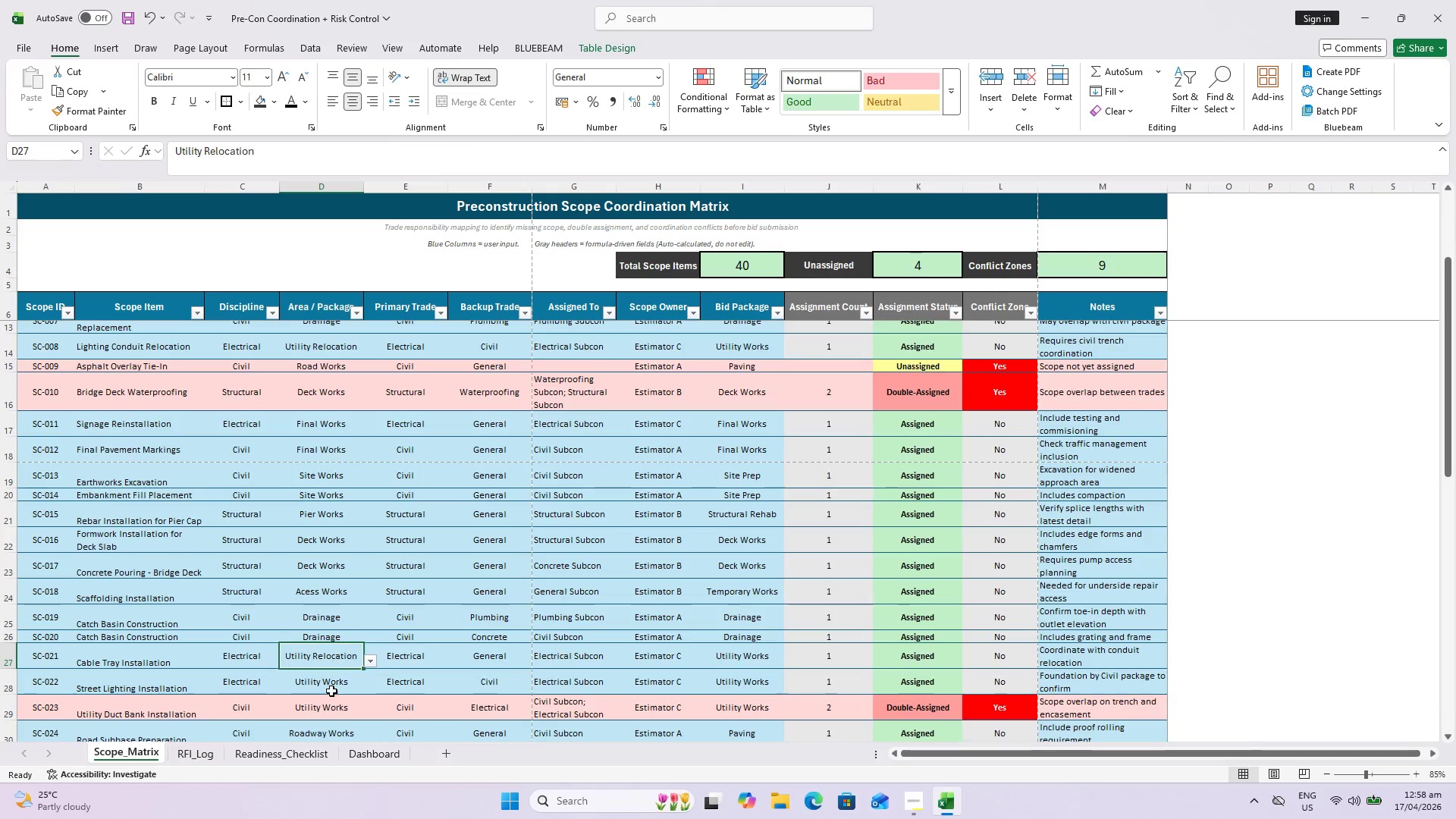 
left_click([331, 690])
 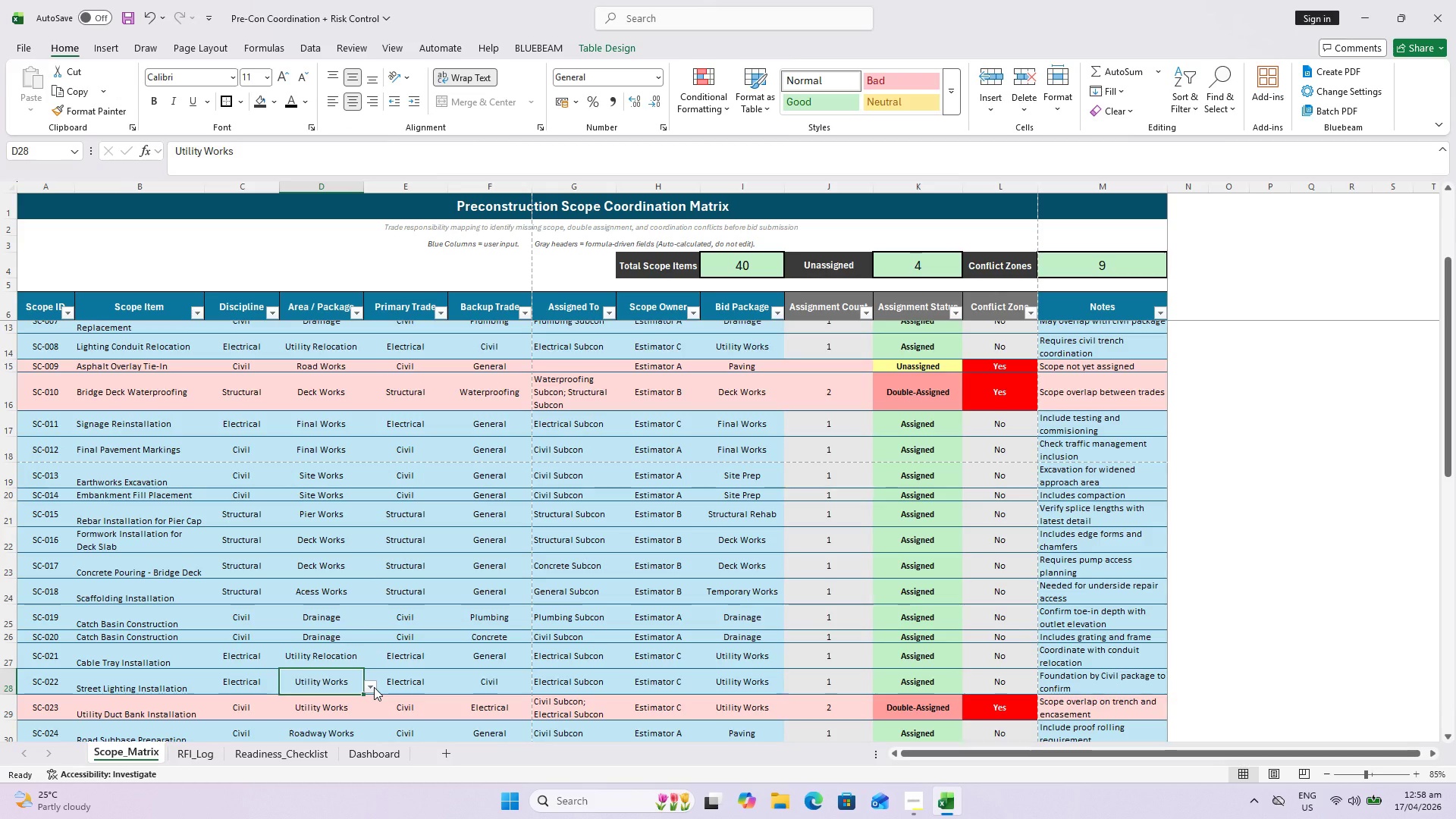 
left_click([371, 686])
 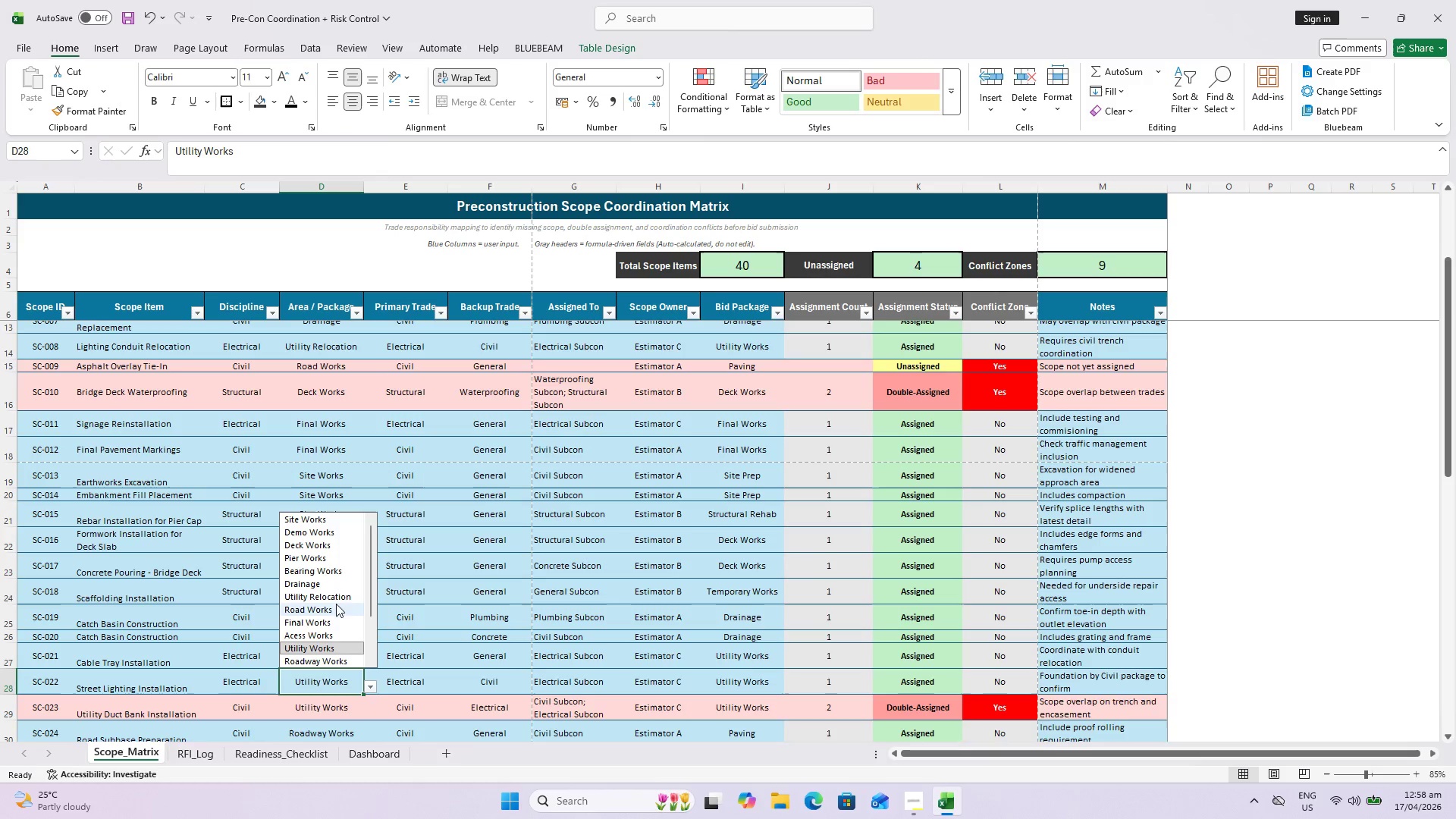 
left_click([334, 599])
 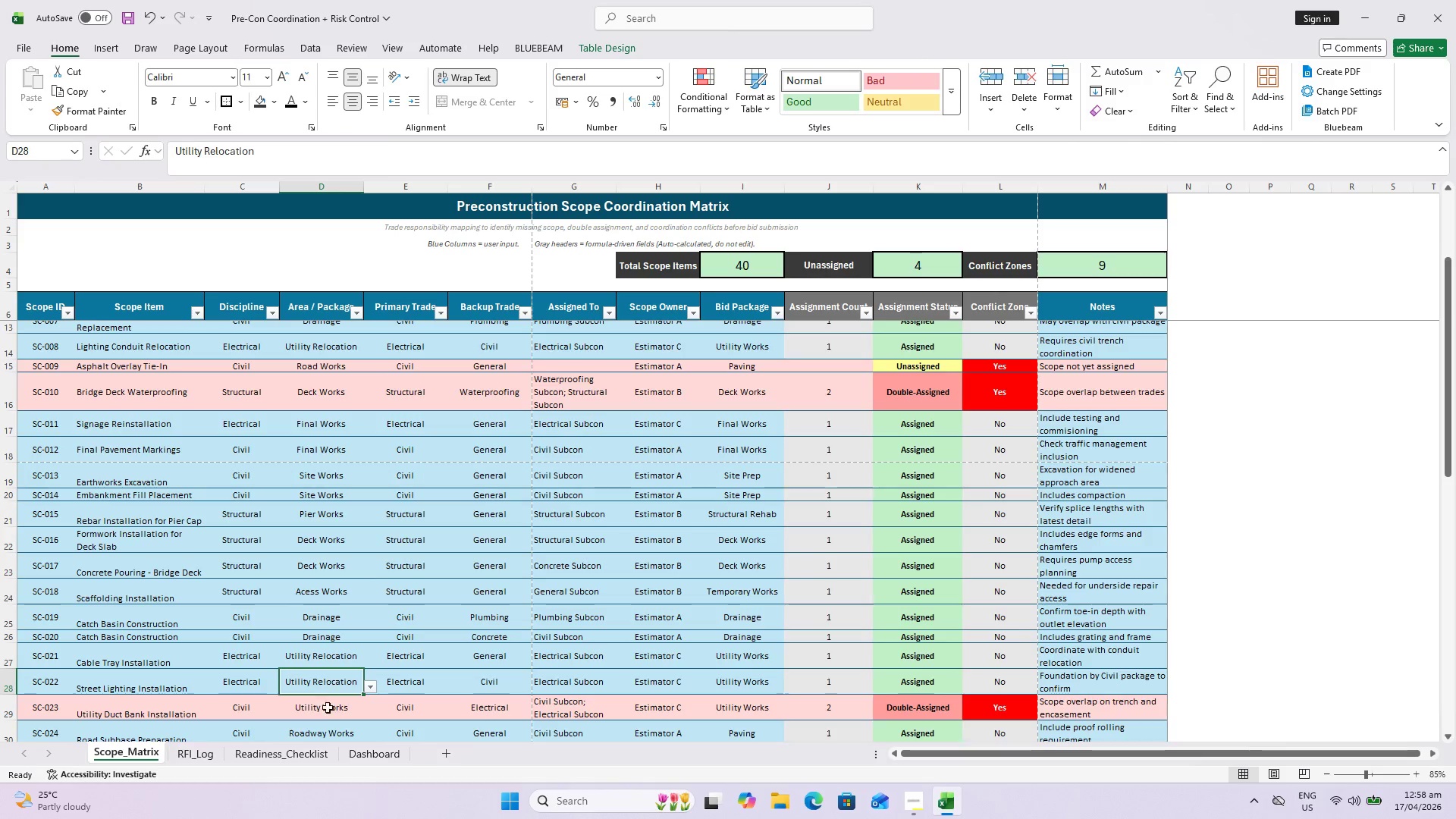 
left_click([328, 711])
 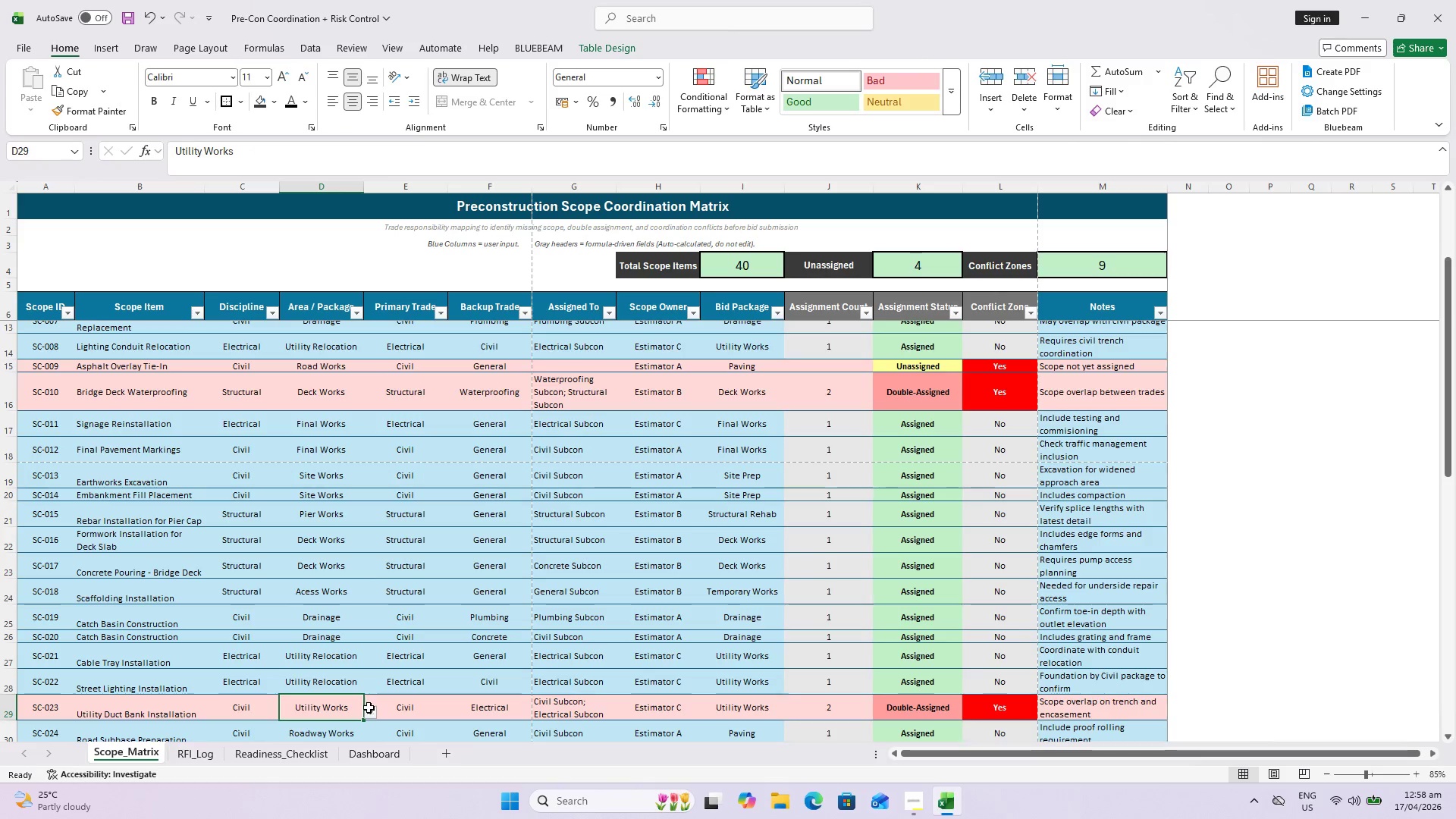 
left_click([369, 713])
 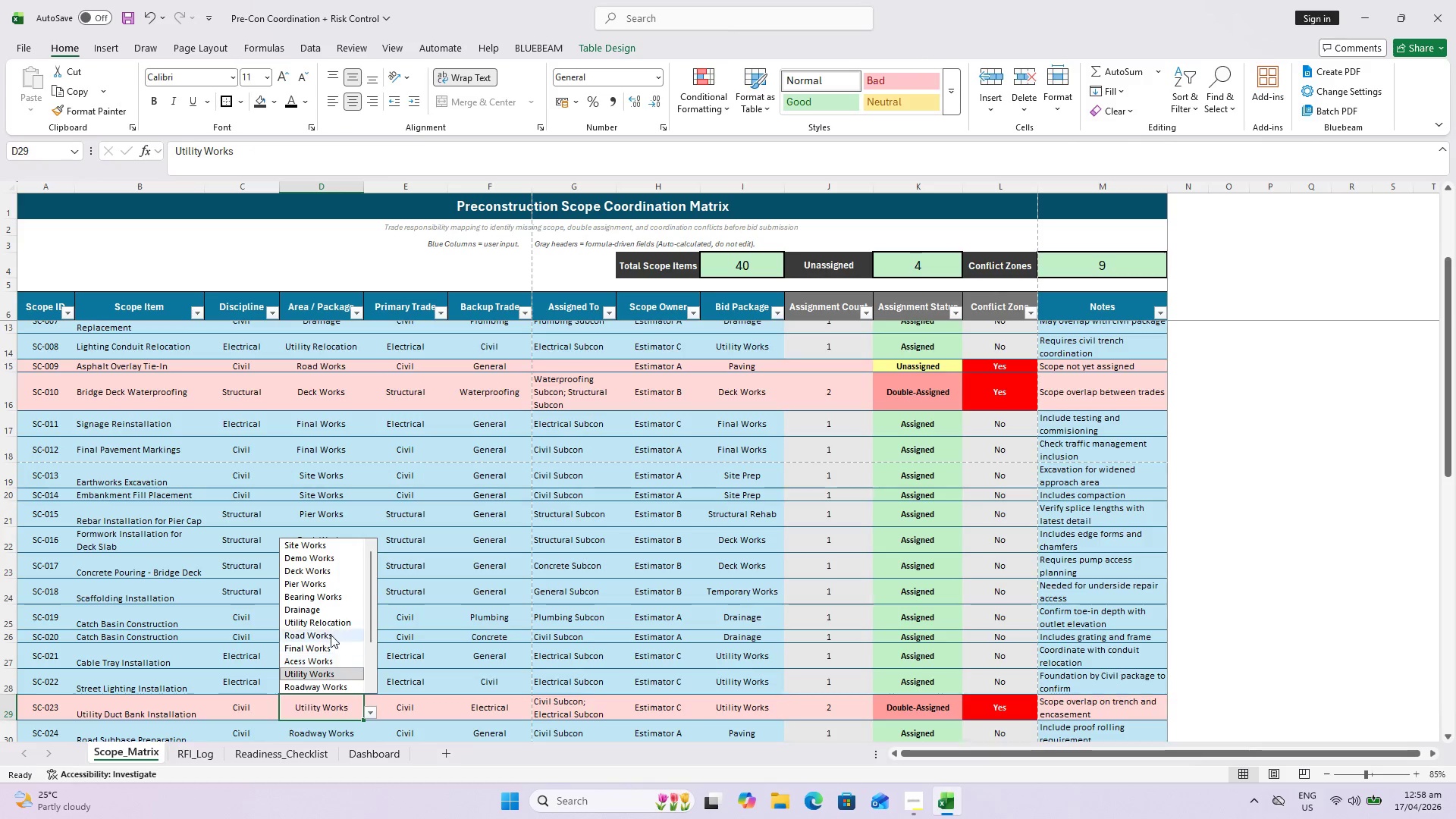 
left_click([329, 627])
 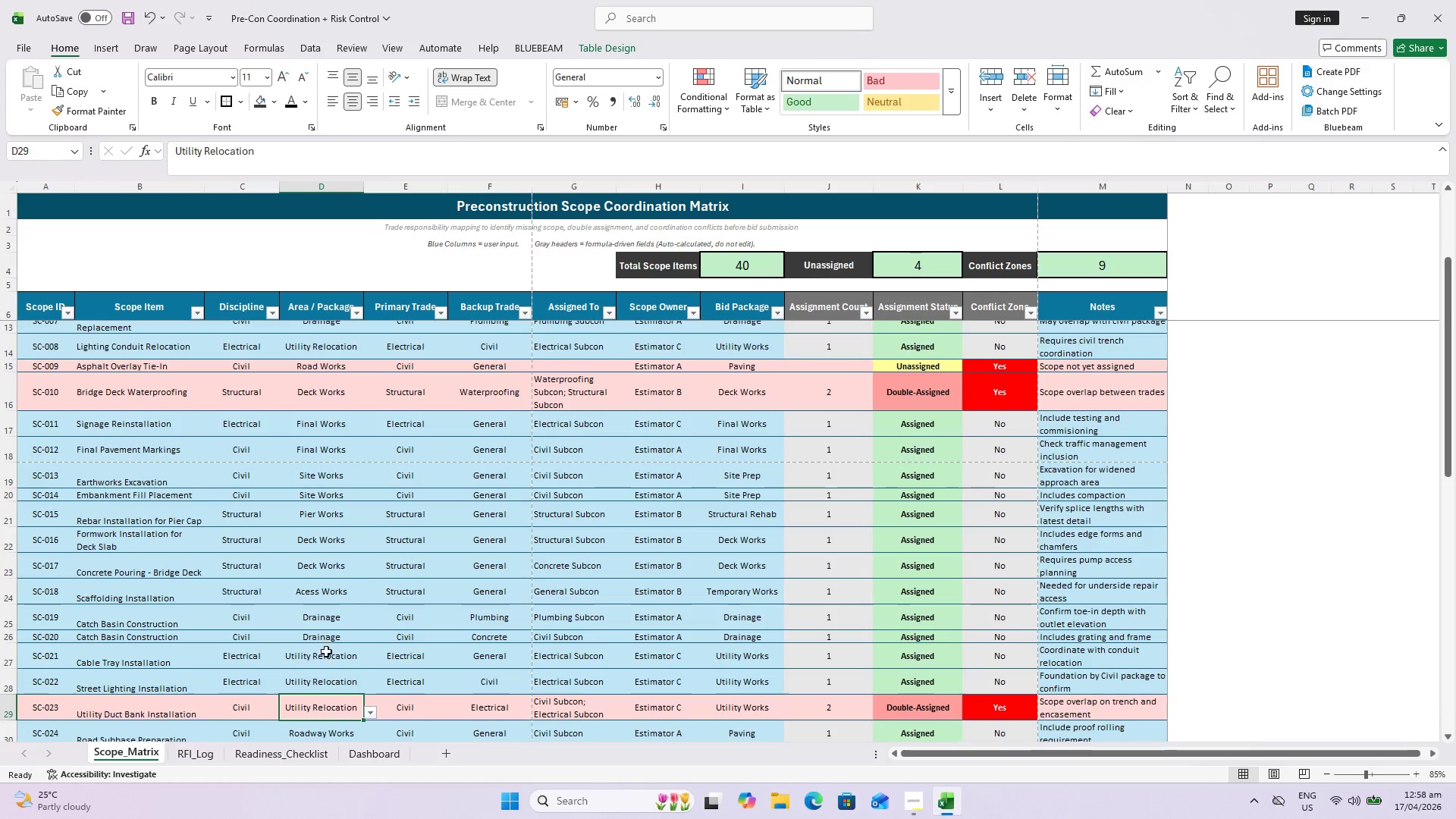 
scroll: coordinate [325, 660], scroll_direction: down, amount: 2.0
 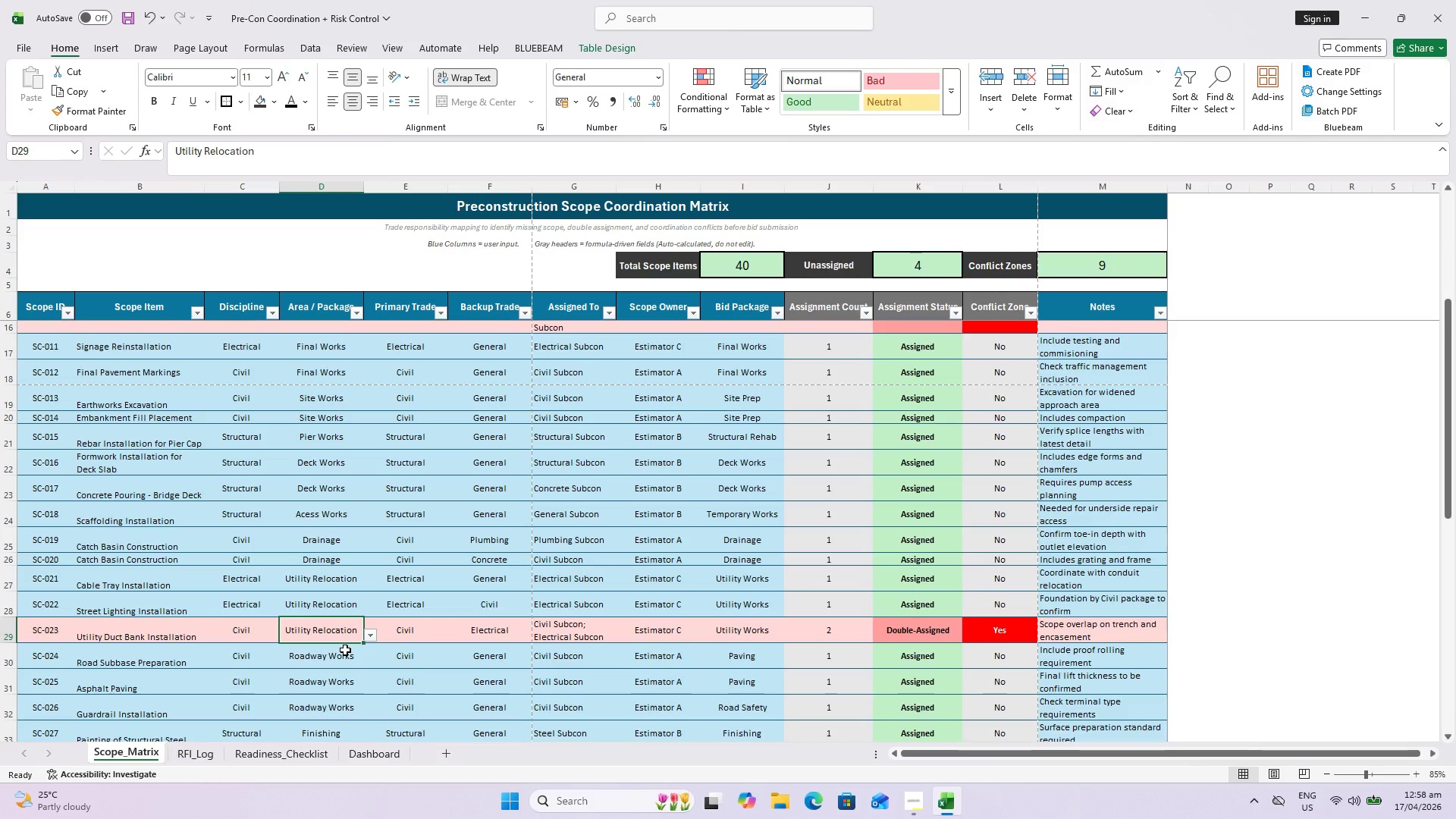 
wait(15.49)
 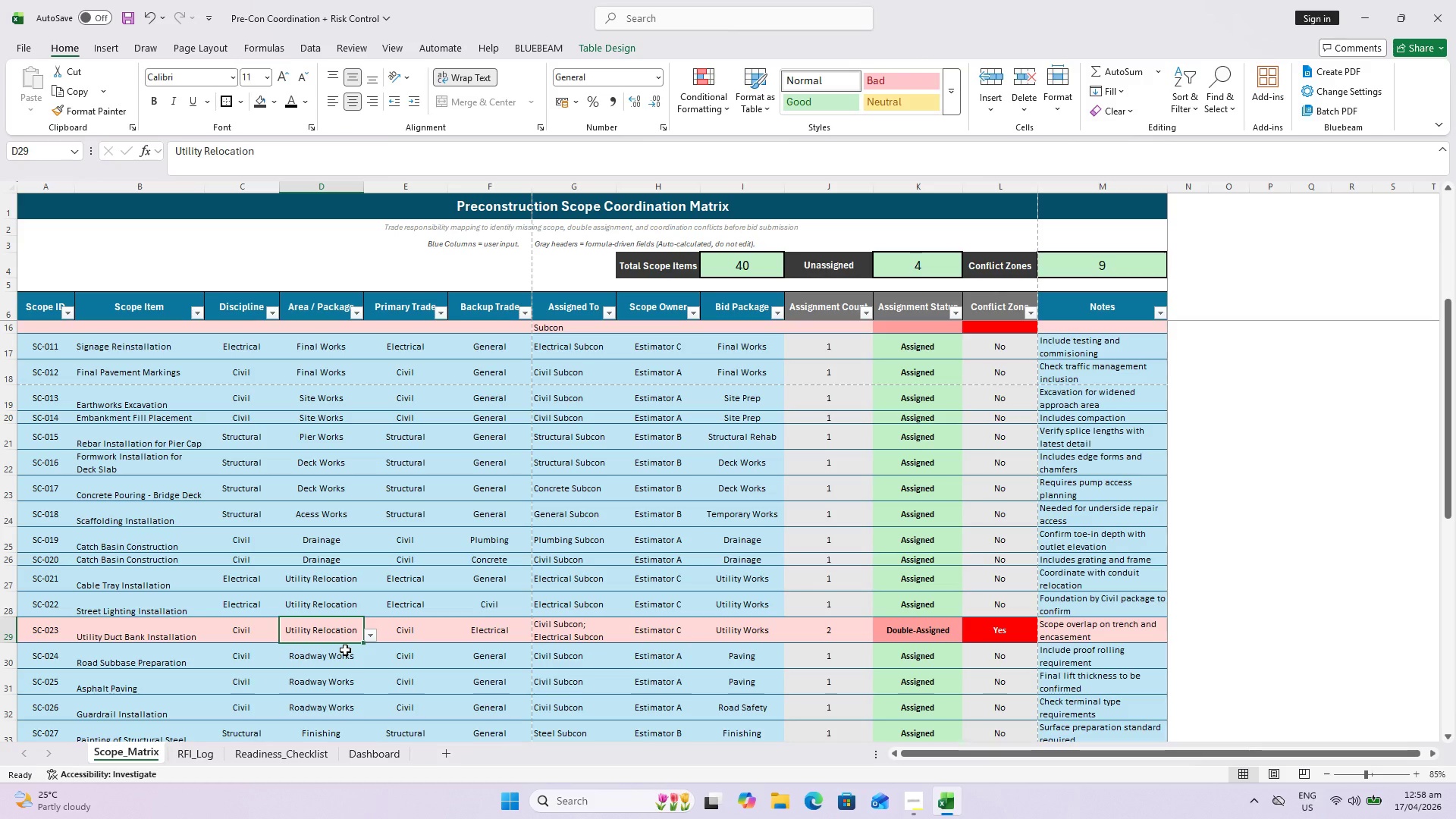 
left_click([346, 656])
 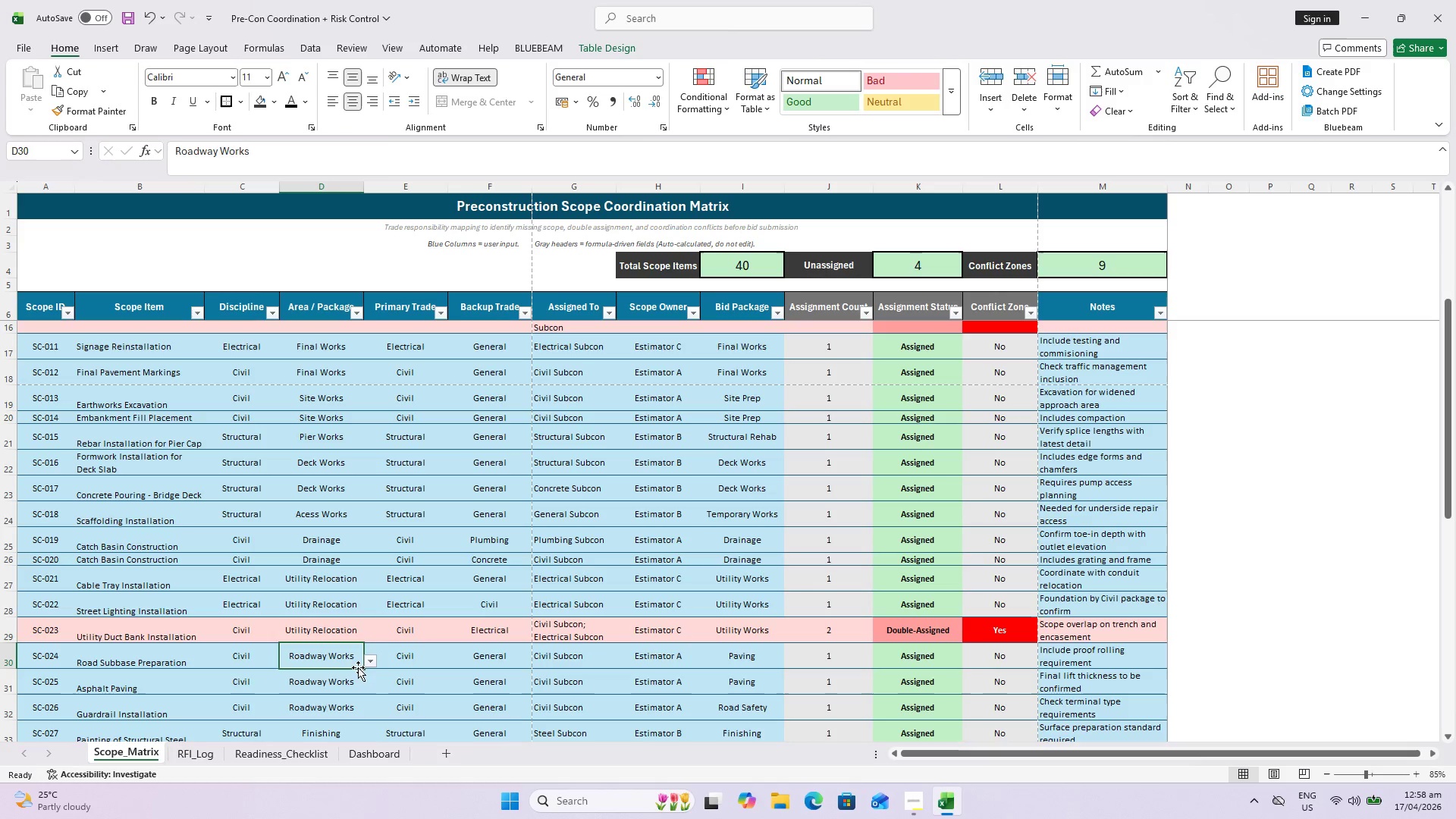 
left_click([371, 661])
 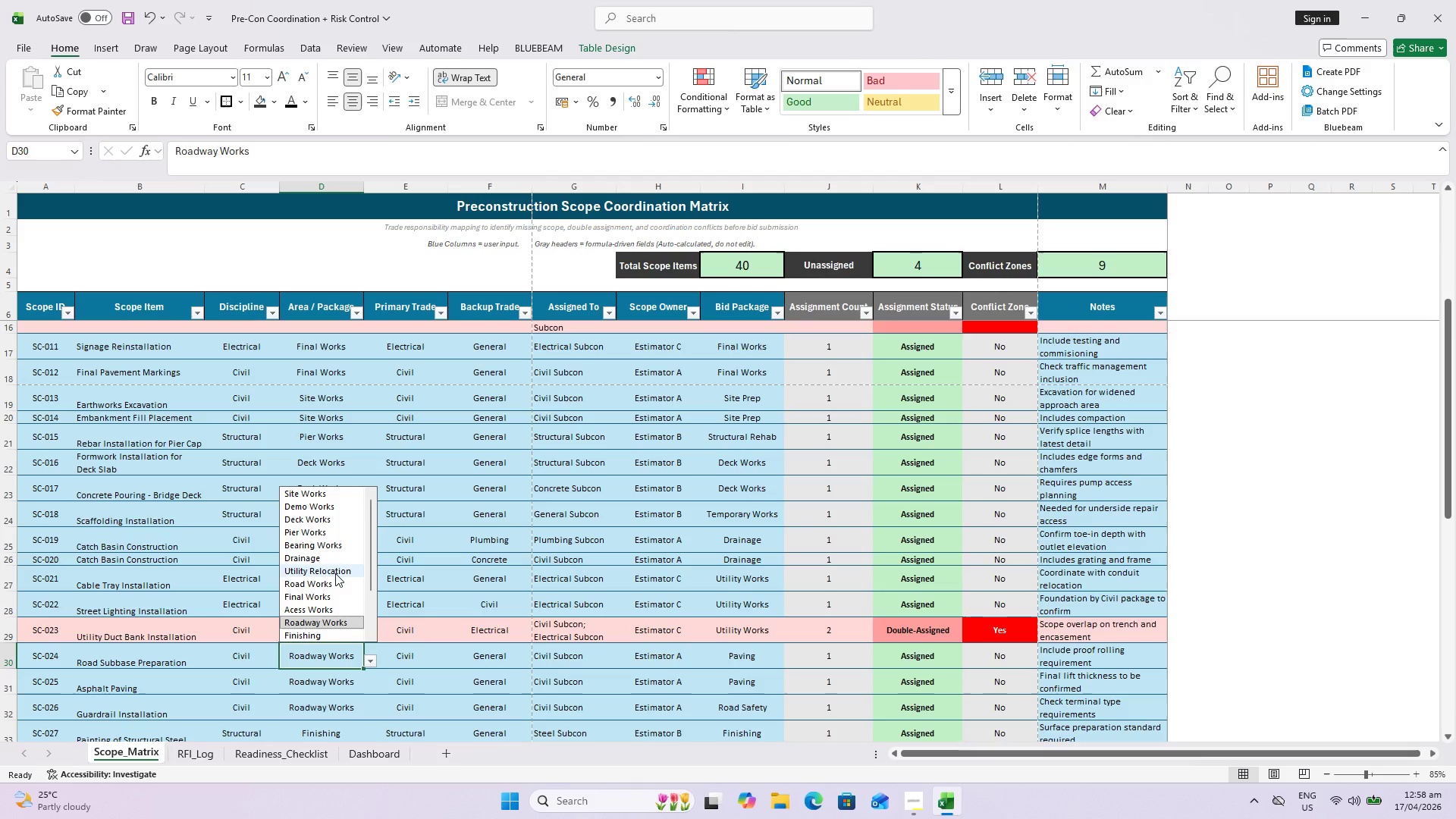 
scroll: coordinate [328, 557], scroll_direction: up, amount: 2.0
 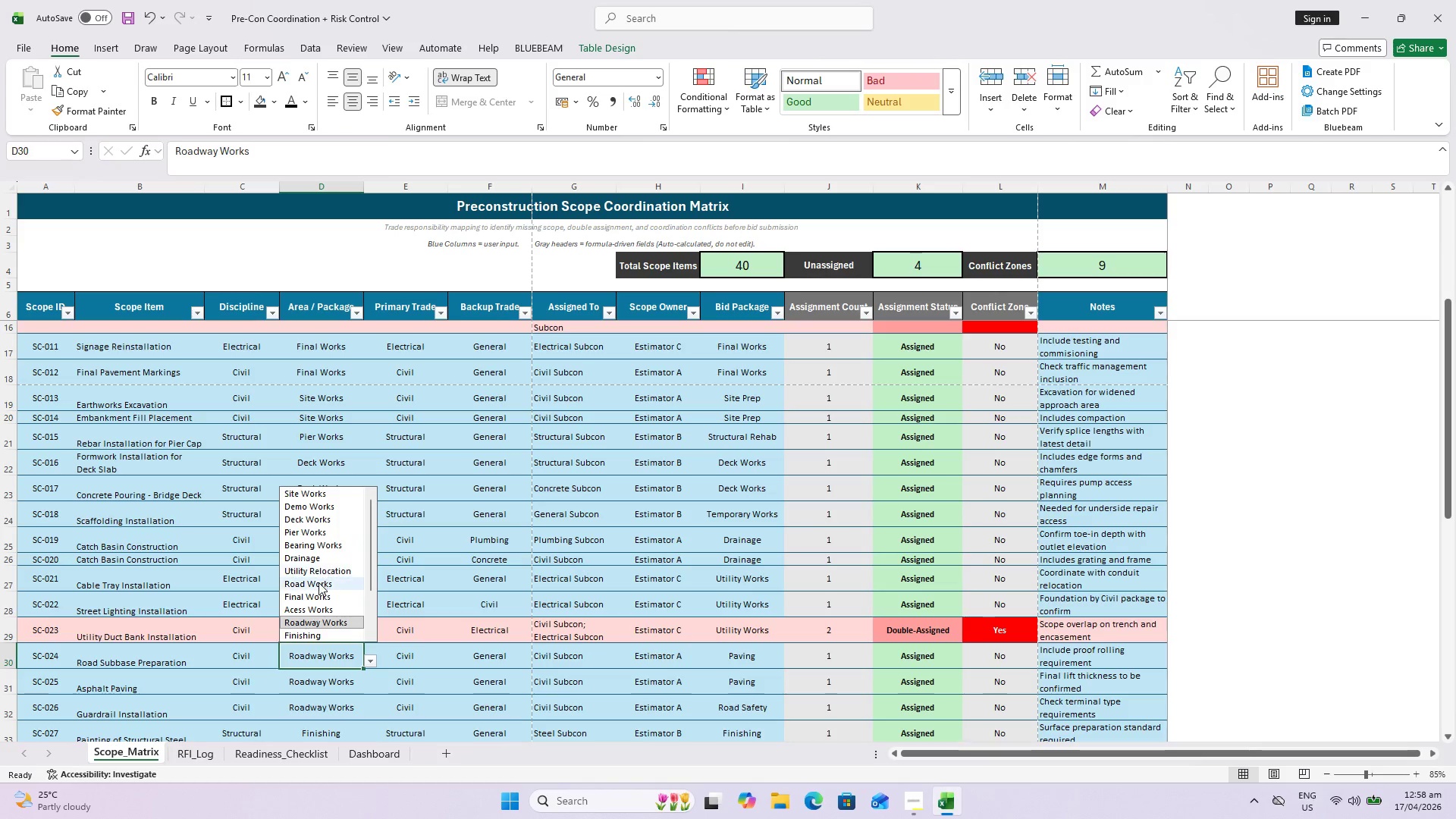 
left_click([318, 582])
 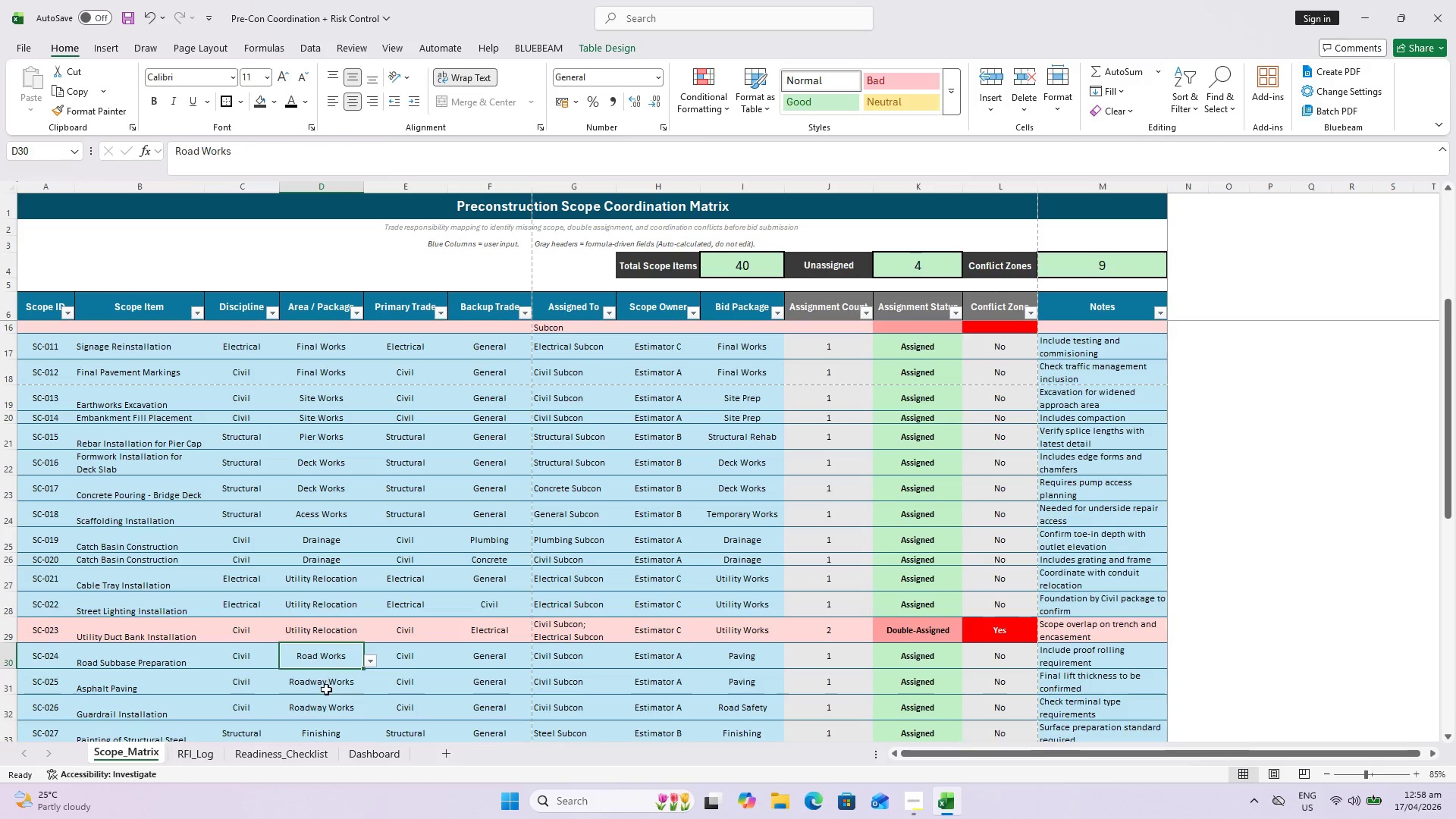 
left_click([326, 690])
 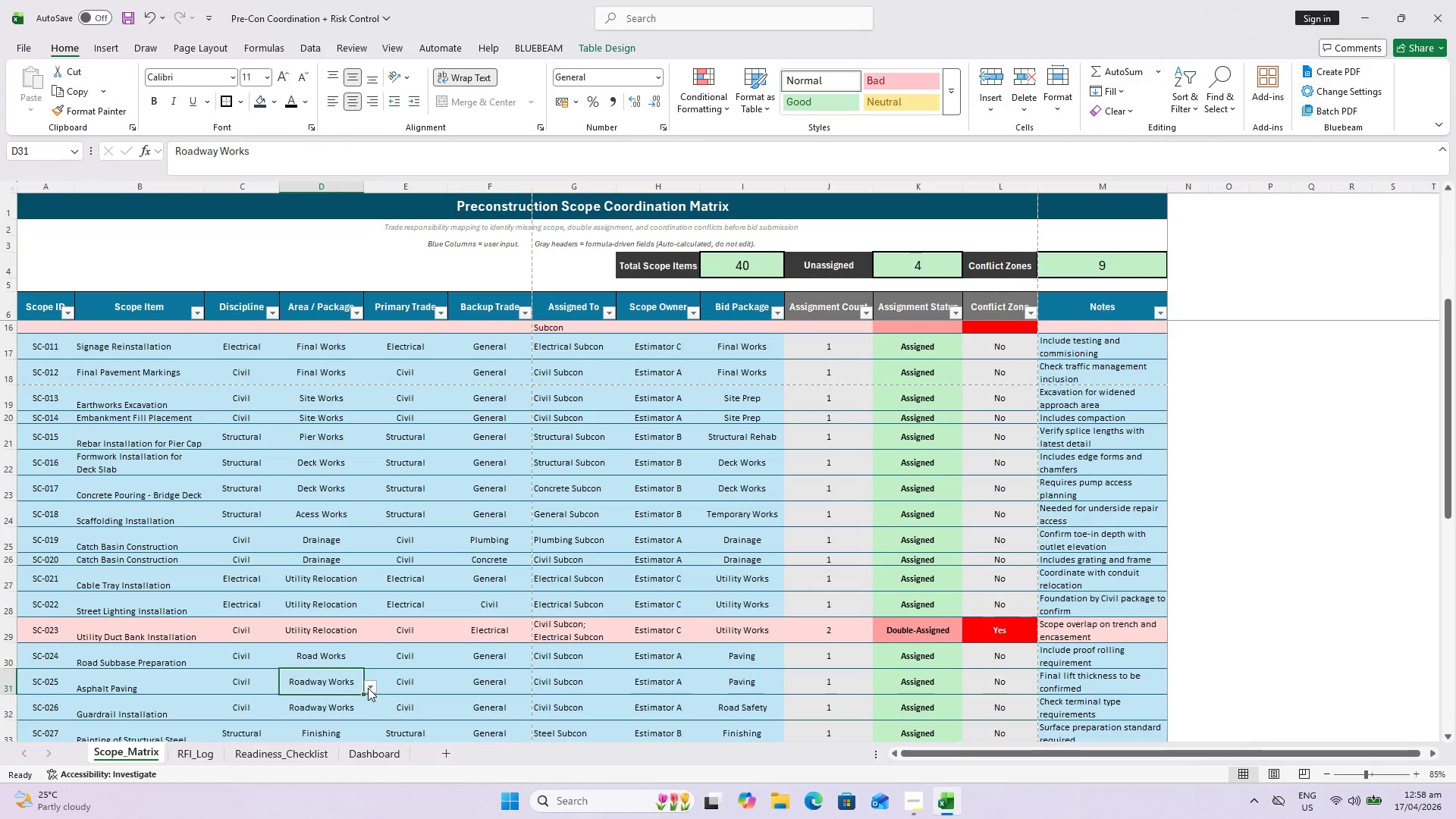 
left_click([368, 688])
 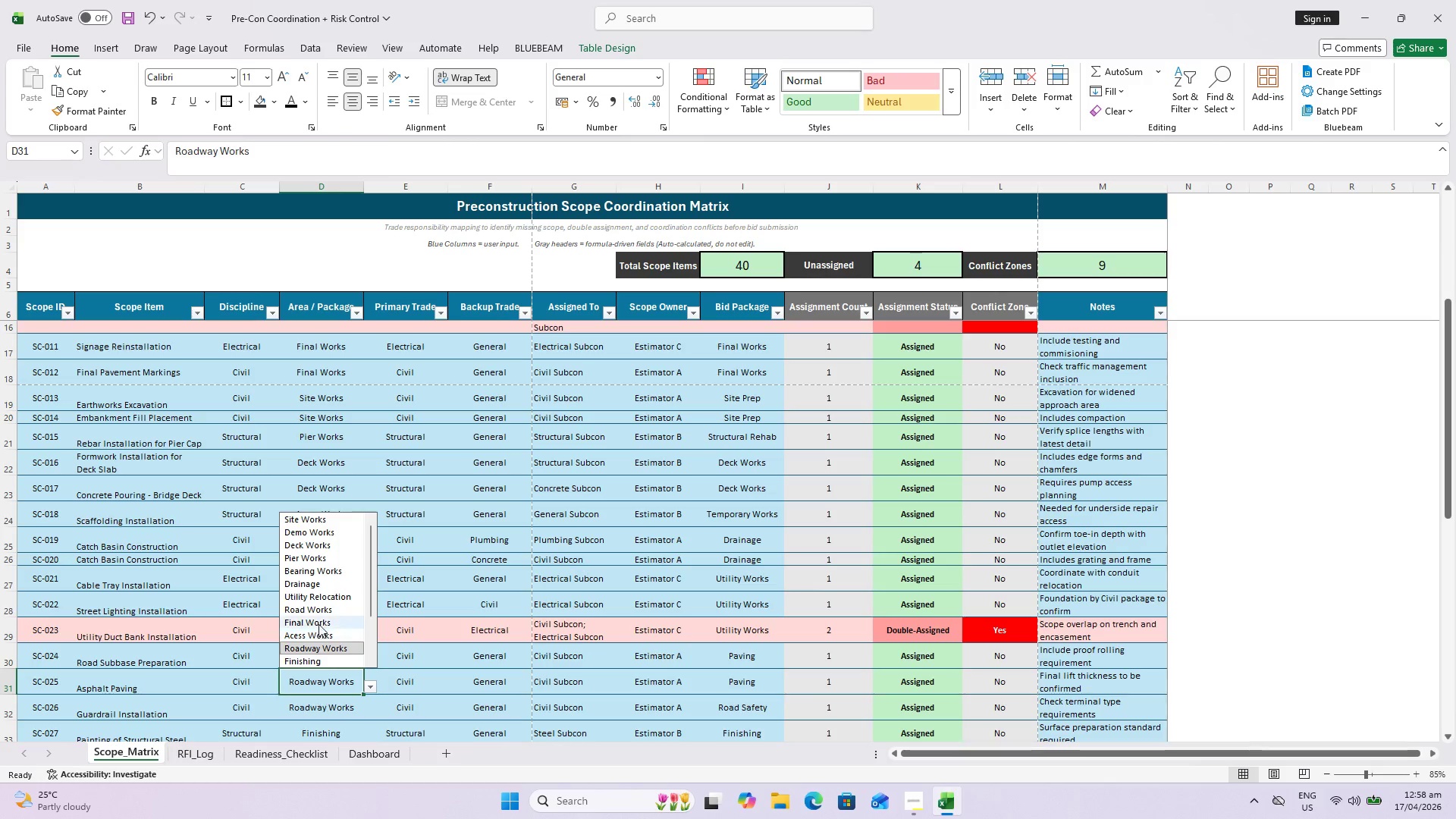 
left_click([318, 610])
 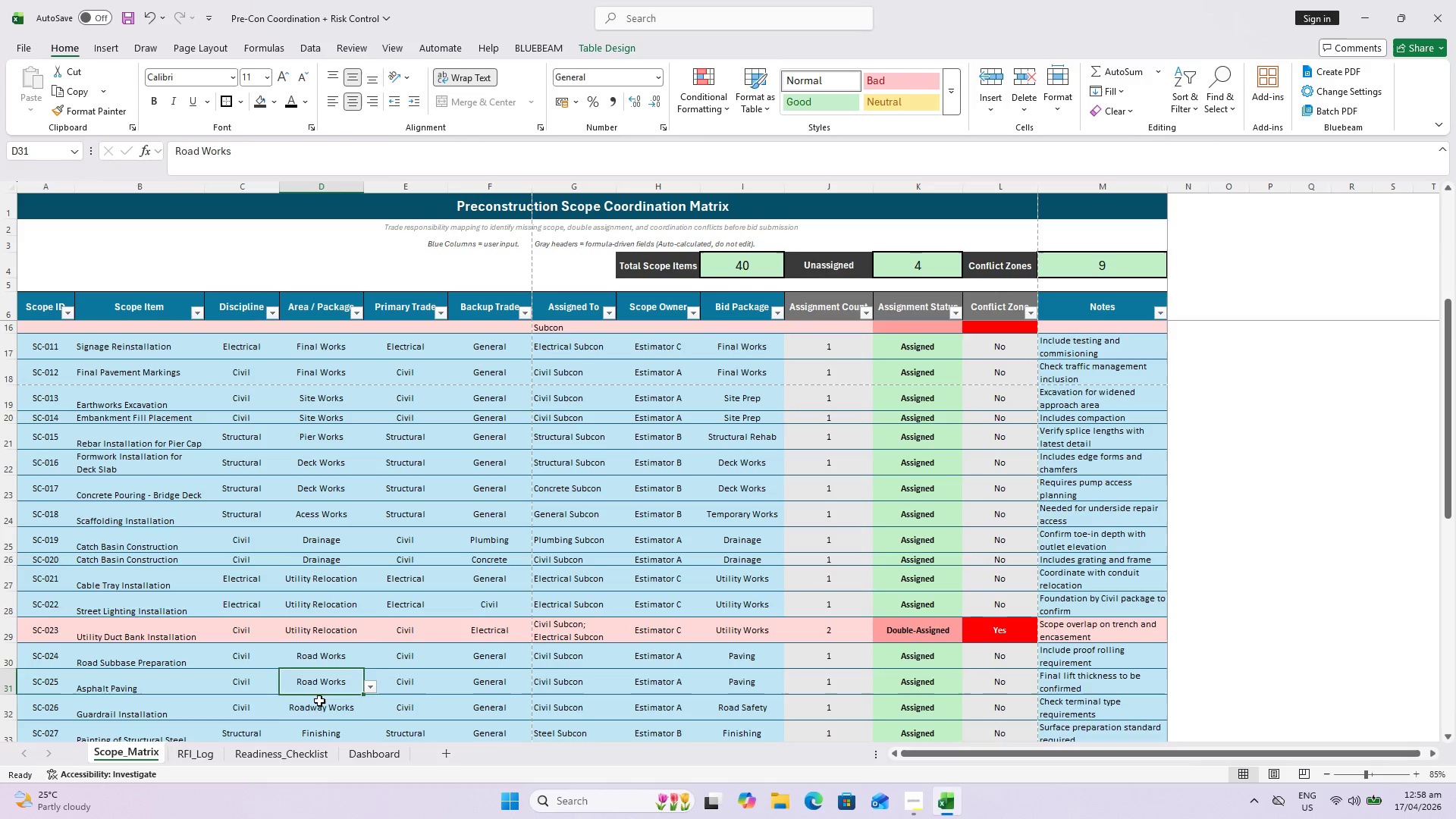 
left_click([324, 711])
 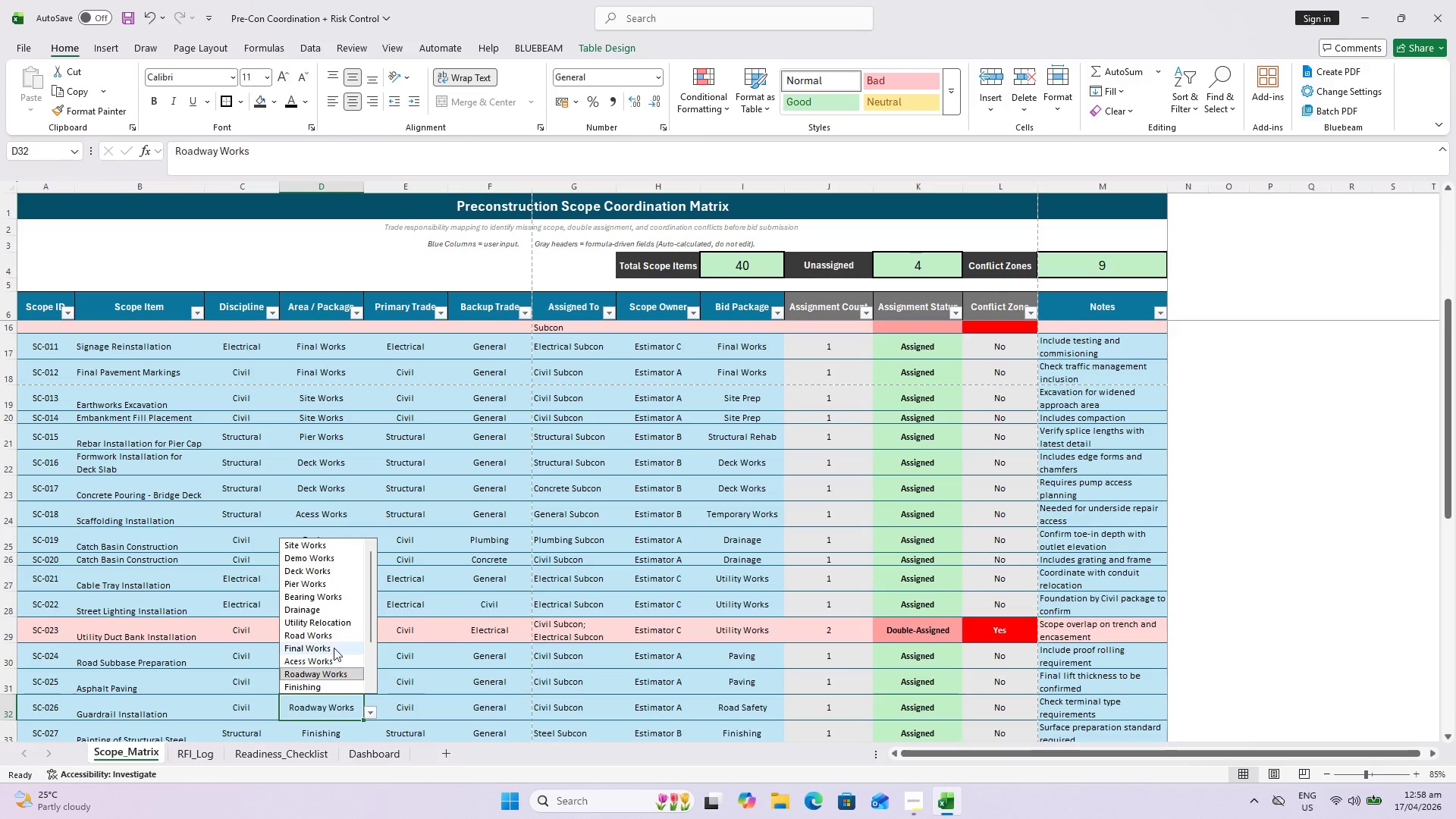 
left_click([332, 639])
 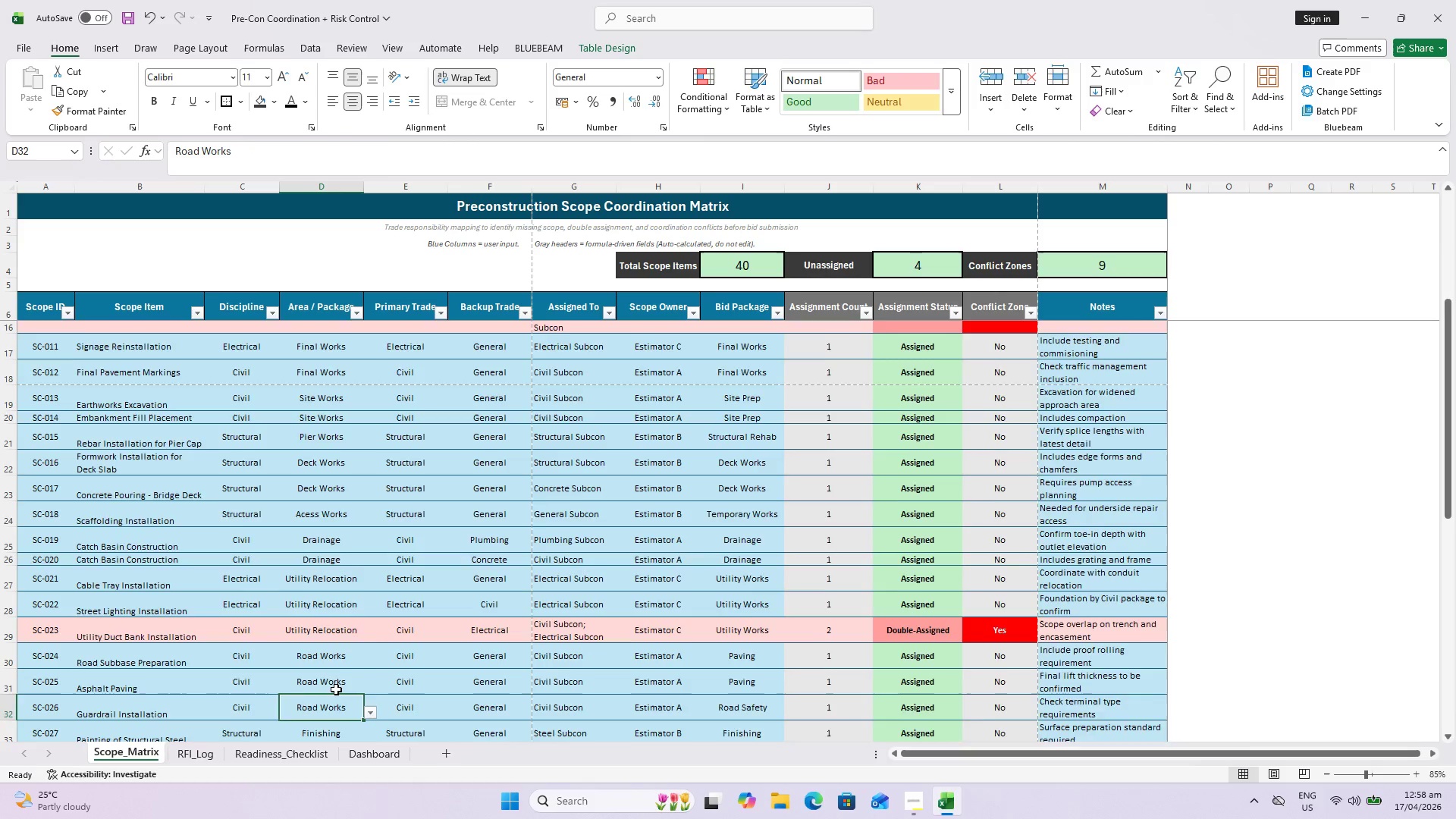 
scroll: coordinate [335, 689], scroll_direction: down, amount: 2.0
 